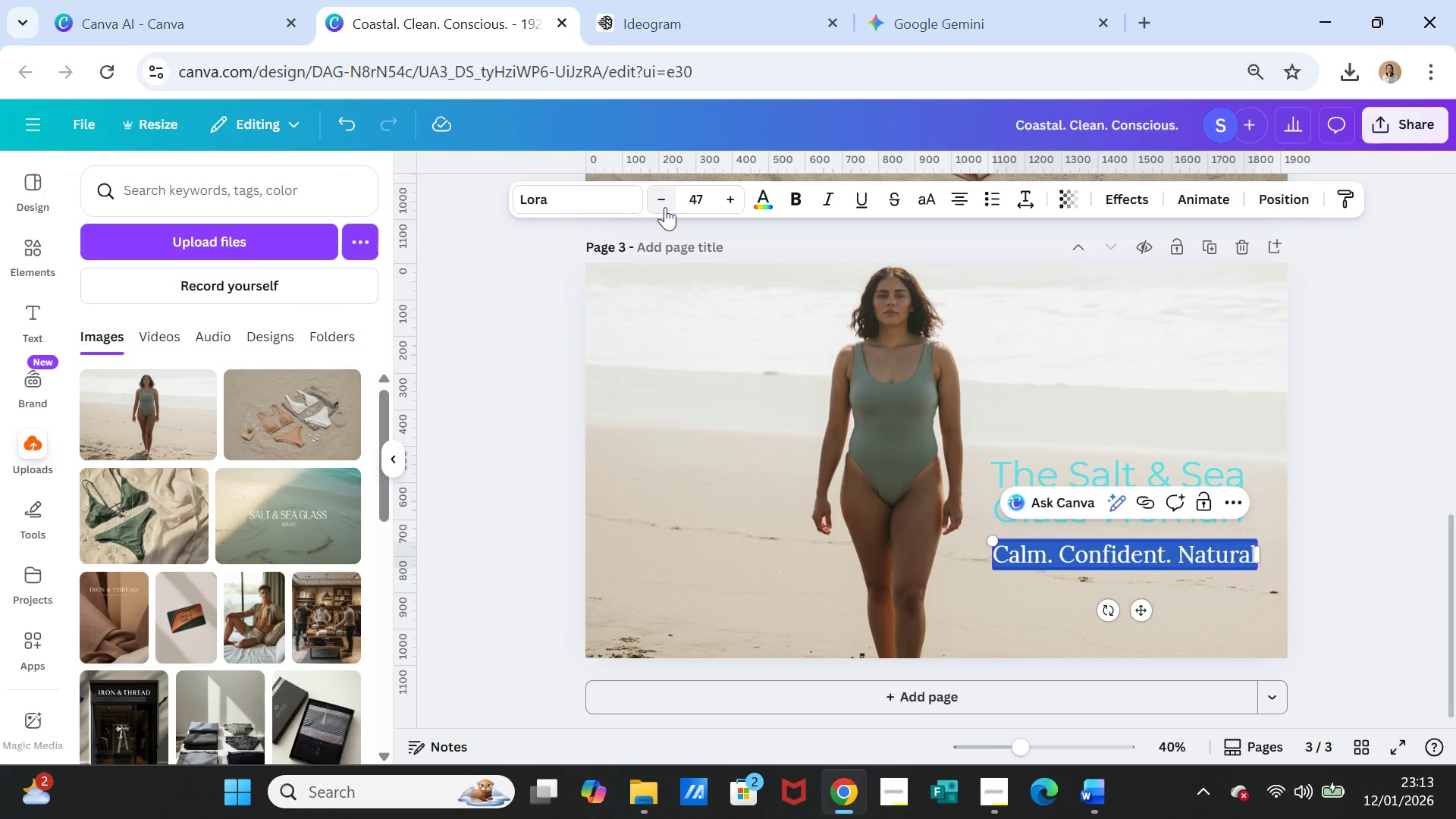 
double_click([665, 207])
 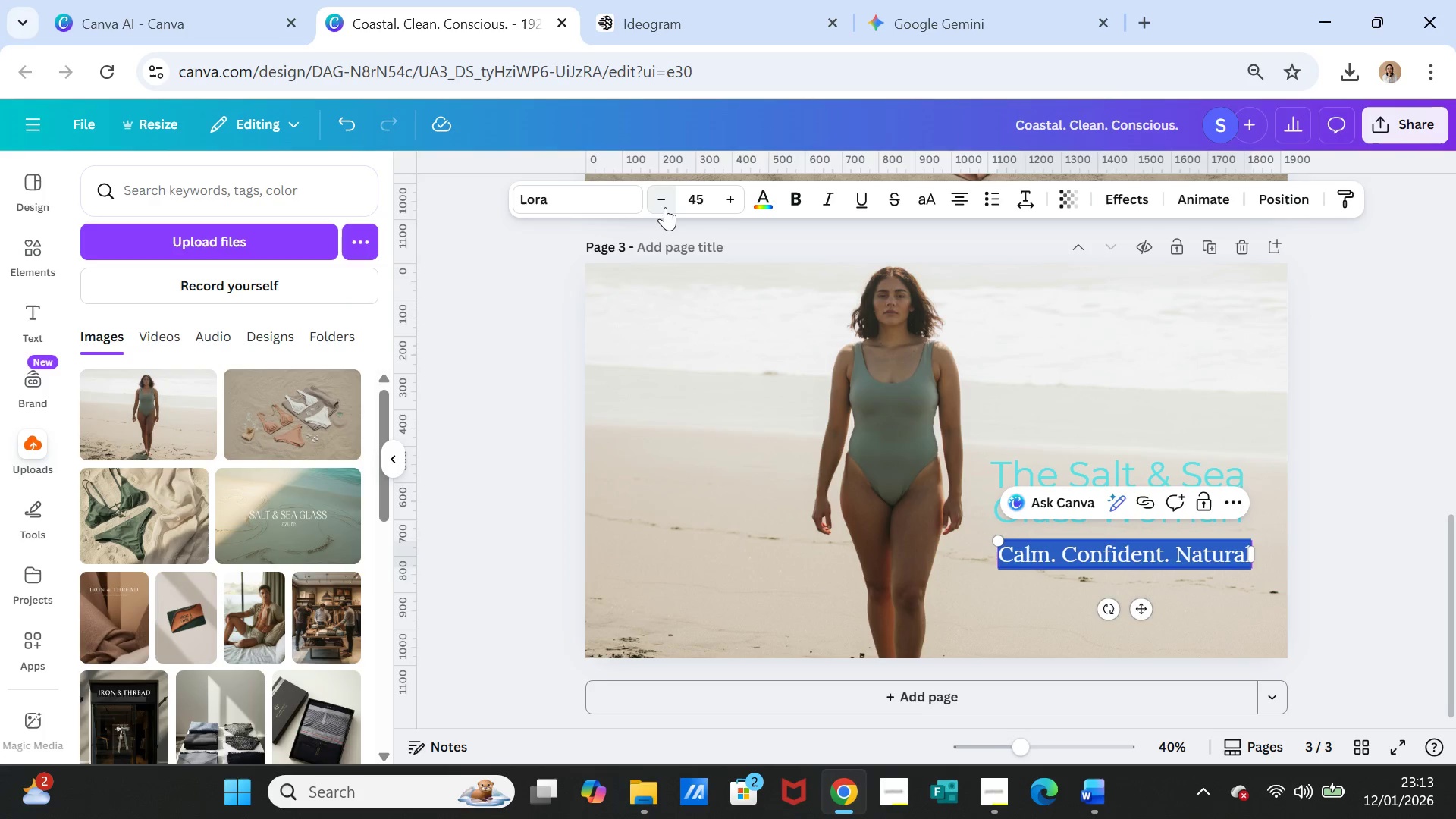 
left_click([665, 207])
 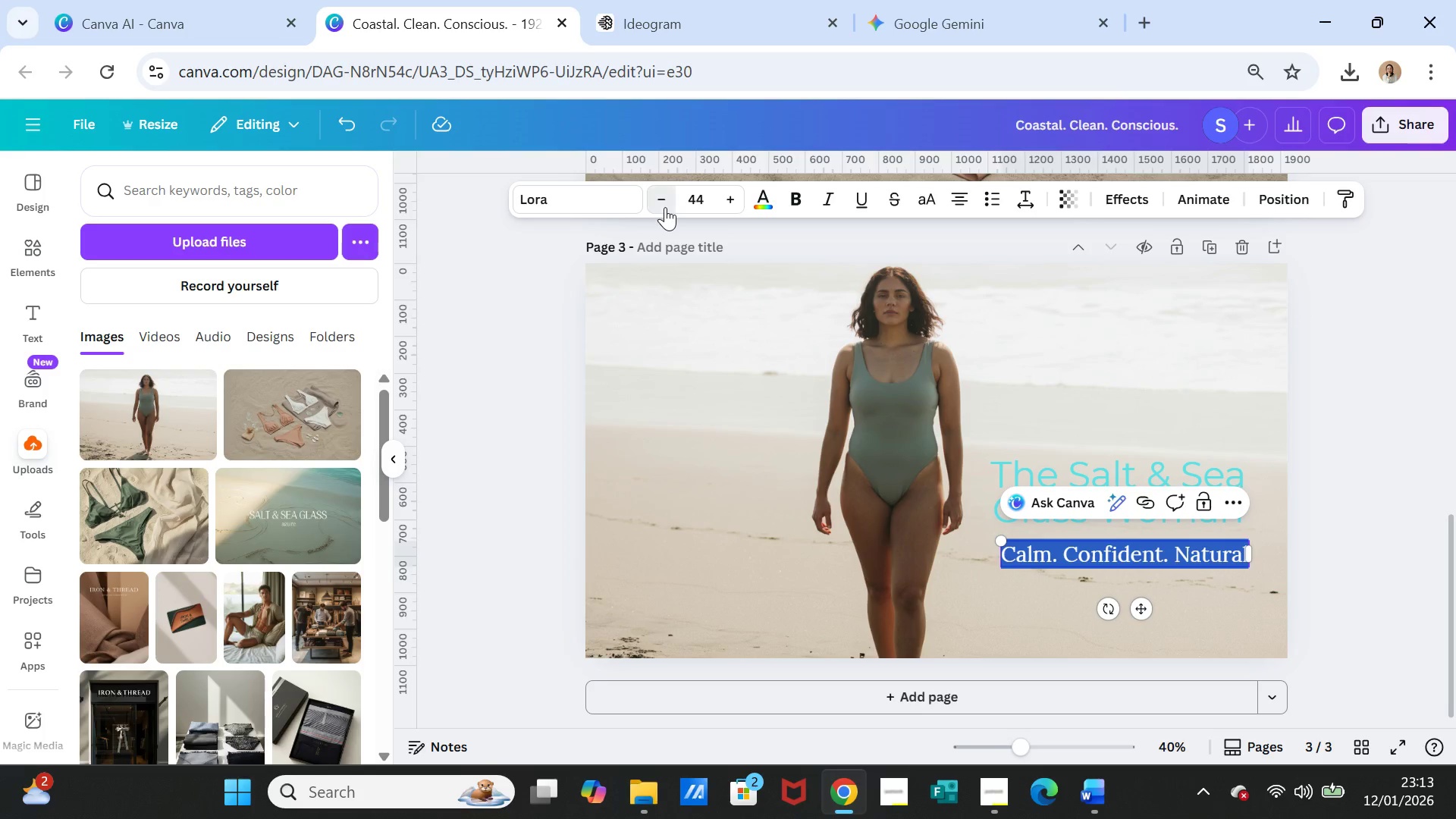 
left_click([665, 207])
 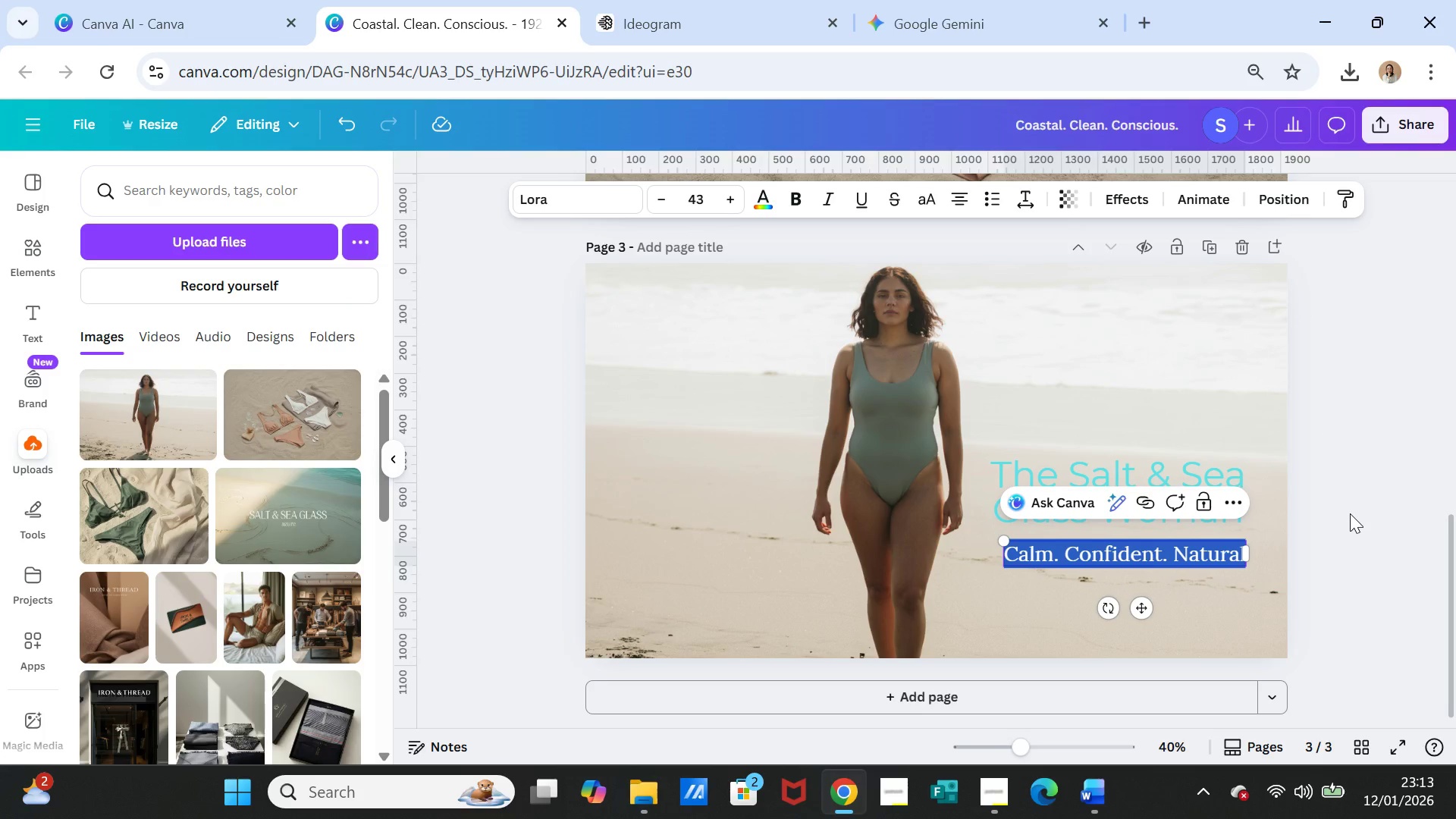 
left_click([1350, 516])
 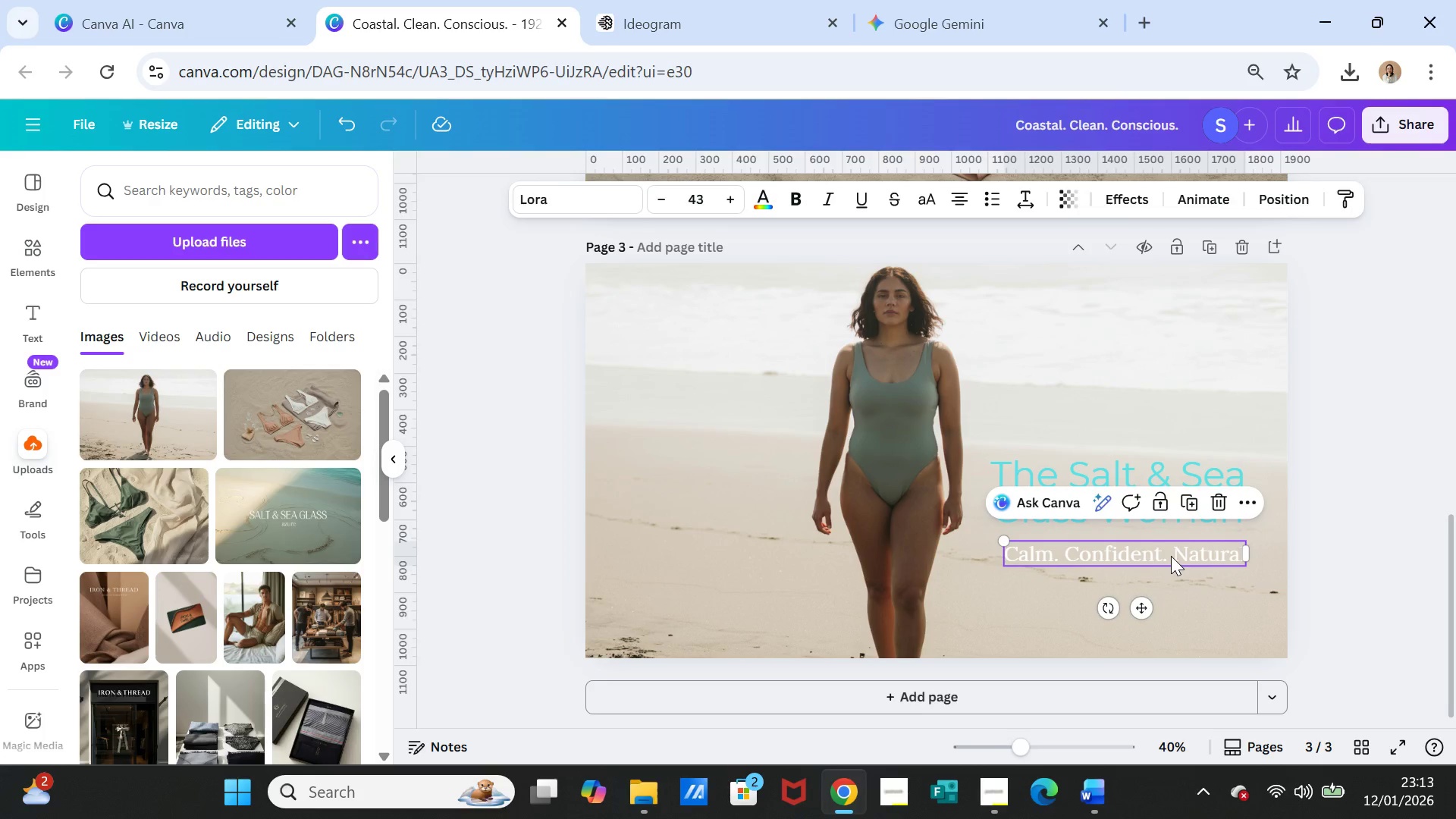 
left_click([1171, 556])
 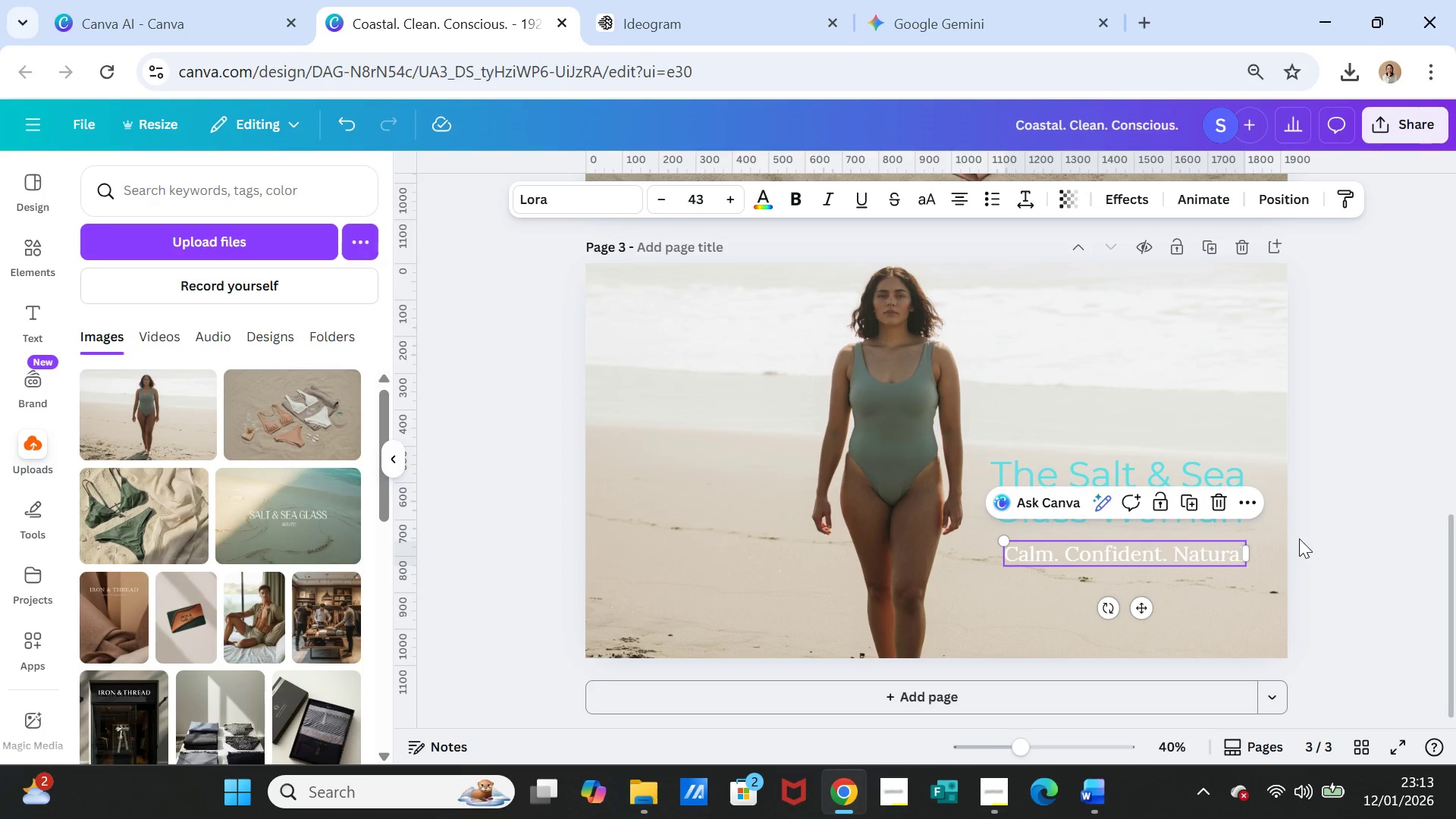 
left_click([1299, 538])
 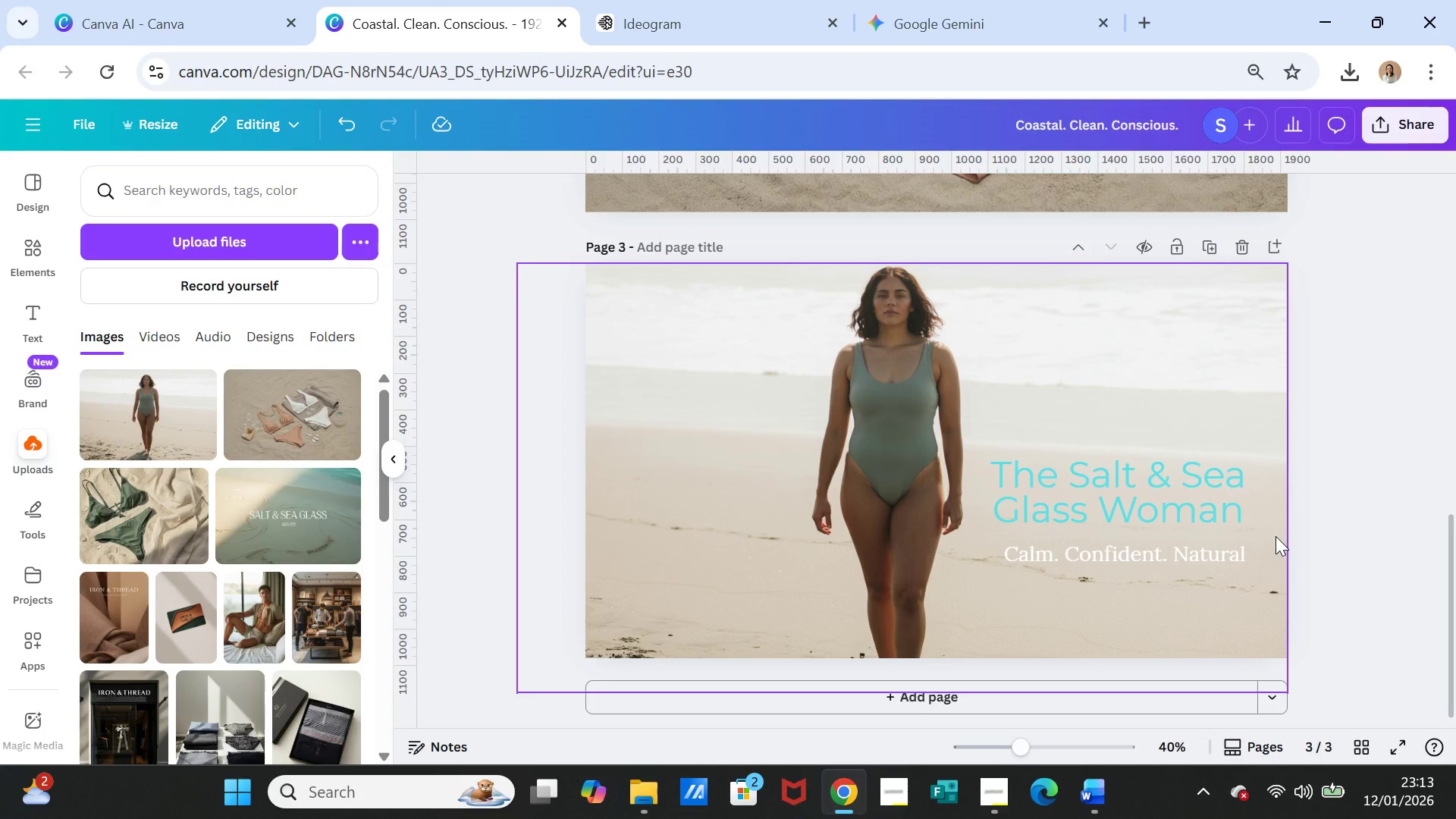 
scroll: coordinate [1276, 536], scroll_direction: up, amount: 4.0
 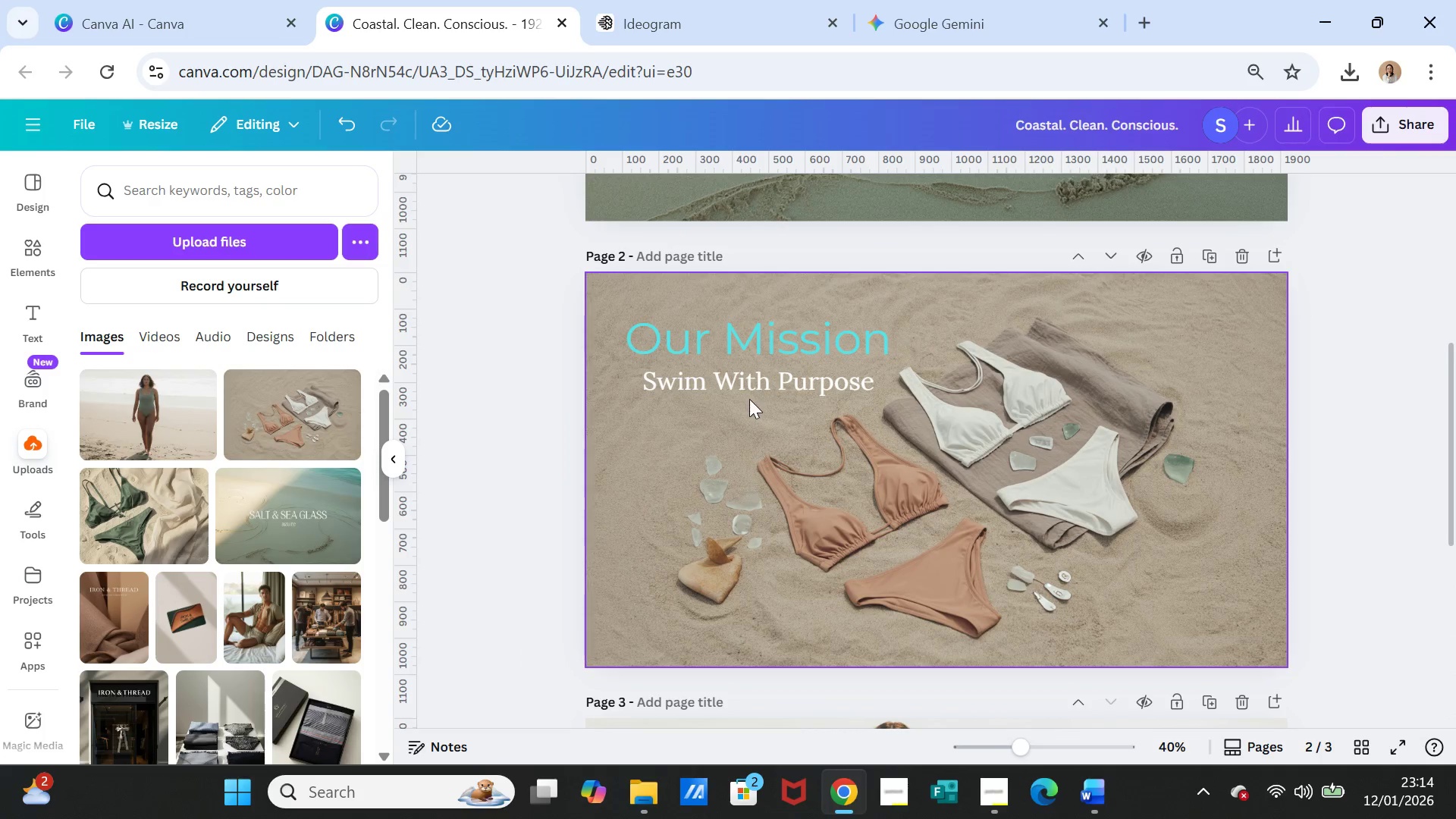 
left_click([749, 394])
 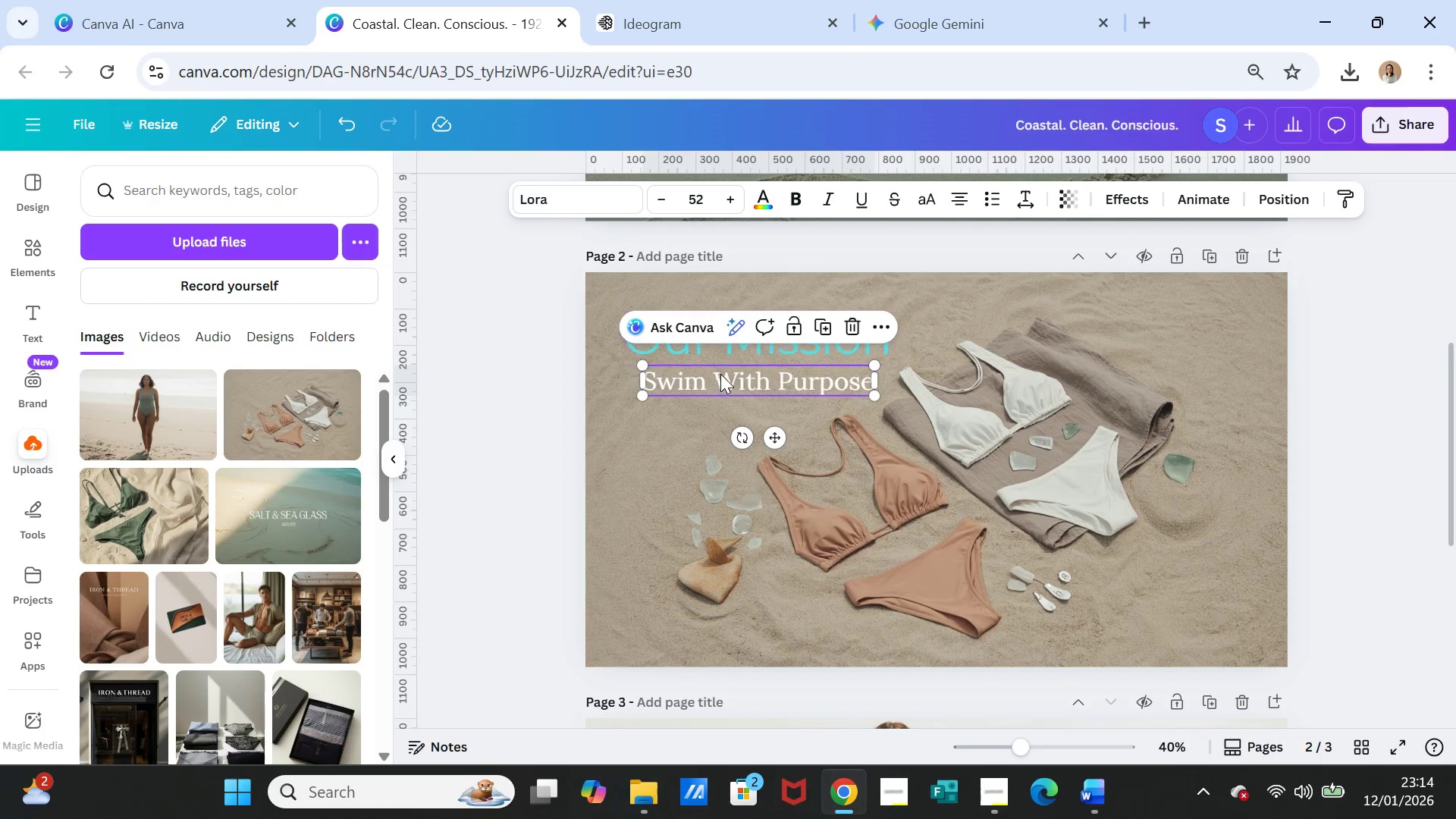 
double_click([720, 374])
 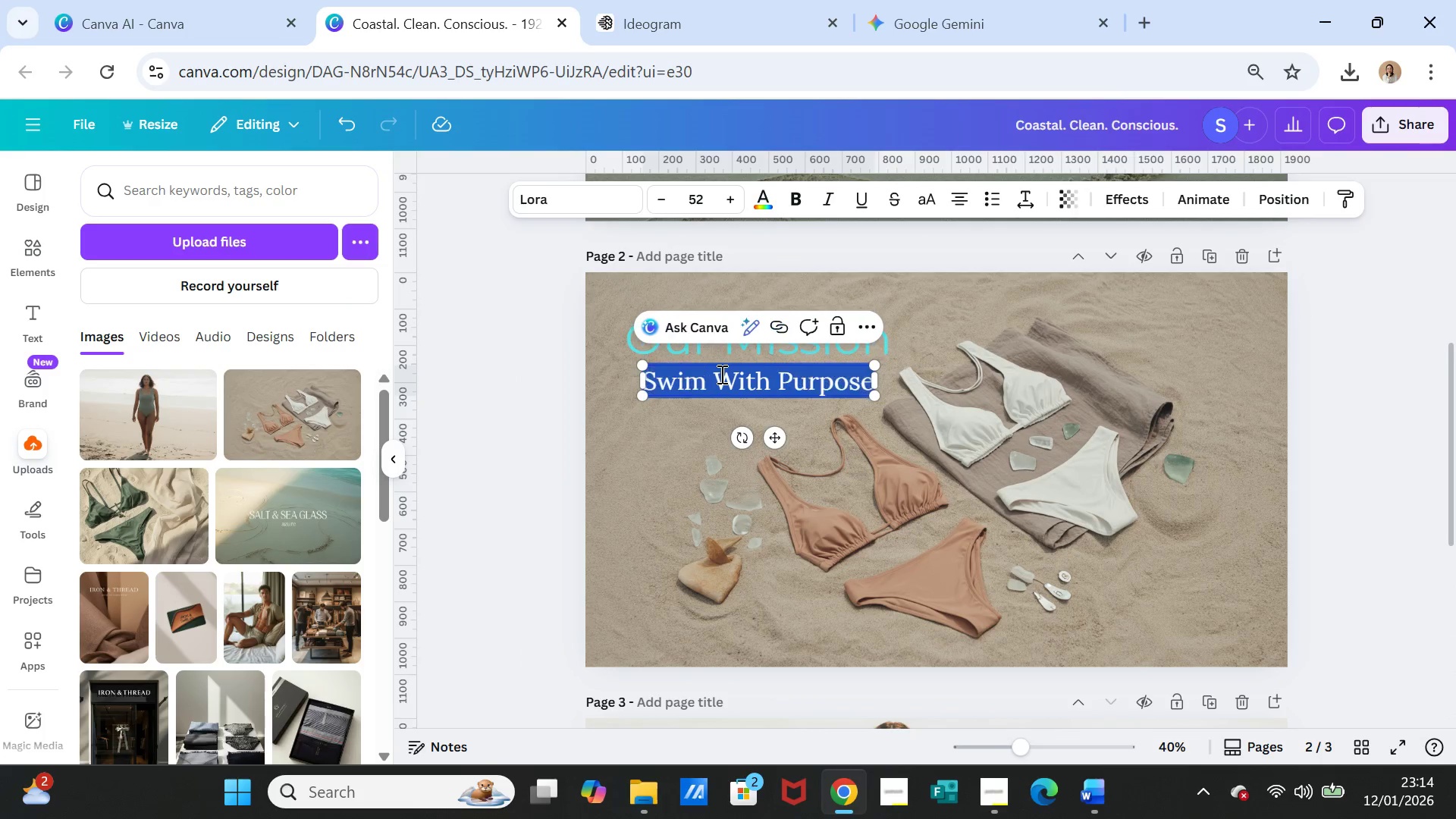 
triple_click([720, 374])
 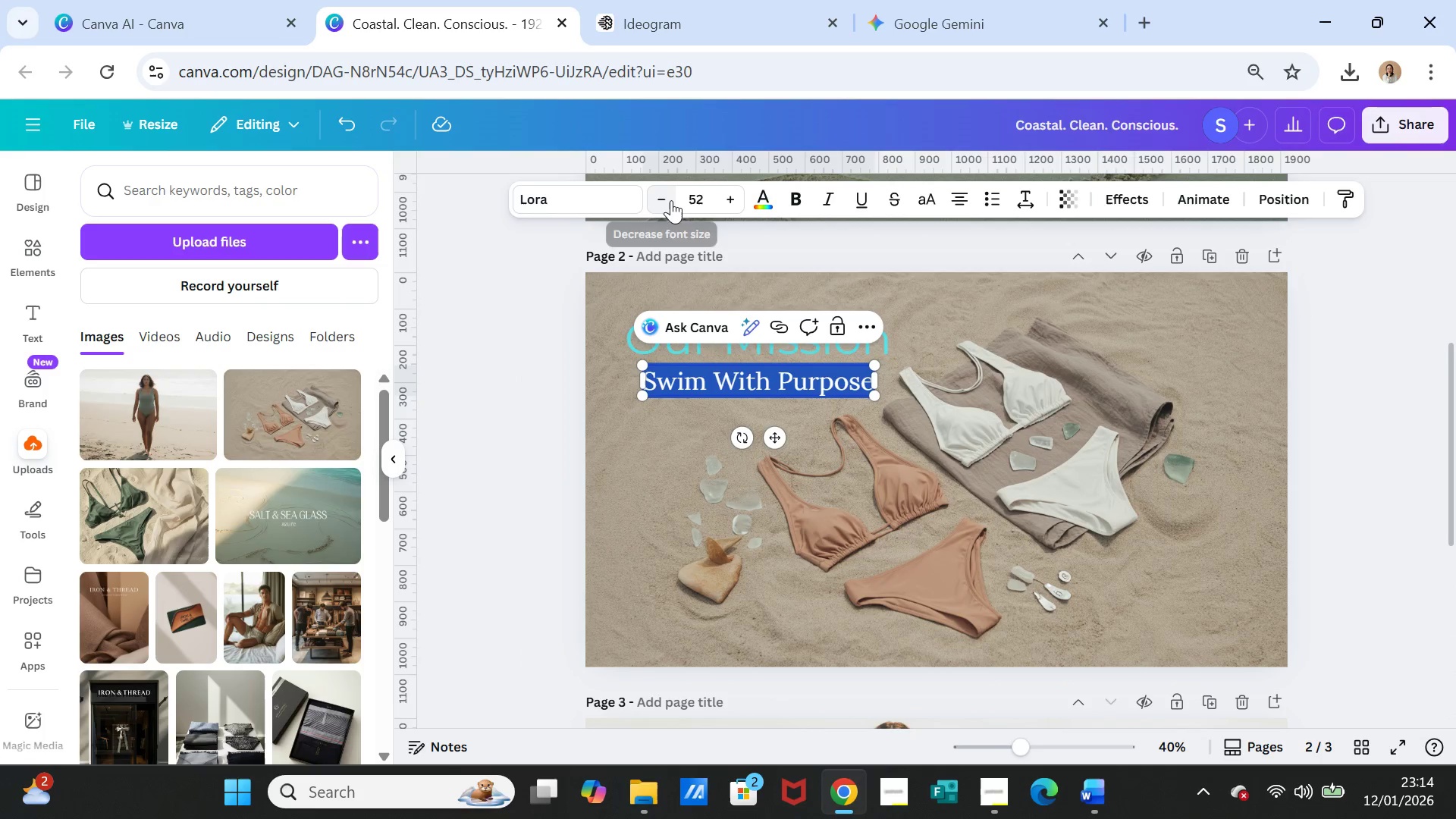 
double_click([670, 200])
 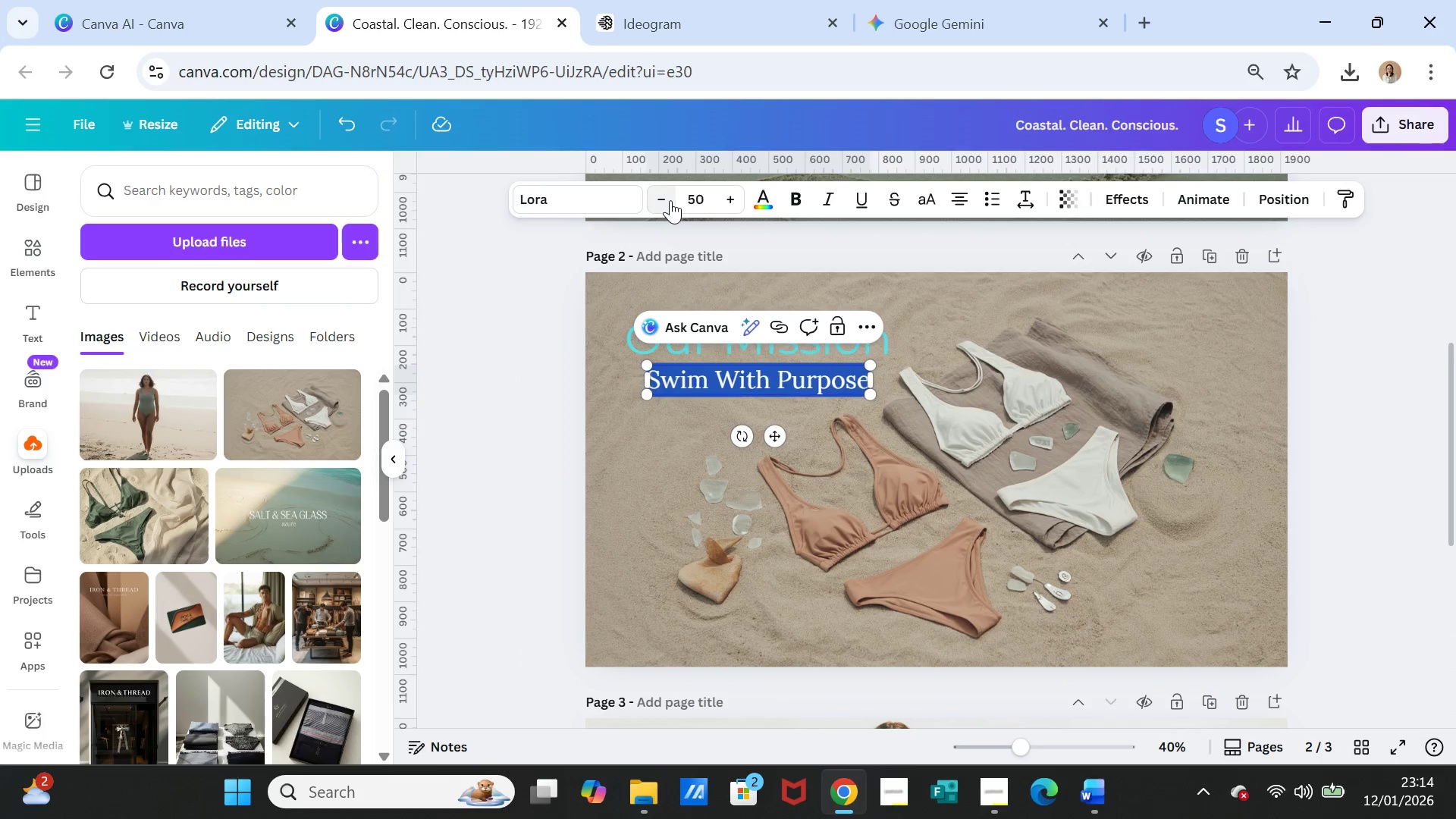 
triple_click([670, 200])
 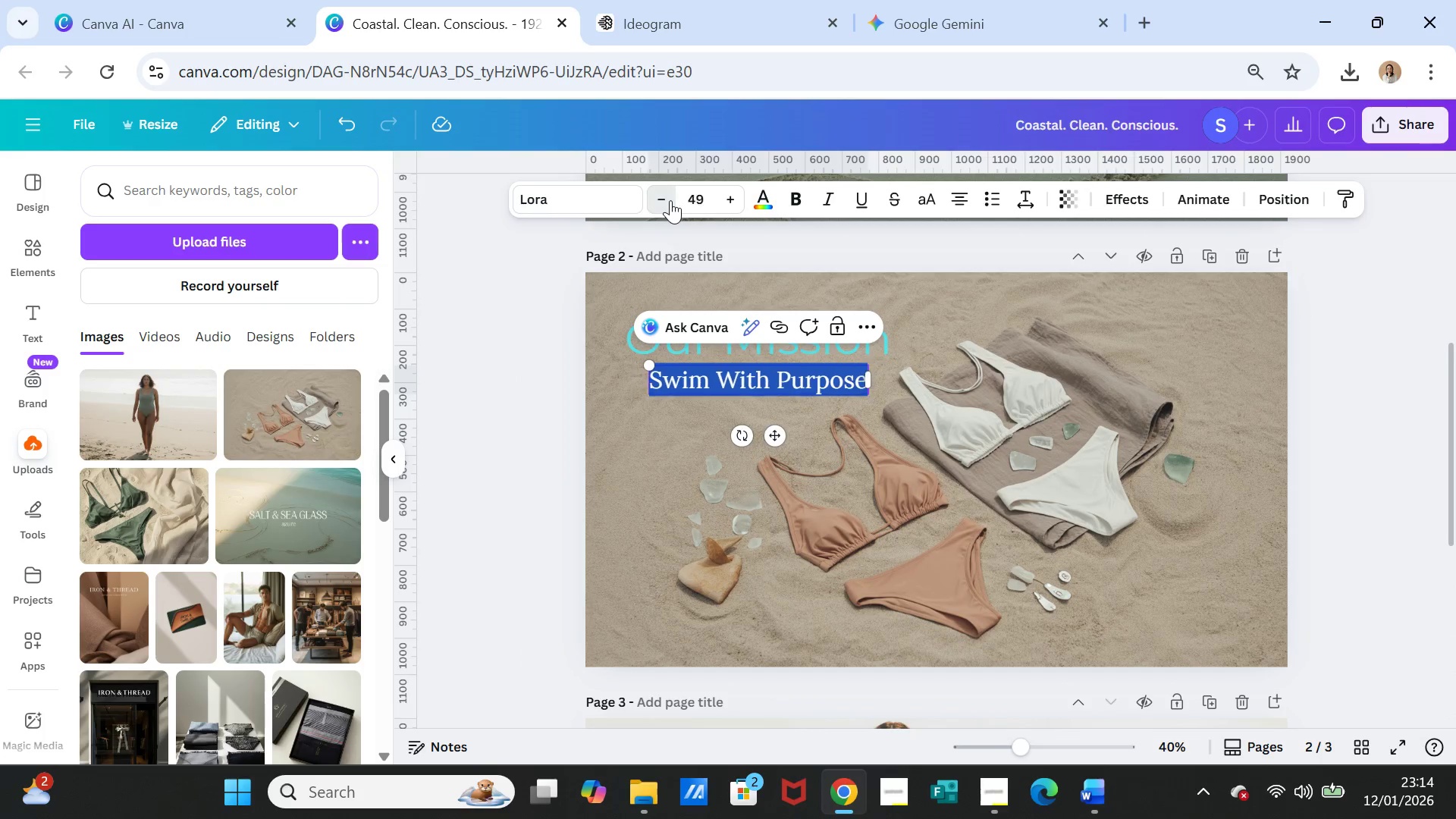 
triple_click([670, 200])
 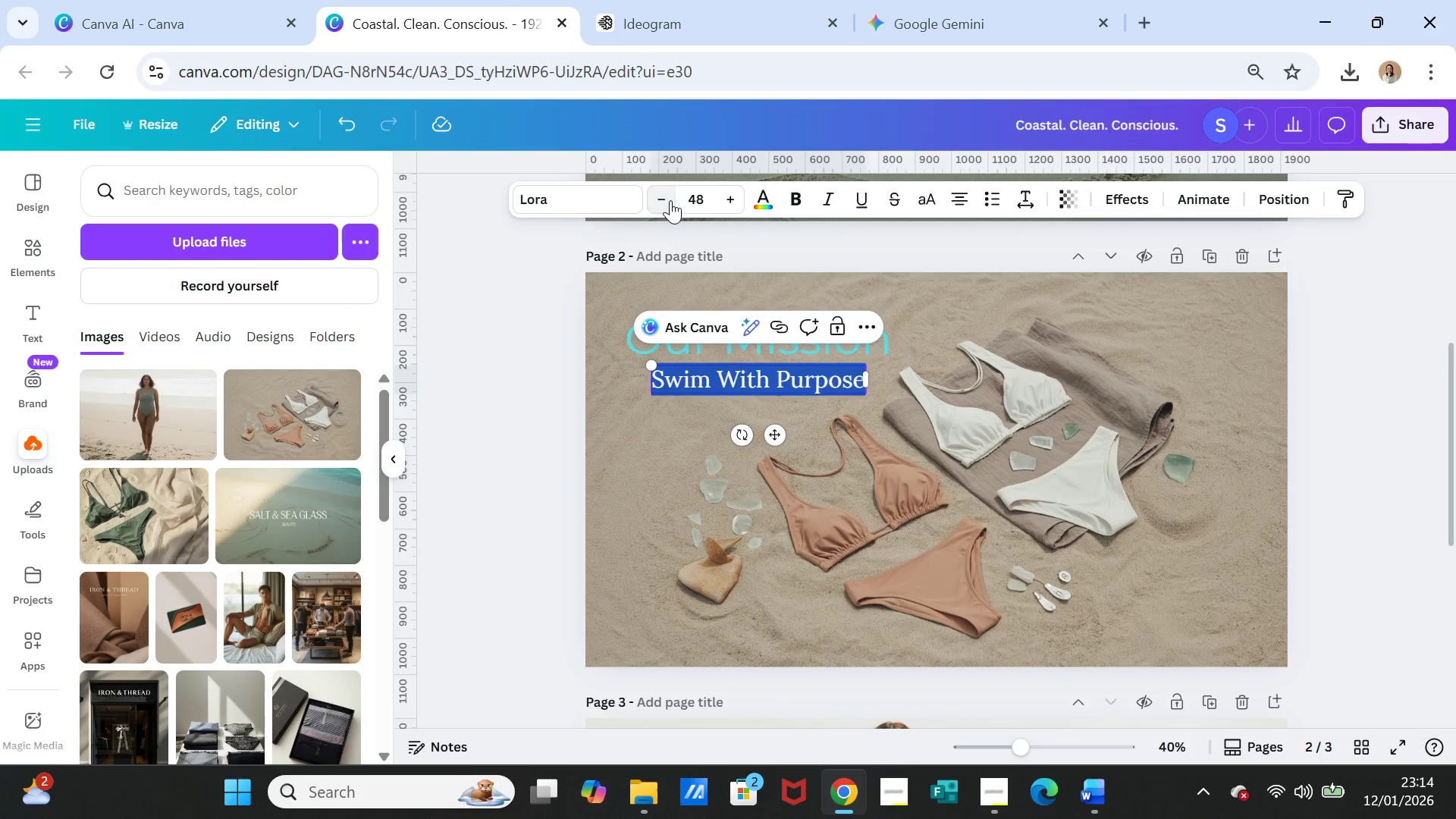 
triple_click([670, 200])
 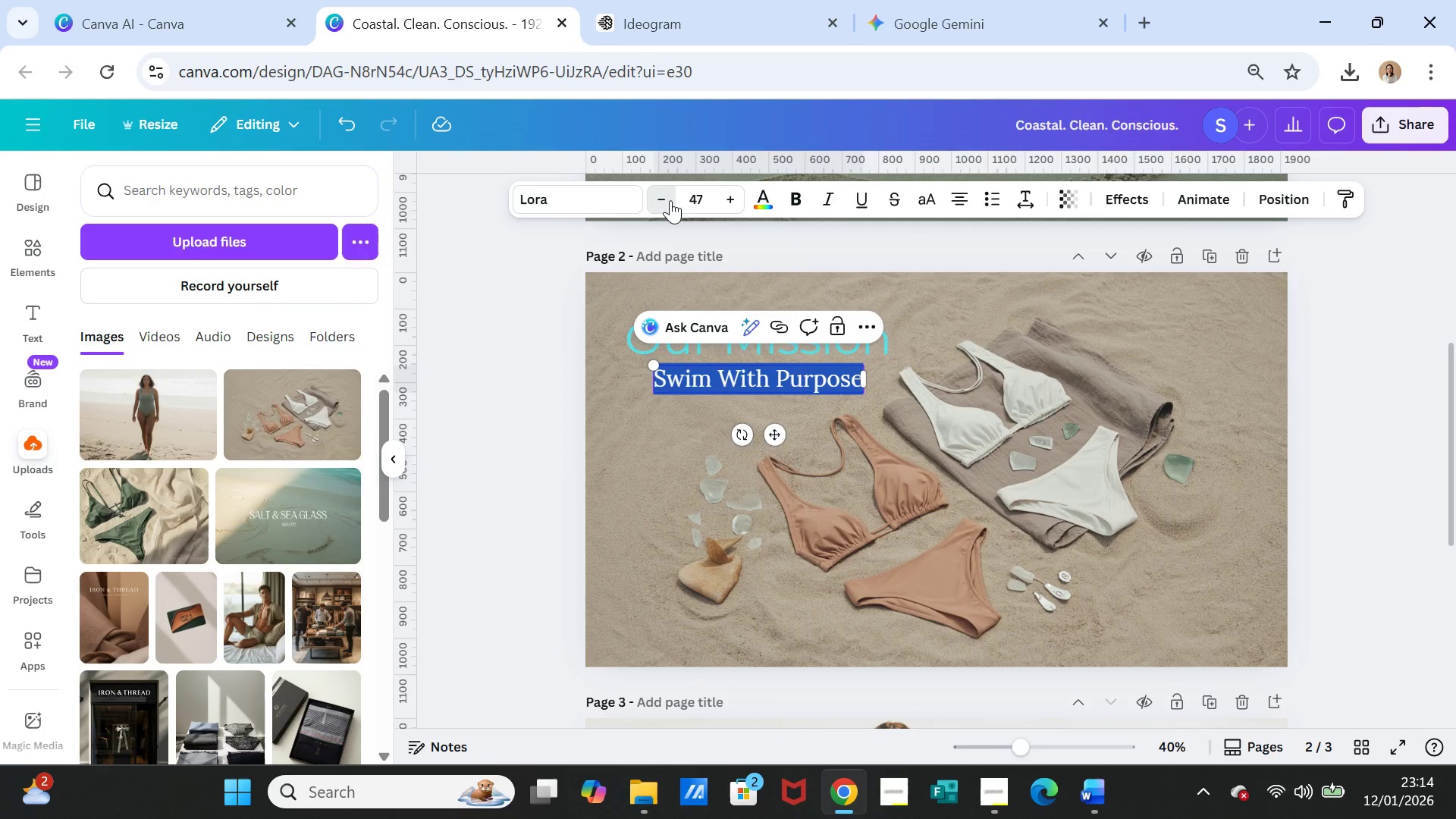 
triple_click([670, 200])
 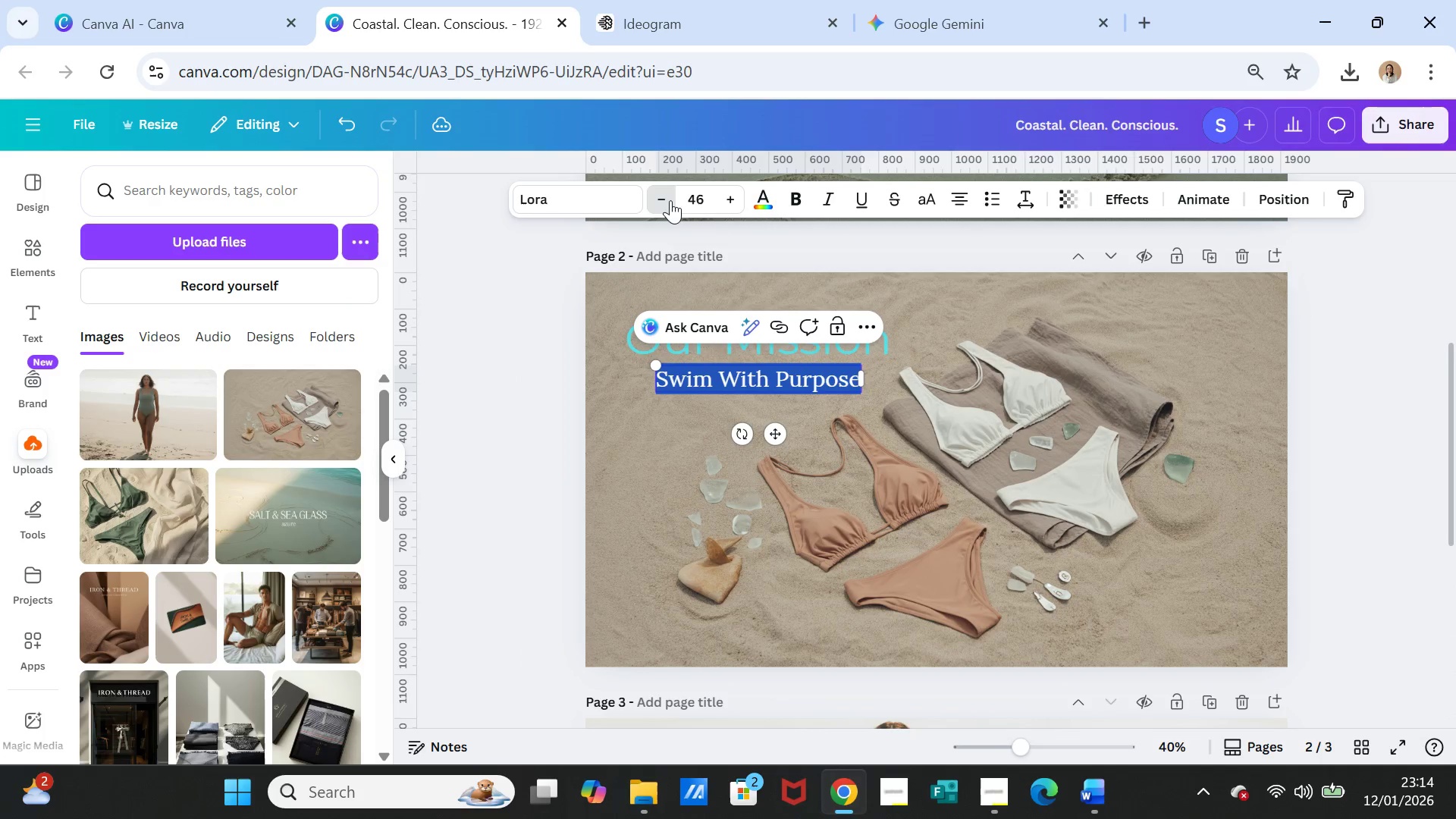 
double_click([670, 200])
 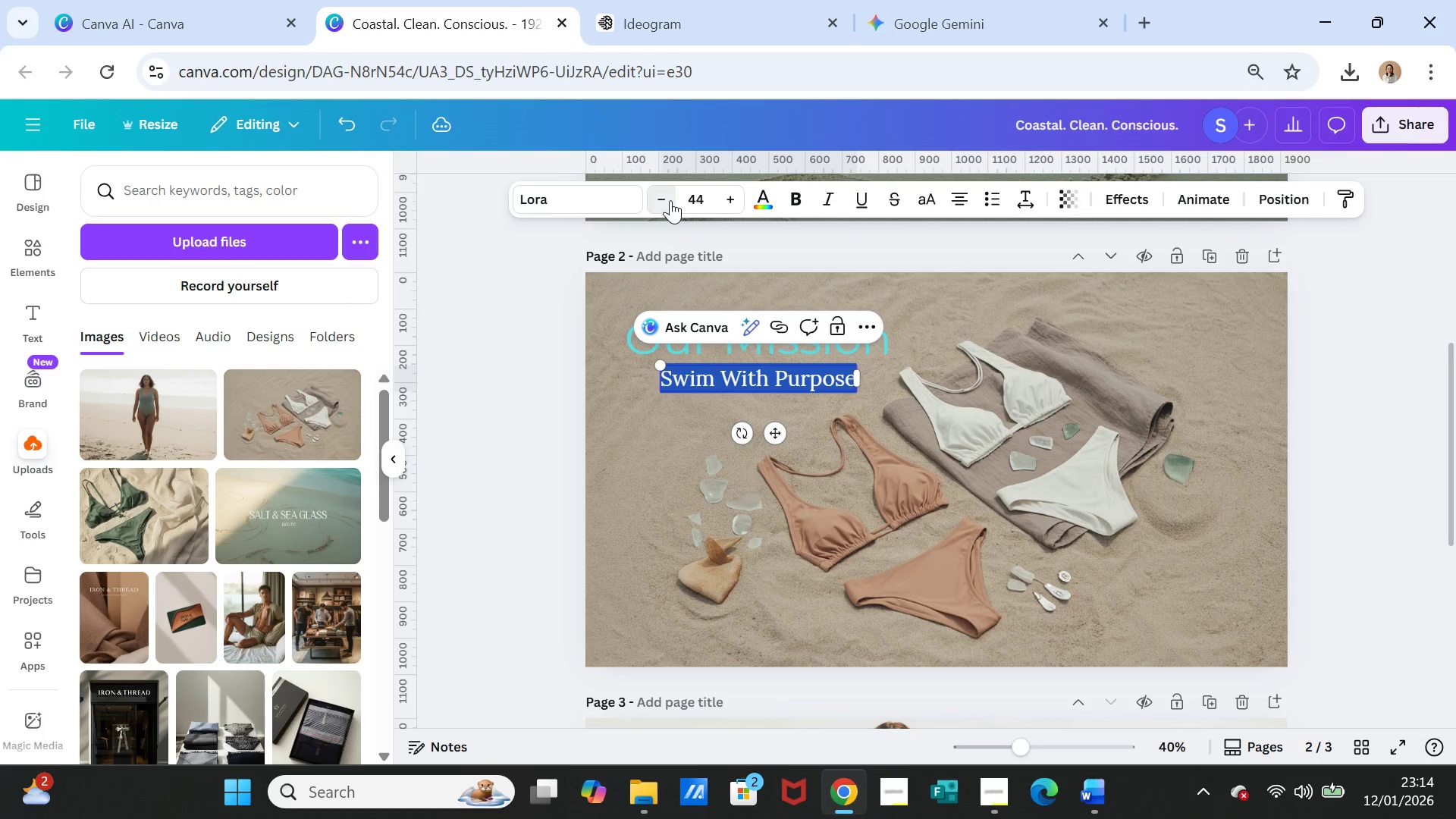 
triple_click([670, 200])
 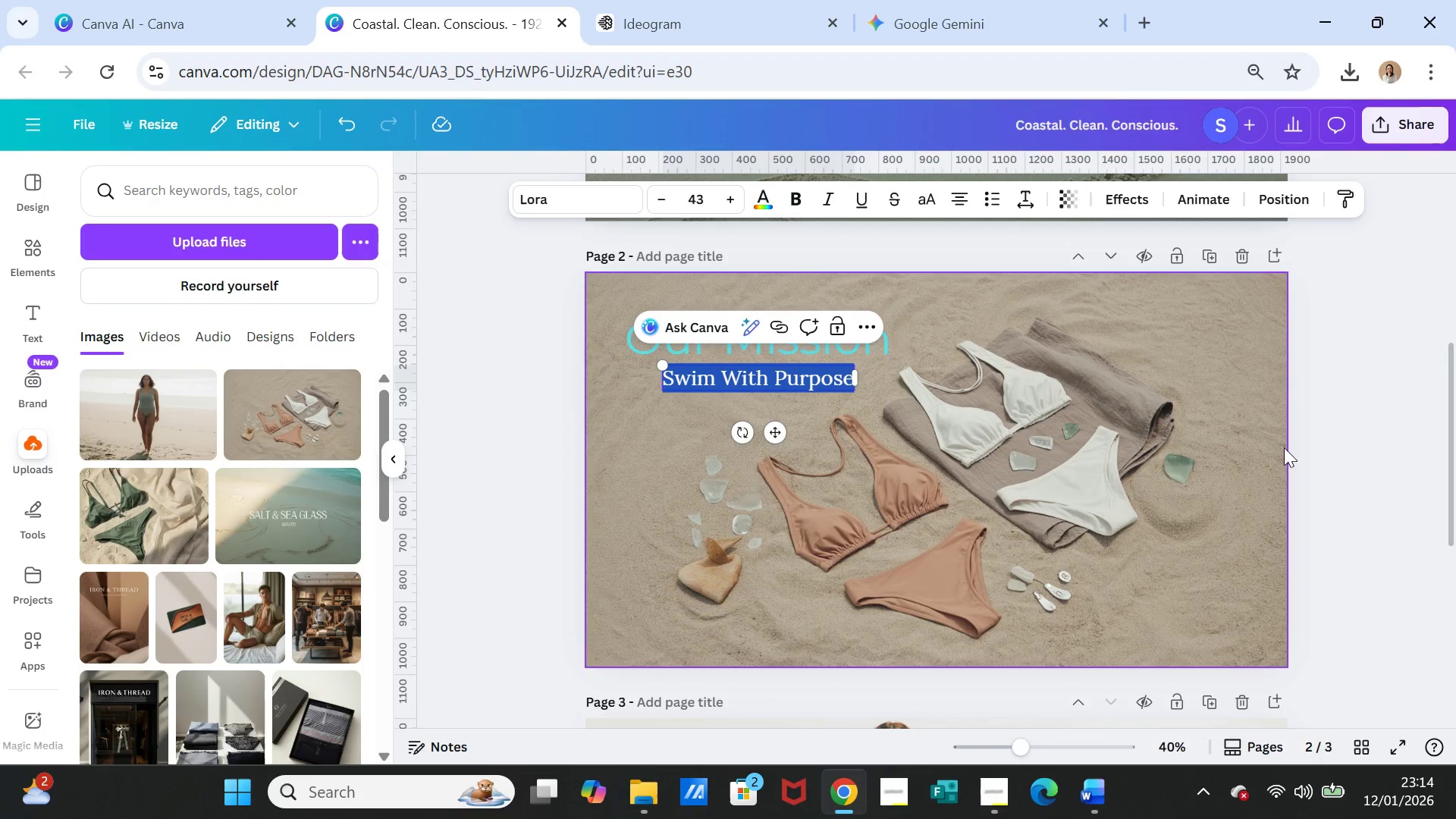 
left_click([1324, 460])
 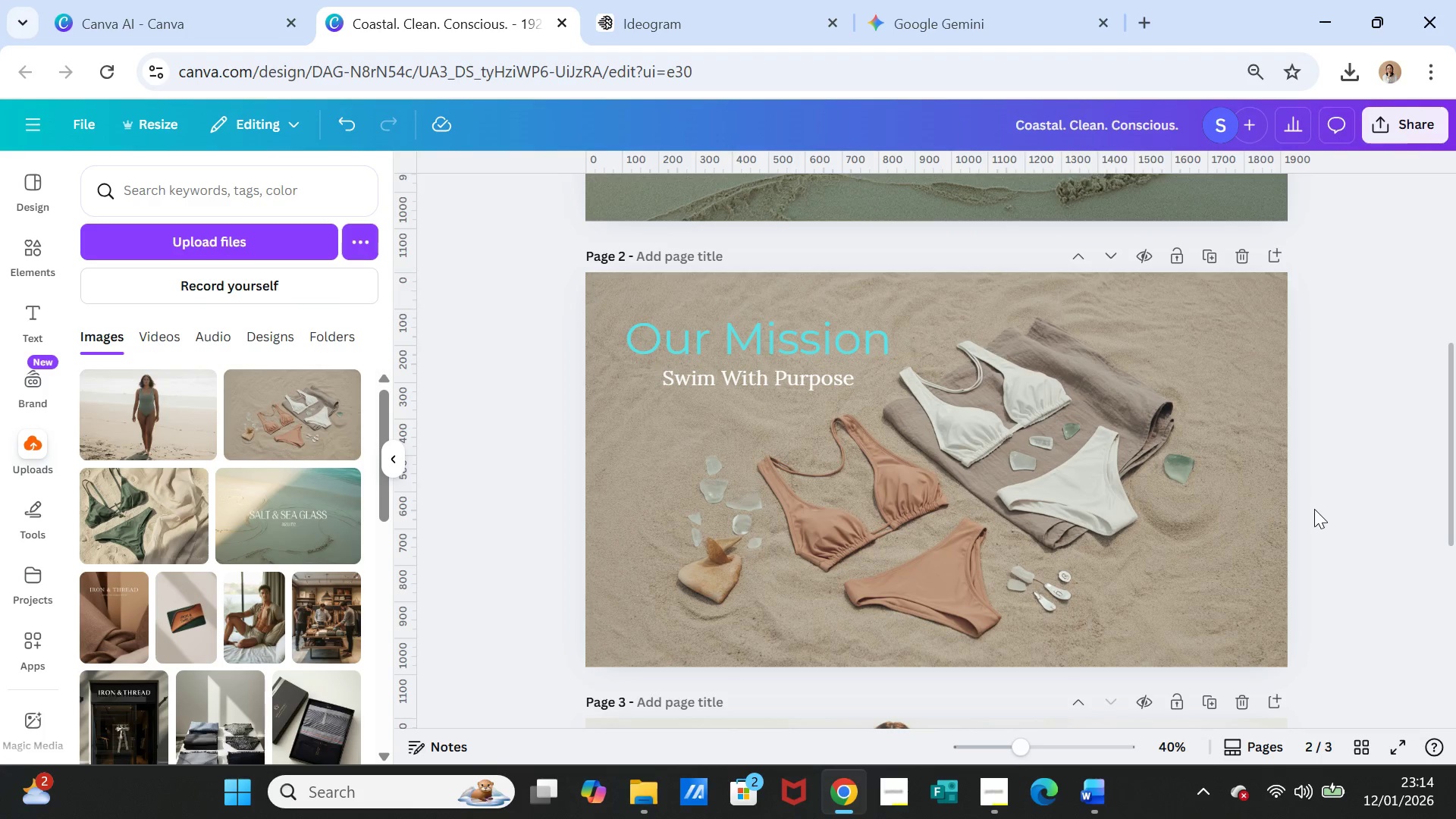 
scroll: coordinate [1295, 579], scroll_direction: down, amount: 4.0
 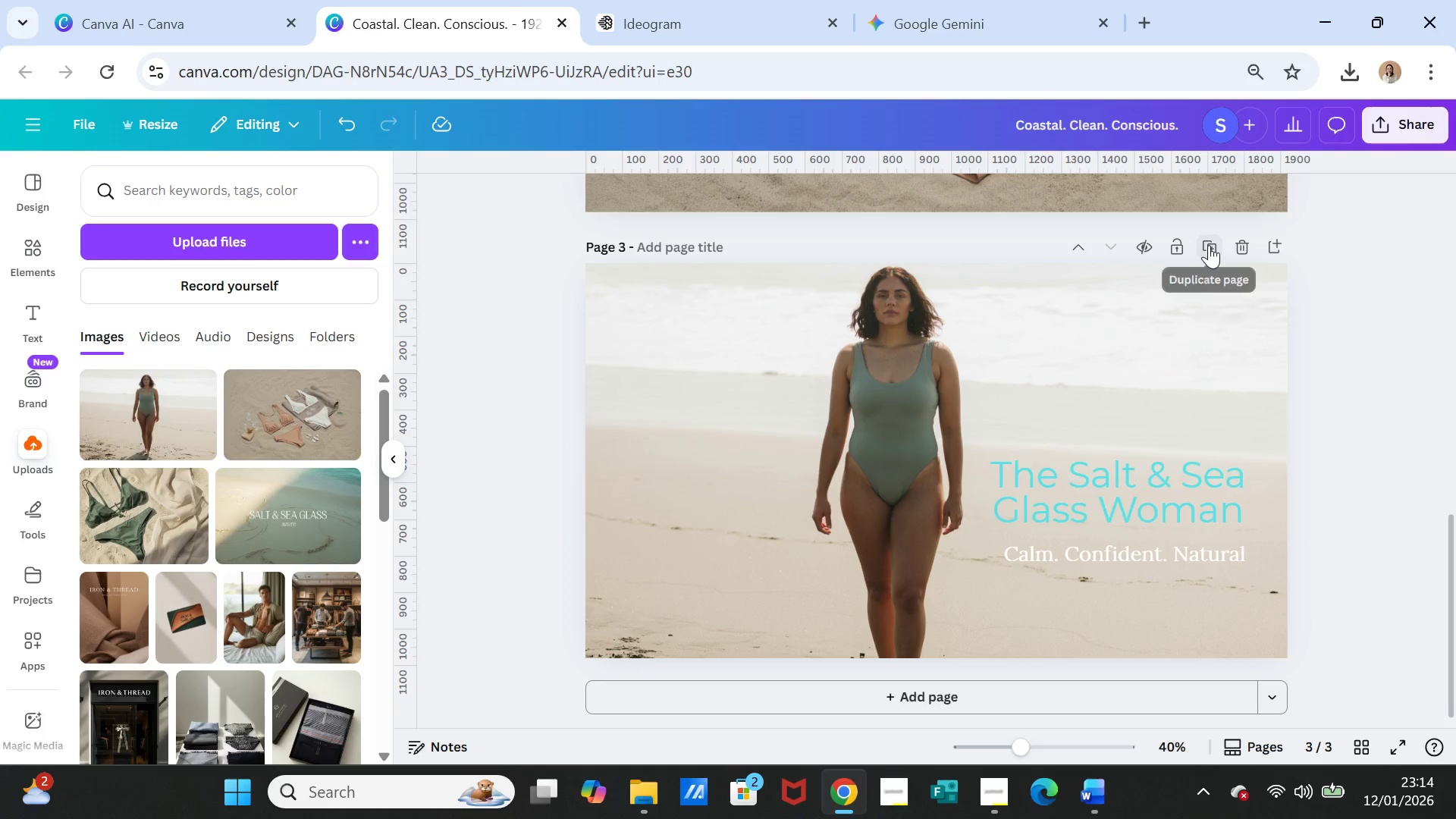 
left_click([1209, 245])
 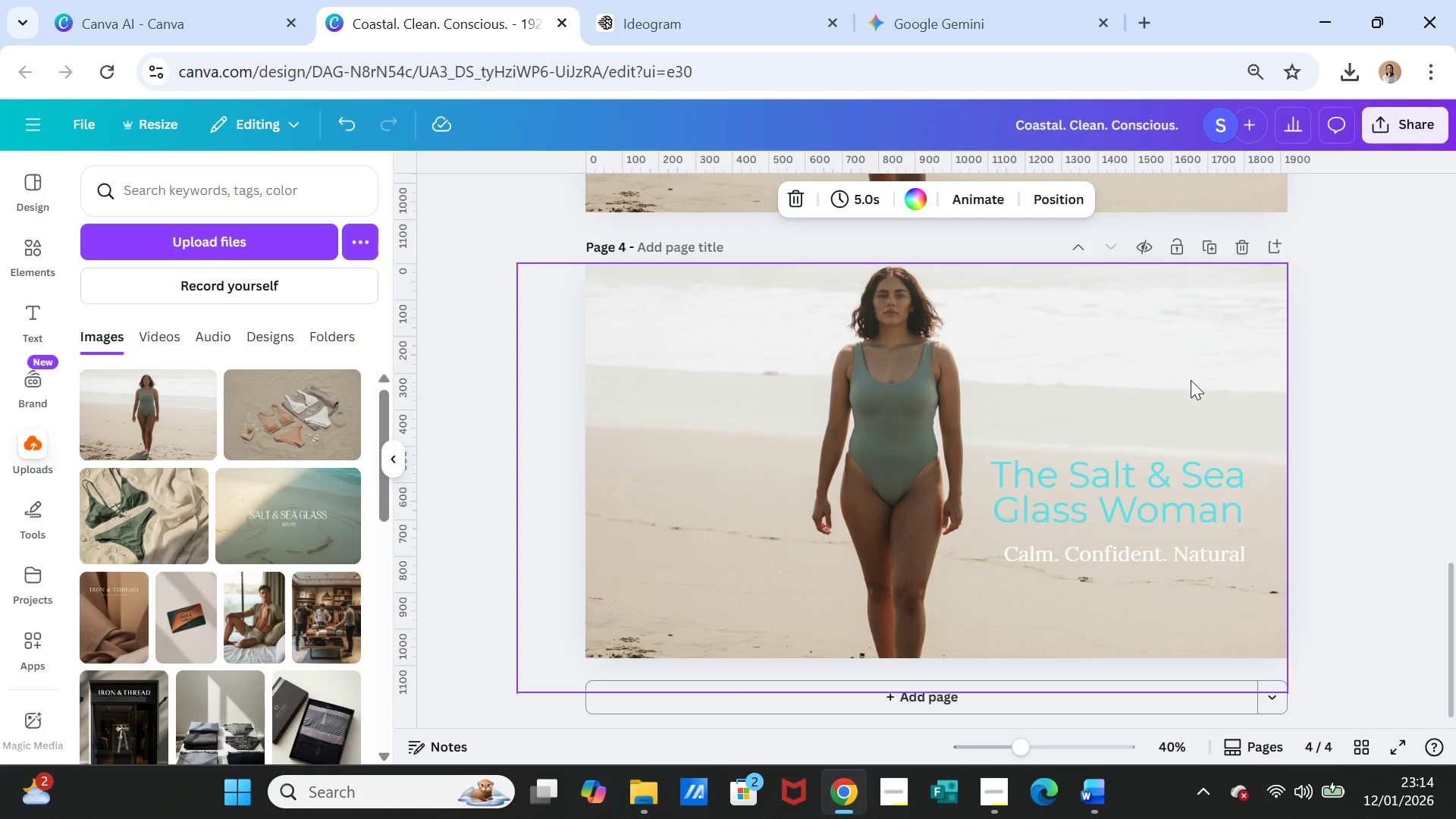 
left_click([1191, 366])
 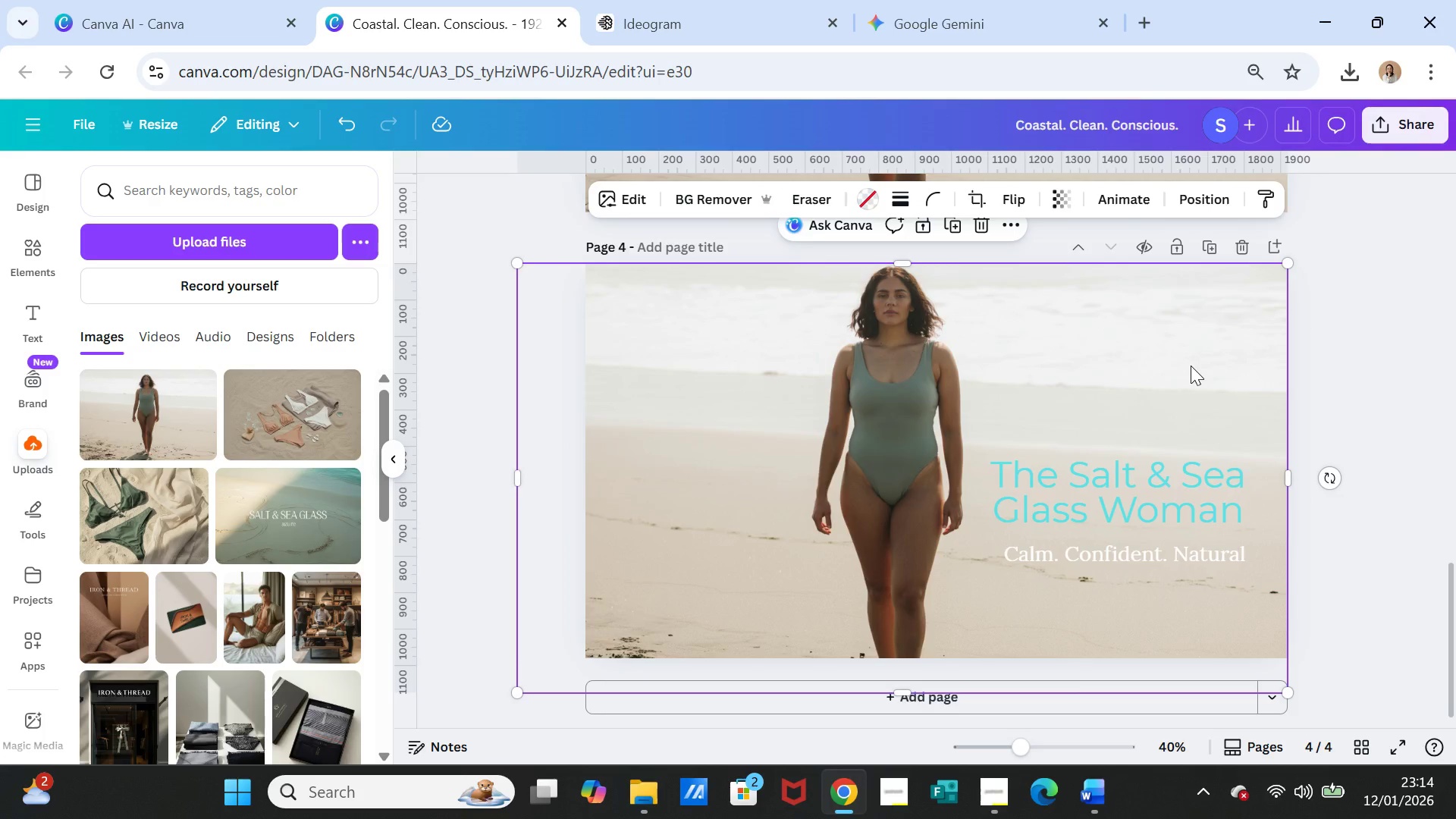 
key(Delete)
 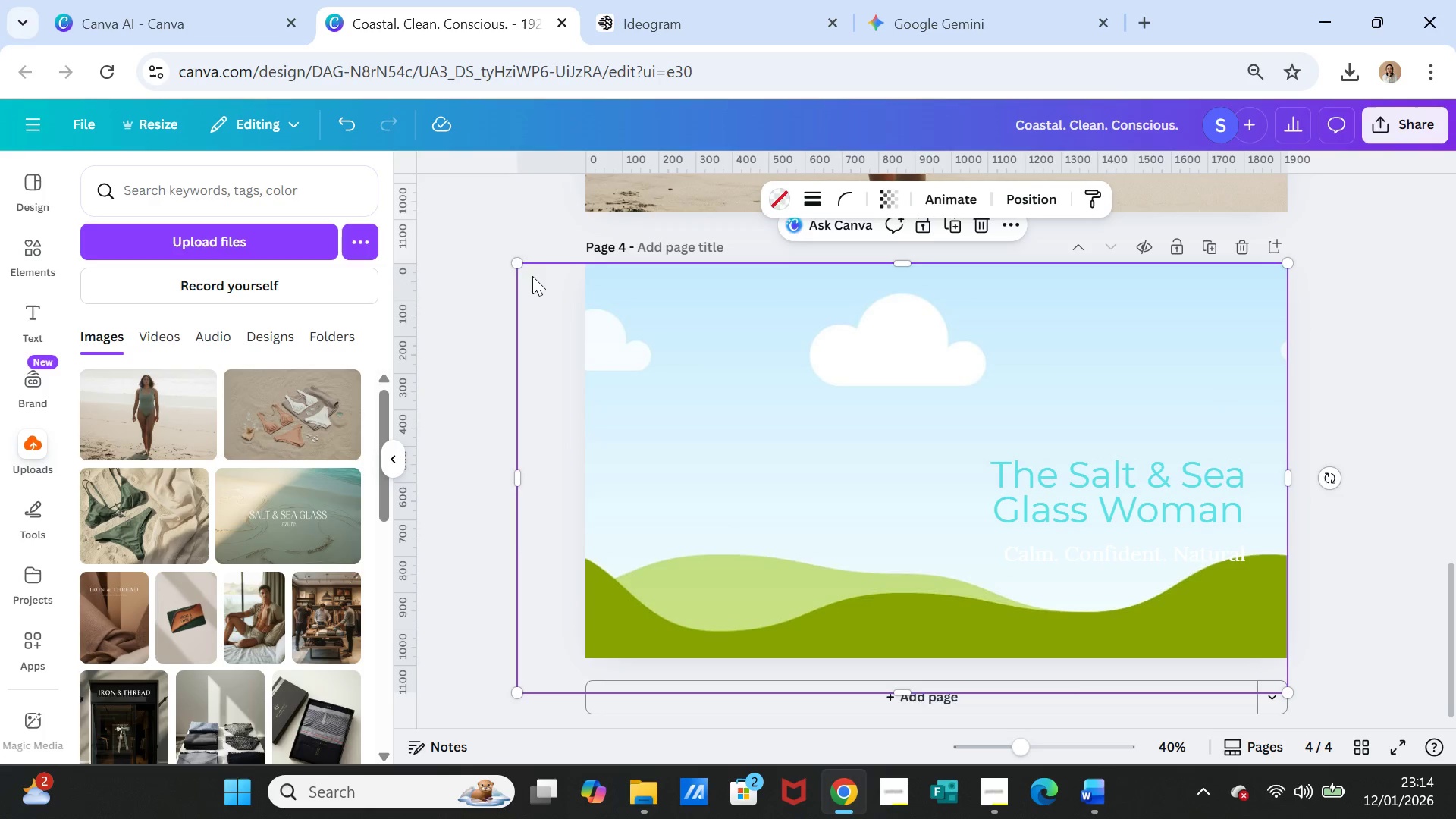 
left_click_drag(start_coordinate=[522, 265], to_coordinate=[581, 268])
 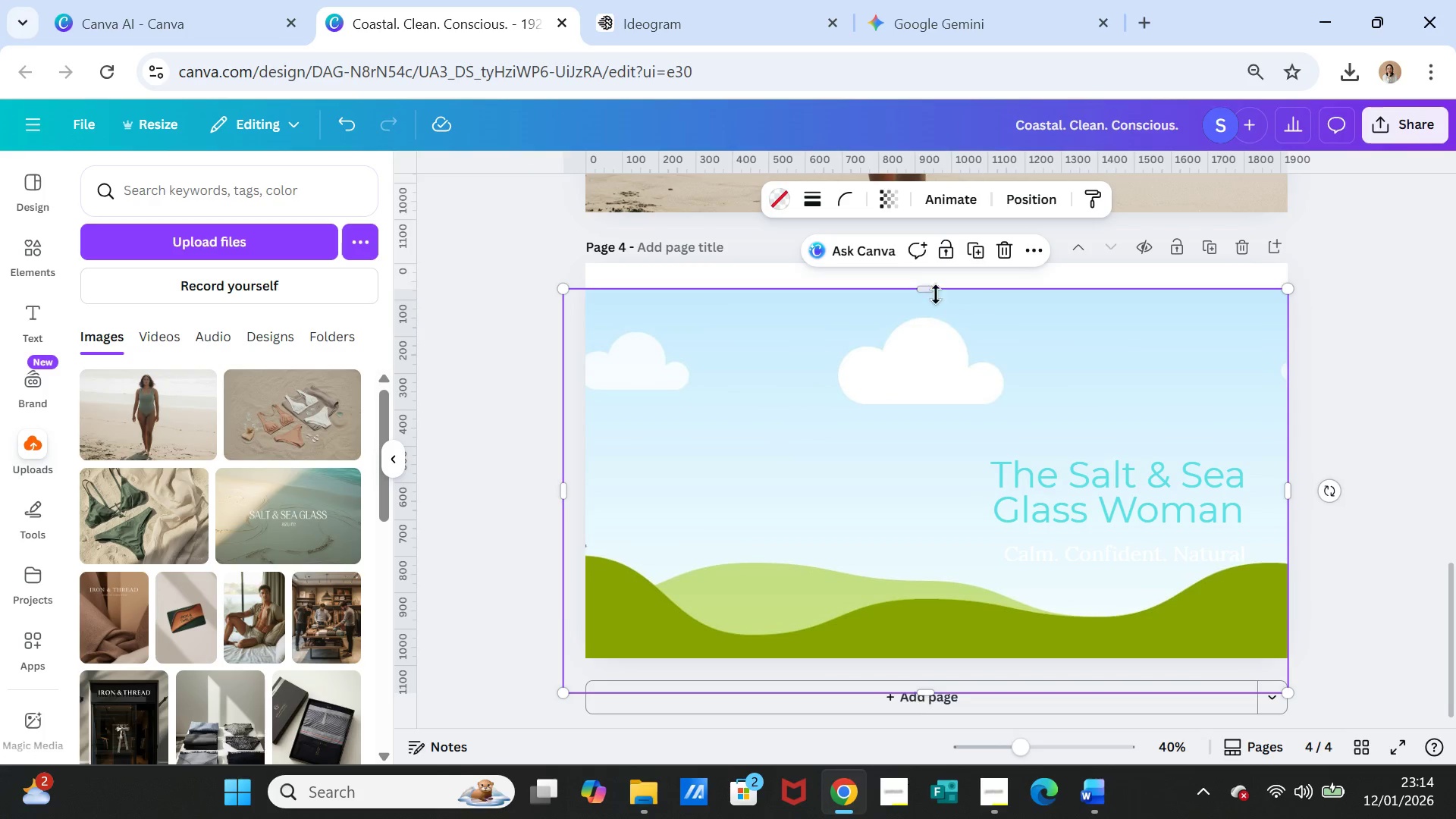 
left_click_drag(start_coordinate=[923, 288], to_coordinate=[926, 267])
 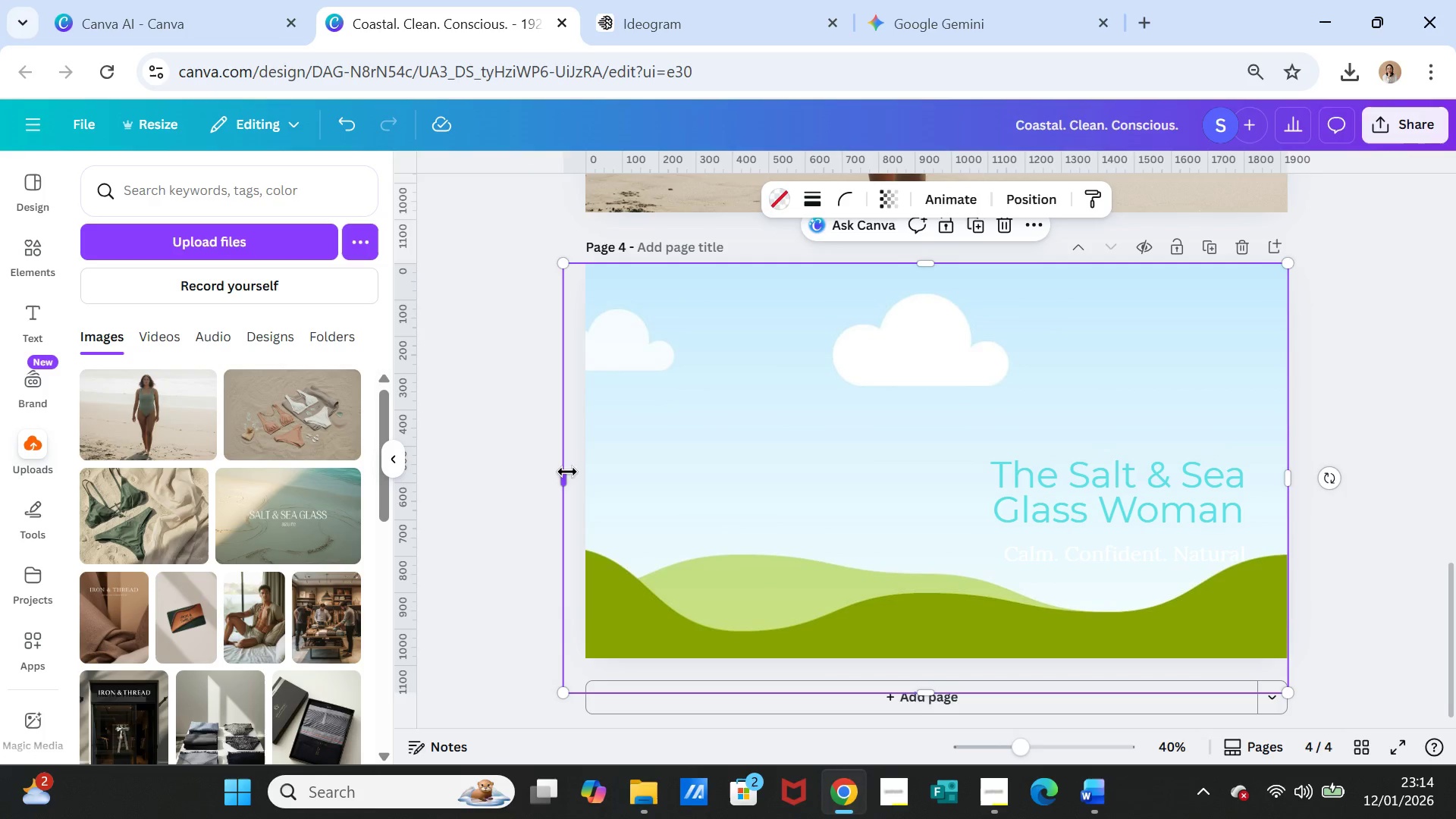 
left_click_drag(start_coordinate=[564, 472], to_coordinate=[585, 475])
 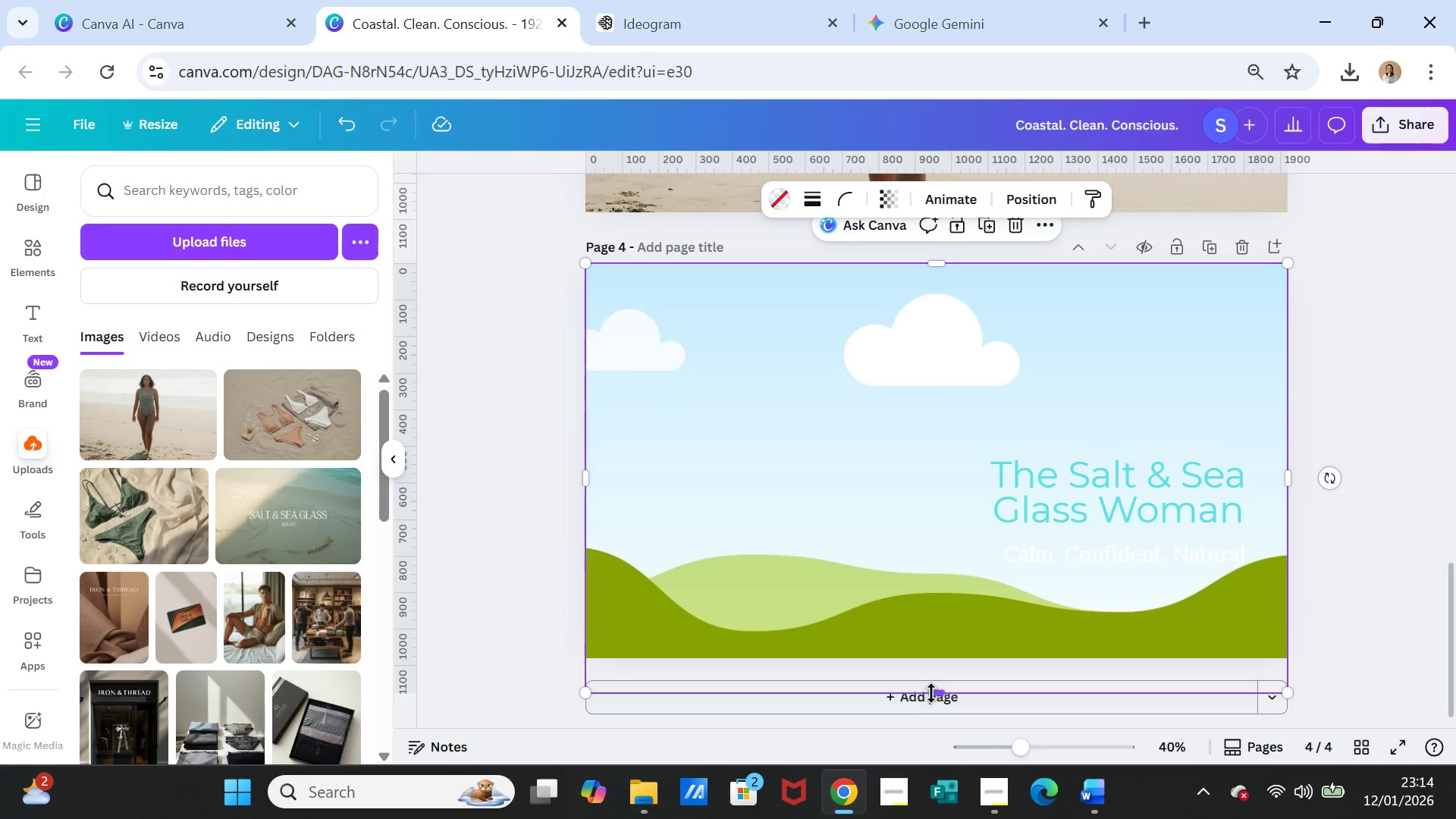 
left_click_drag(start_coordinate=[931, 693], to_coordinate=[934, 661])
 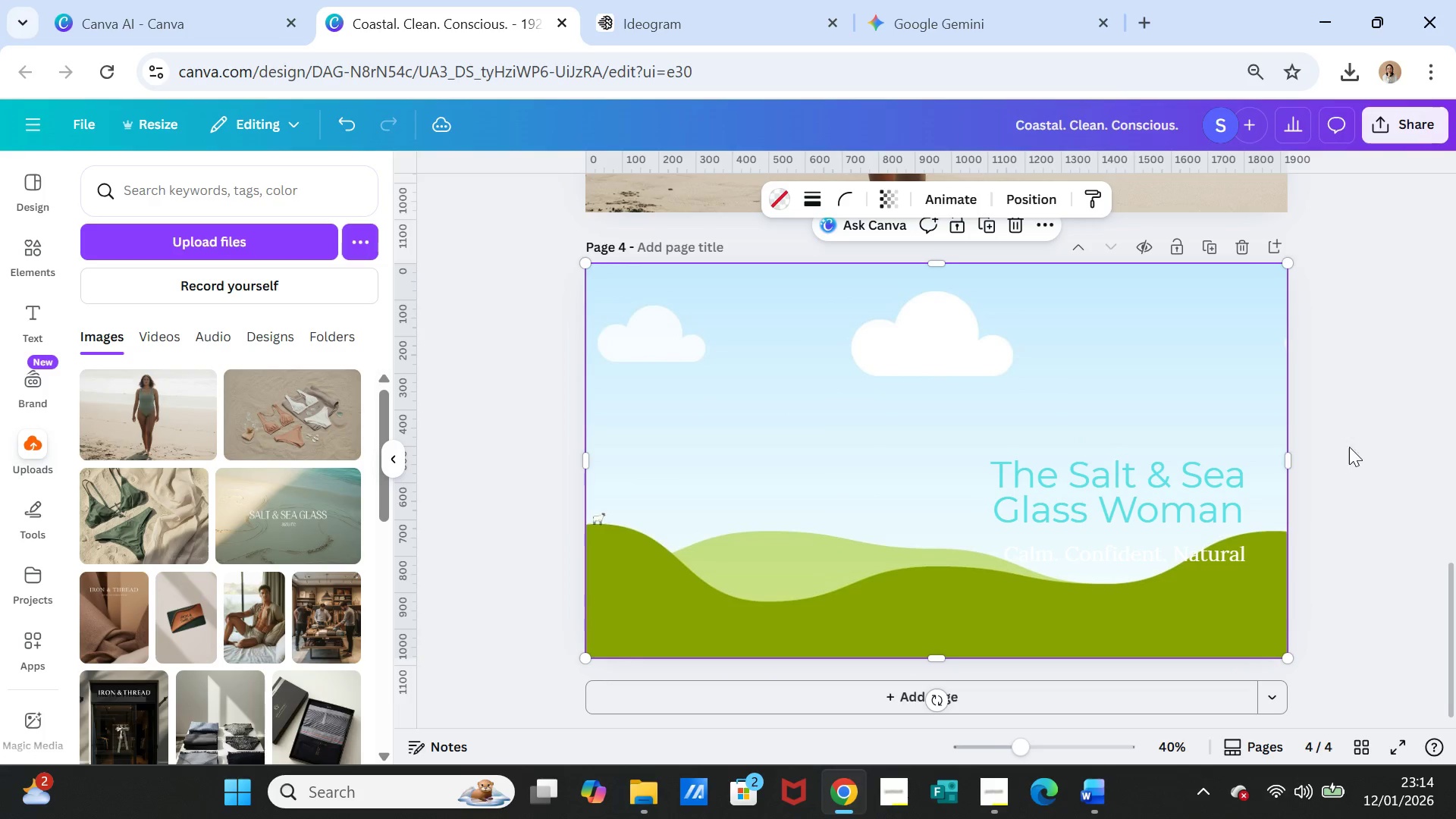 
left_click([1349, 447])
 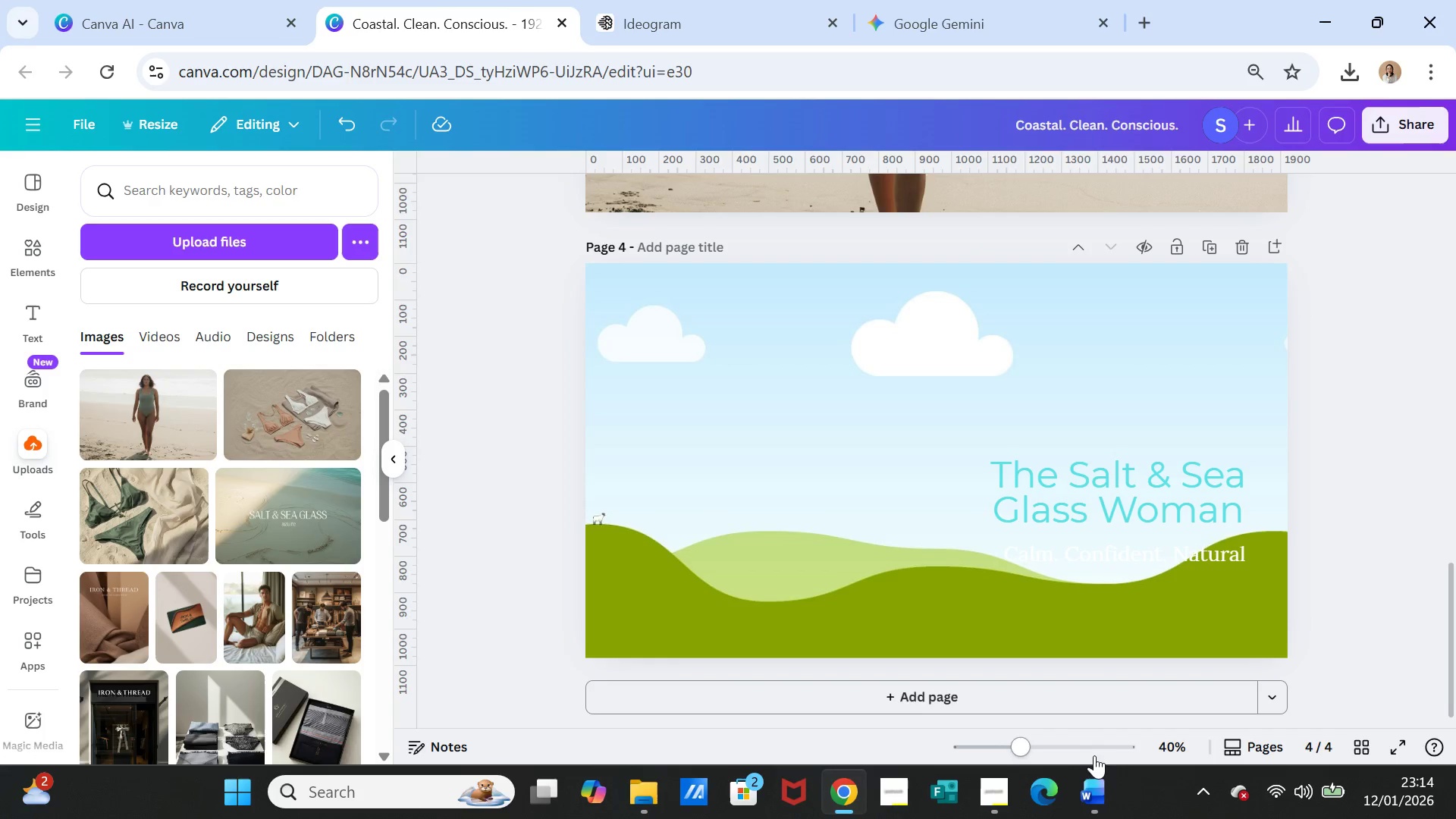 
left_click([1099, 795])
 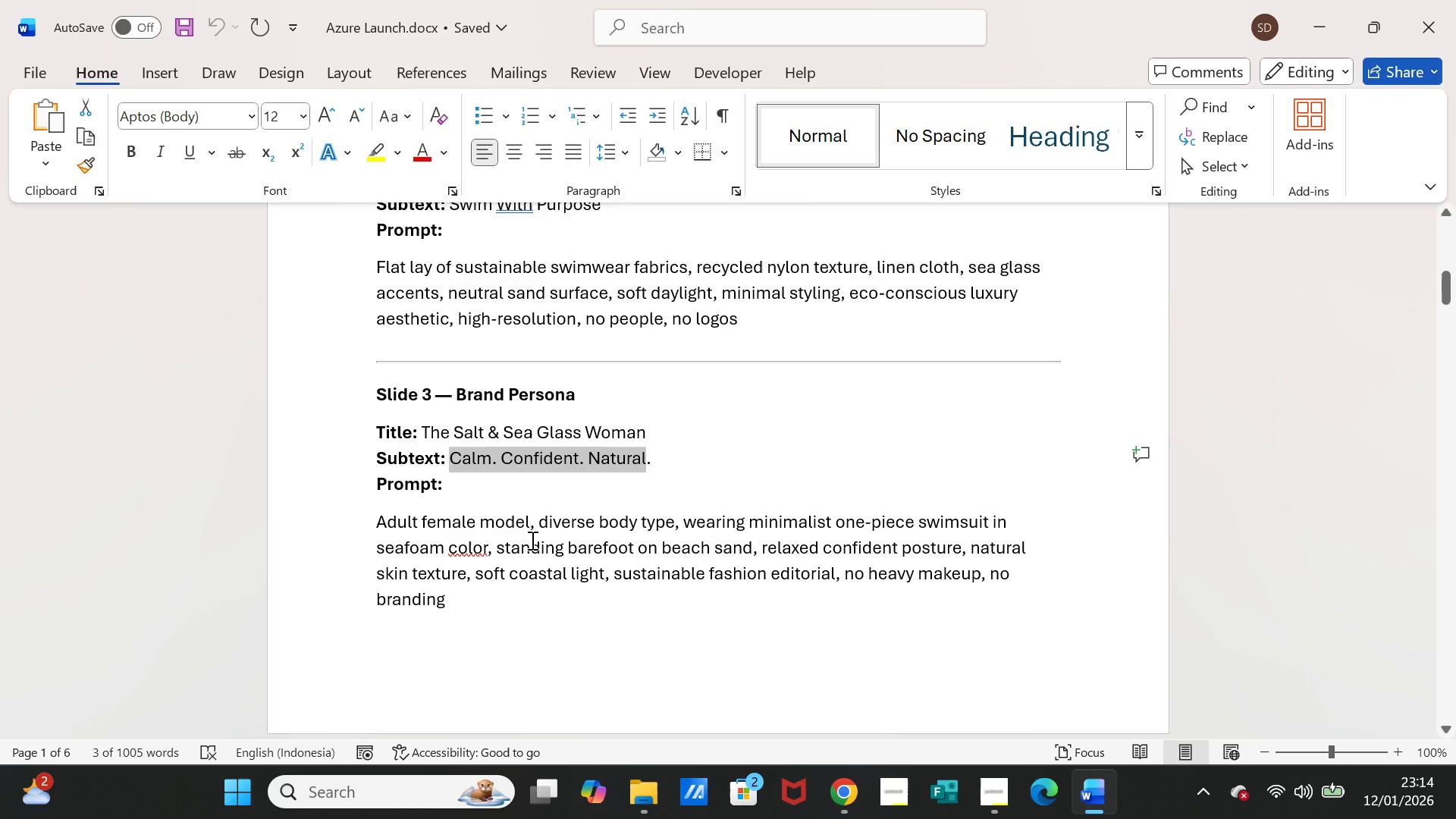 
scroll: coordinate [535, 549], scroll_direction: down, amount: 10.0
 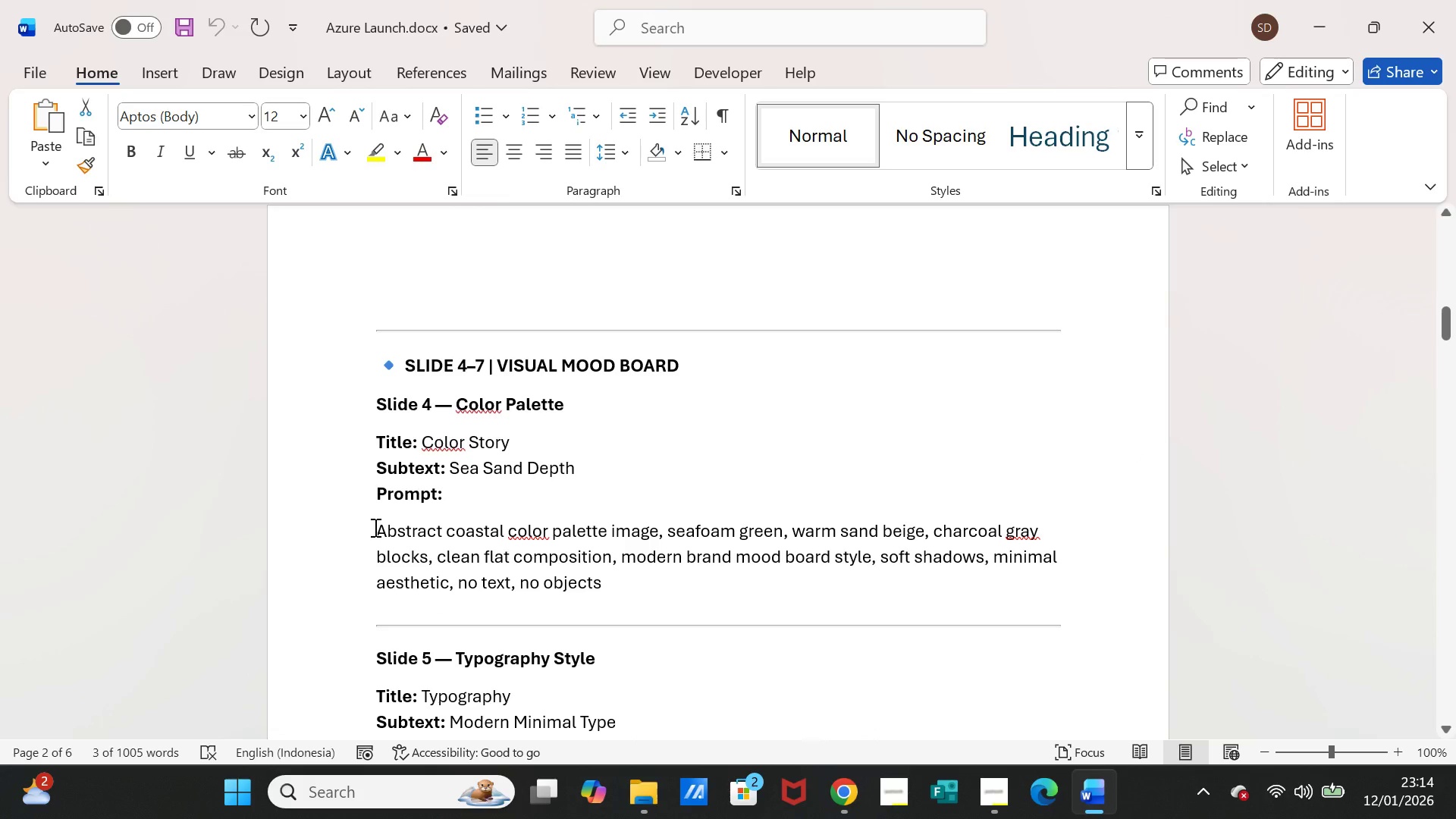 
left_click_drag(start_coordinate=[374, 527], to_coordinate=[576, 578])
 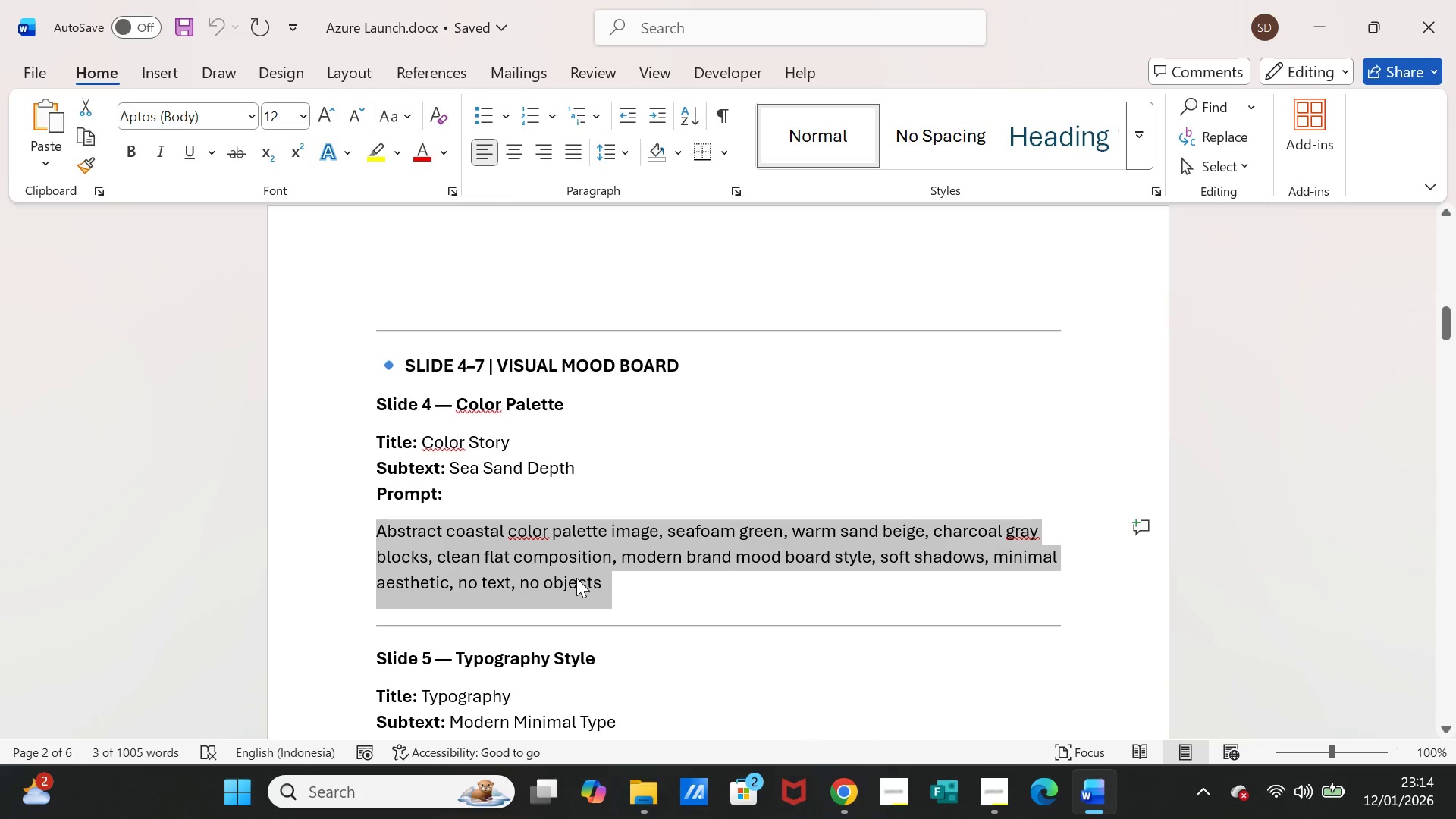 
key(Control+C)
 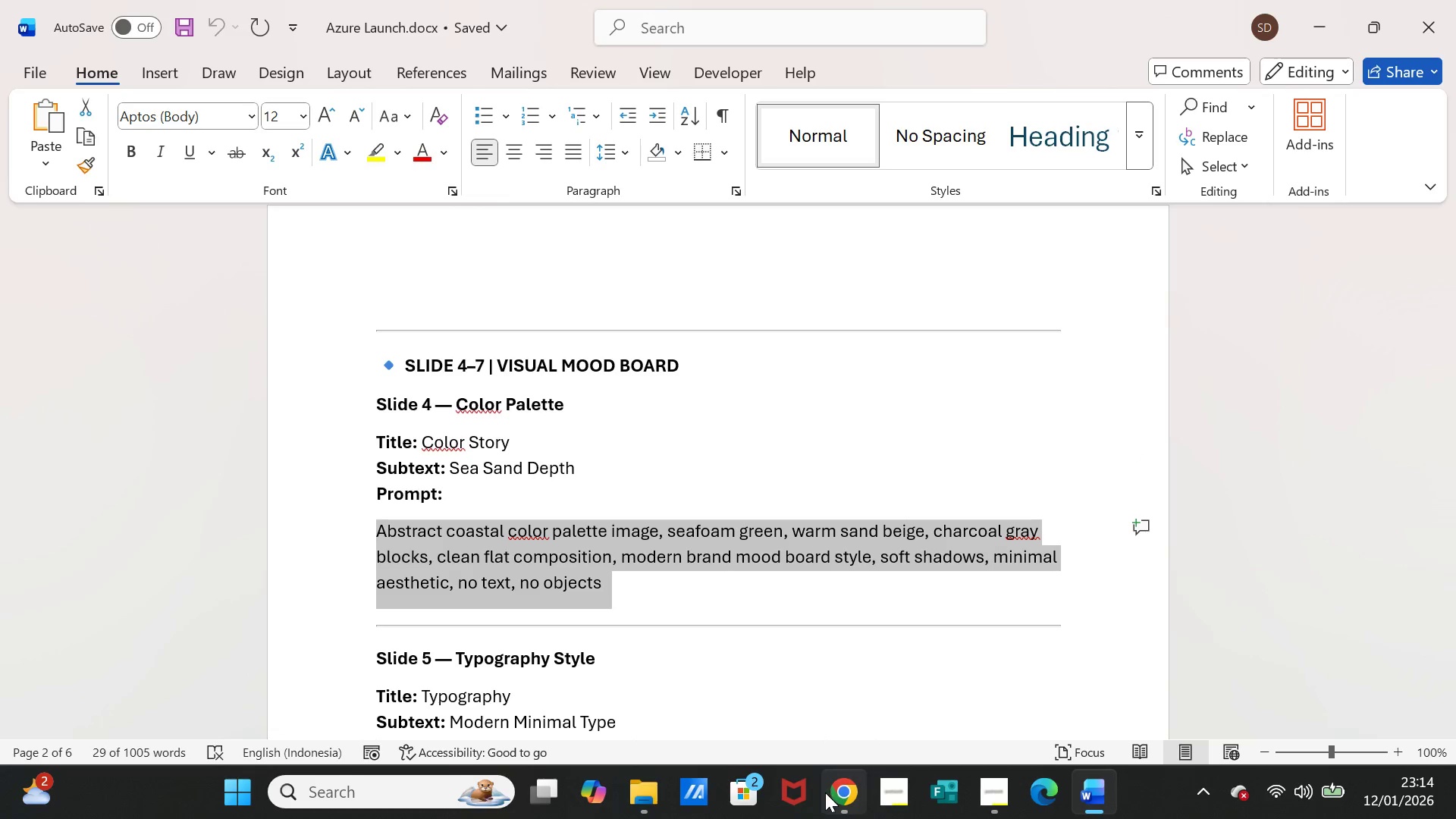 
left_click([837, 794])
 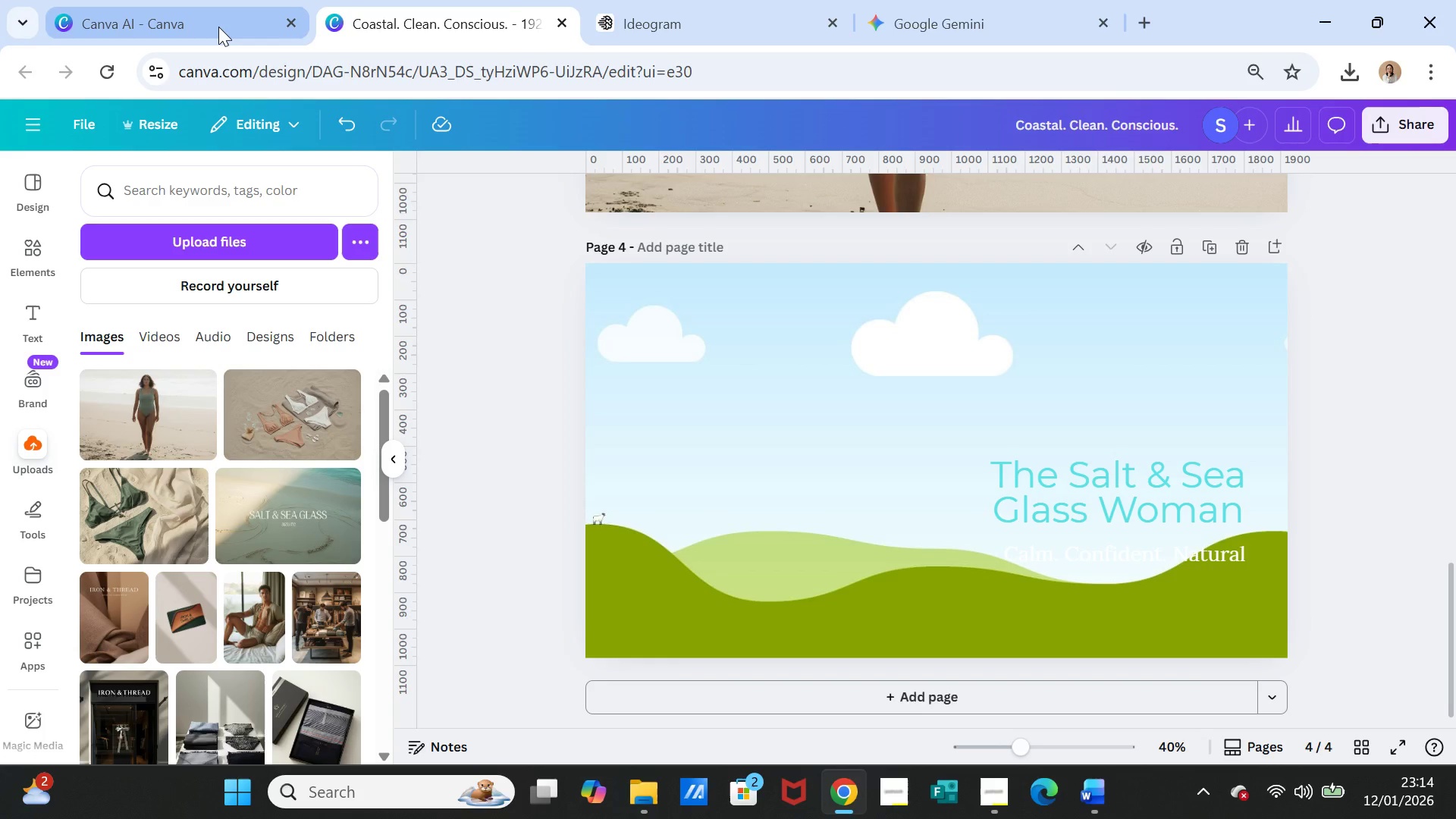 
left_click([218, 27])
 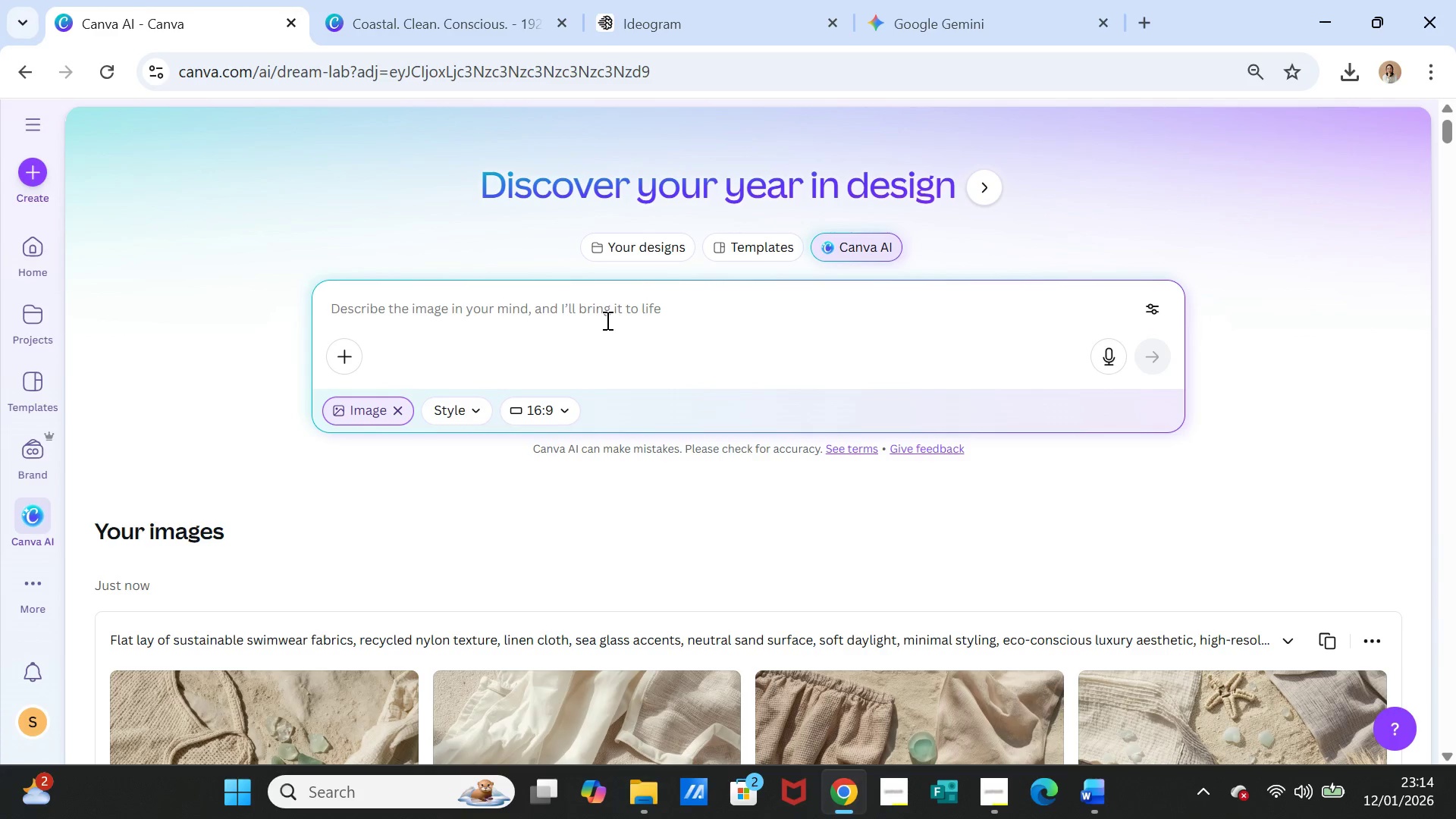 
left_click([606, 320])
 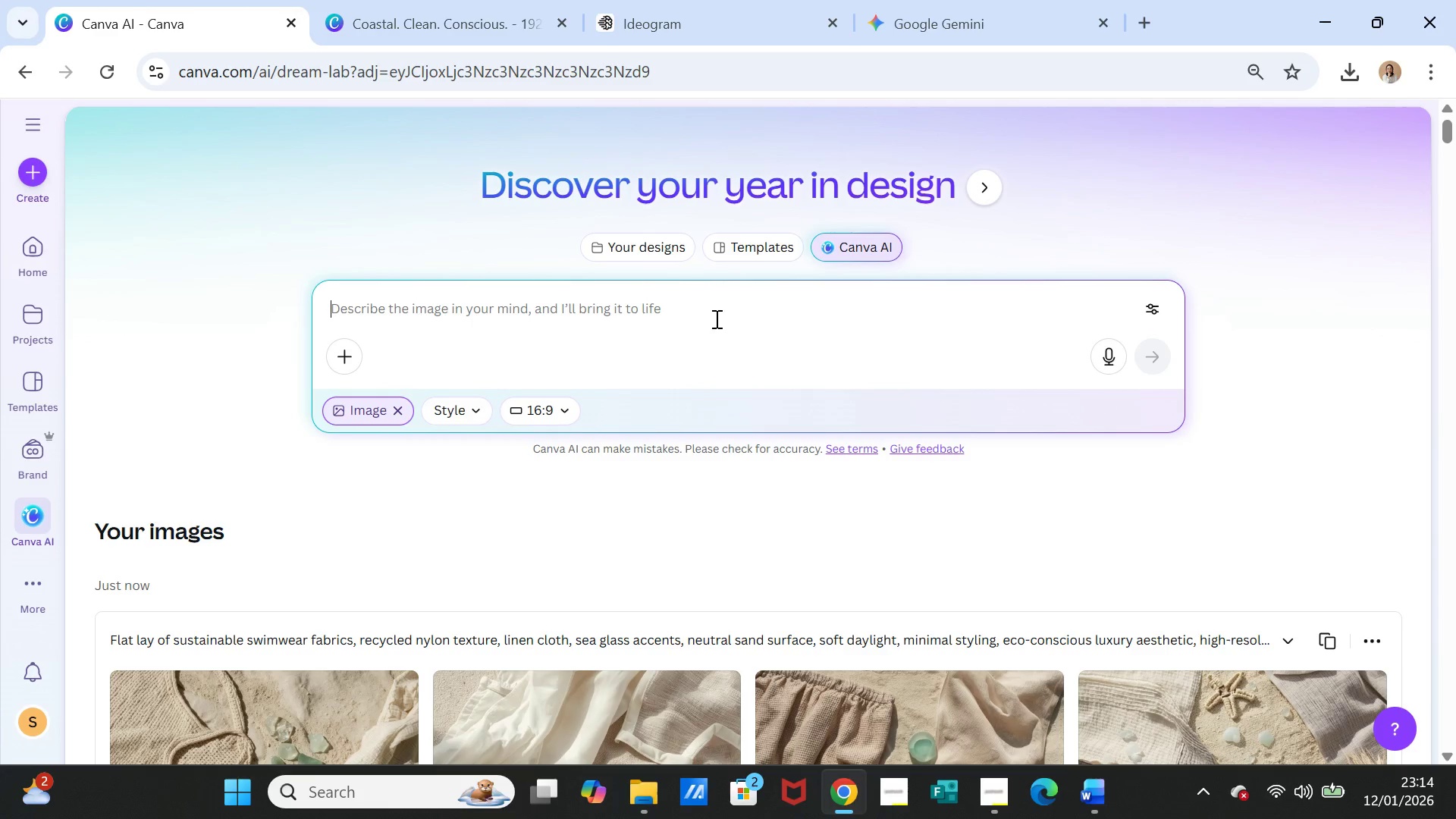 
key(Control+V)
 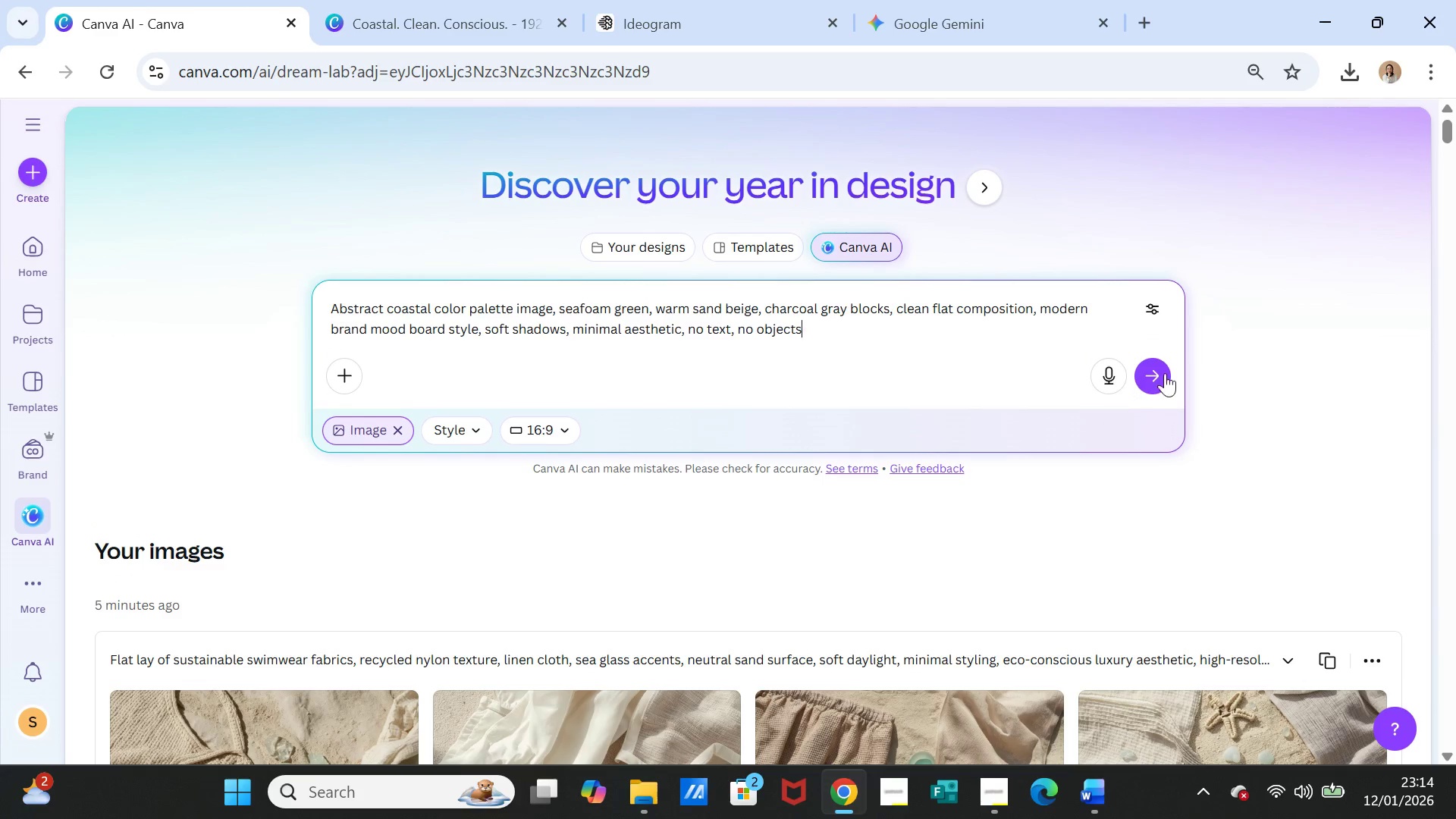 
left_click([1166, 373])
 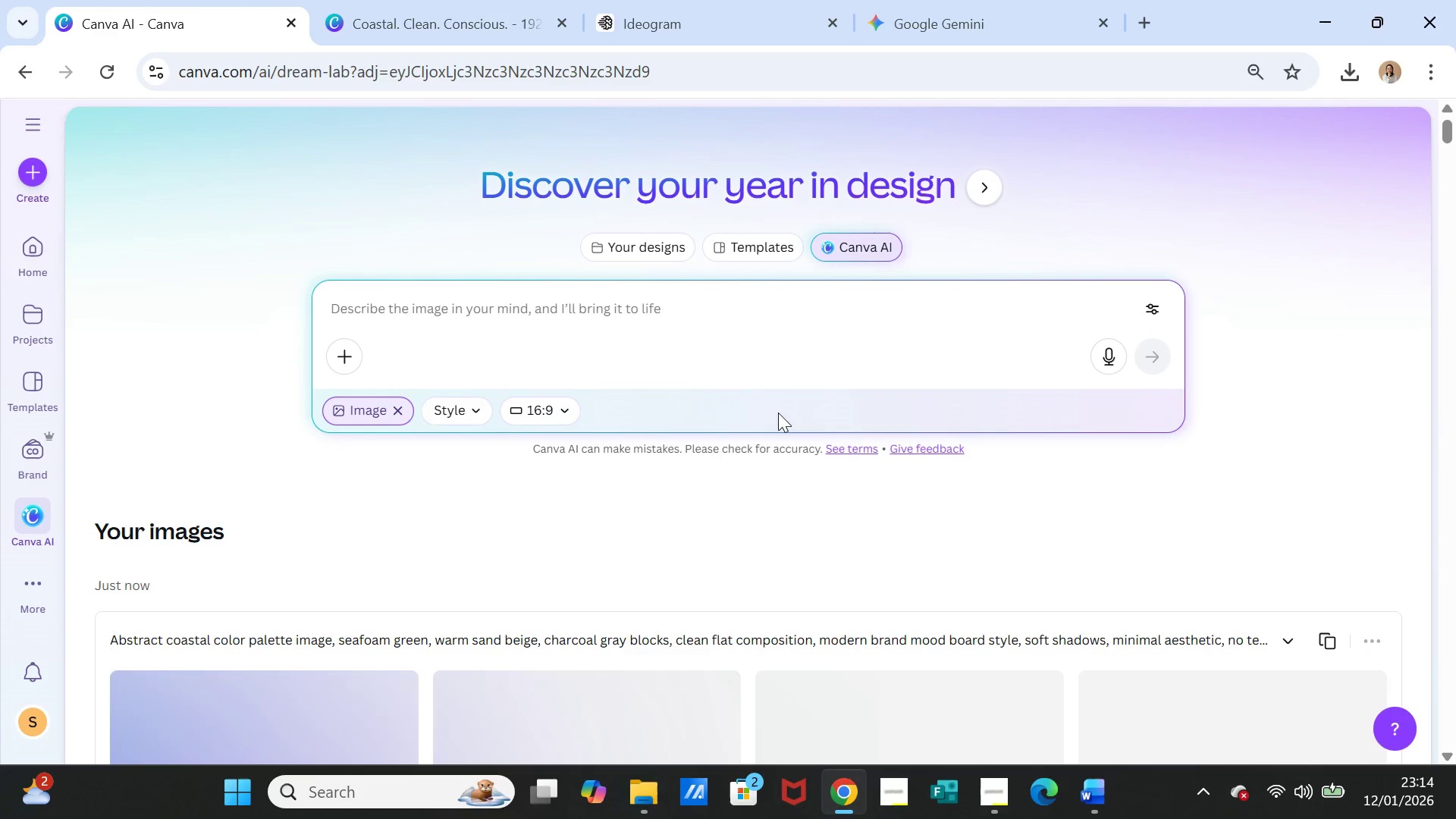 
scroll: coordinate [778, 413], scroll_direction: down, amount: 2.0
 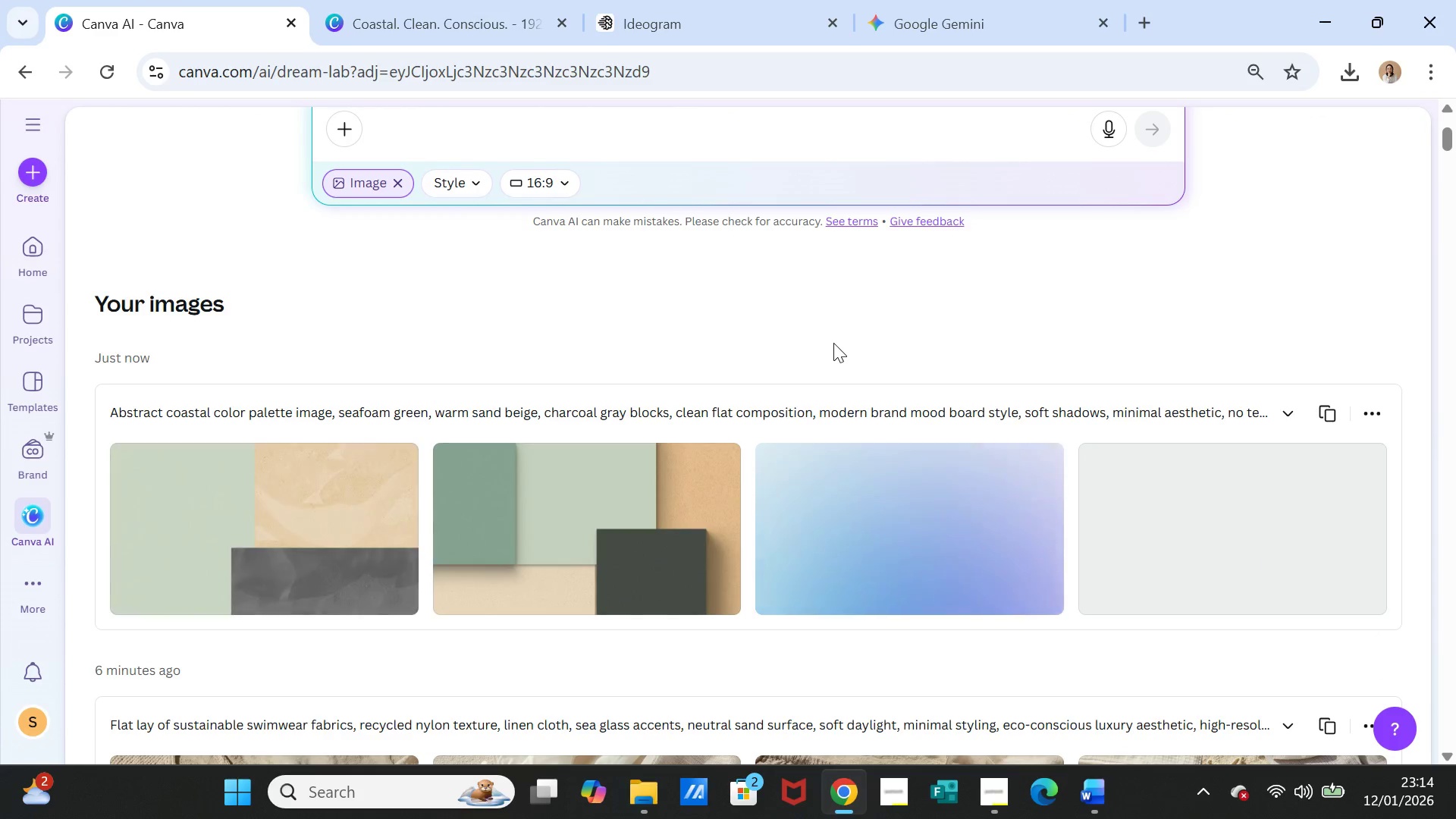 
scroll: coordinate [834, 344], scroll_direction: up, amount: 3.0
 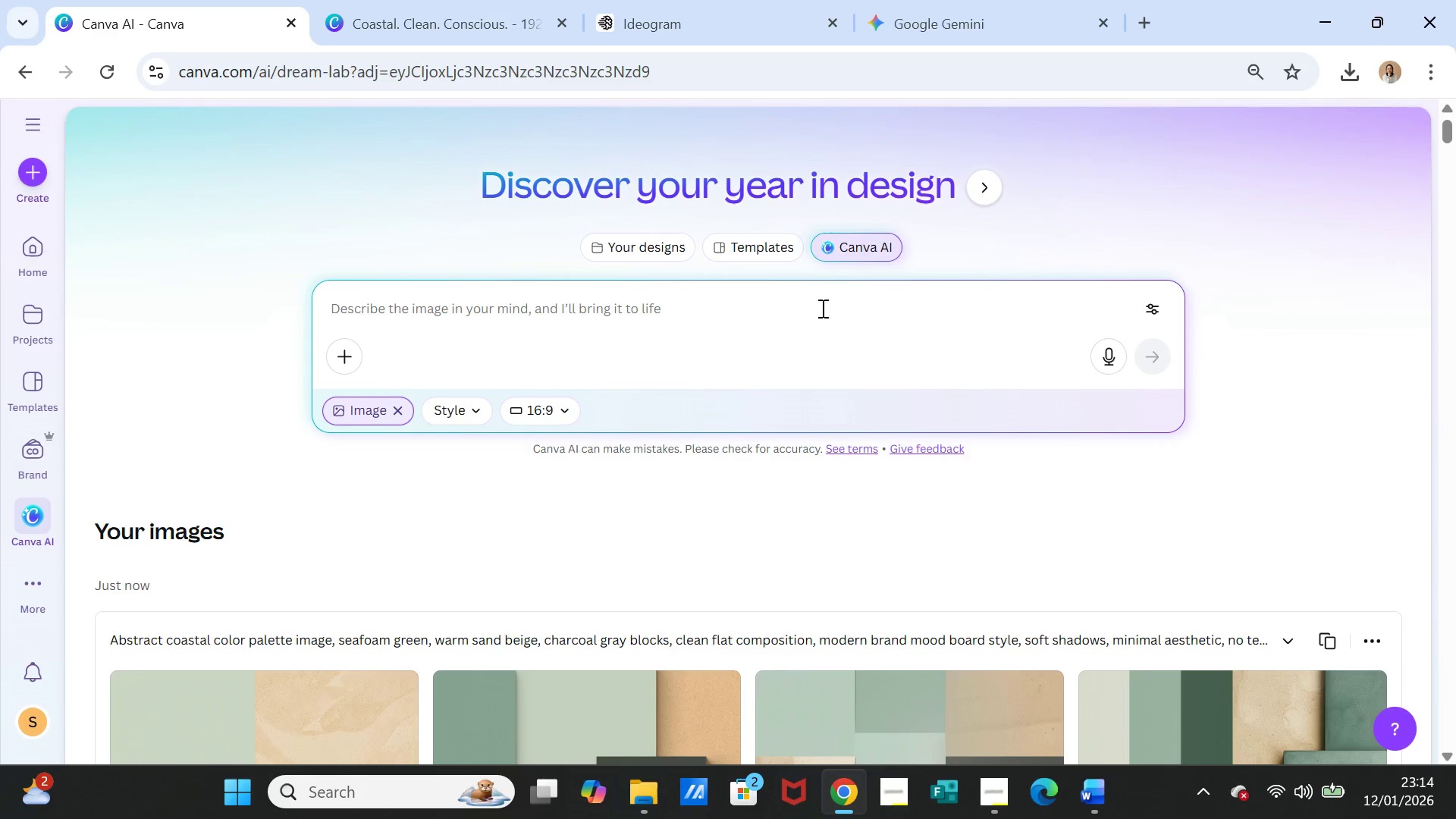 
left_click([821, 308])
 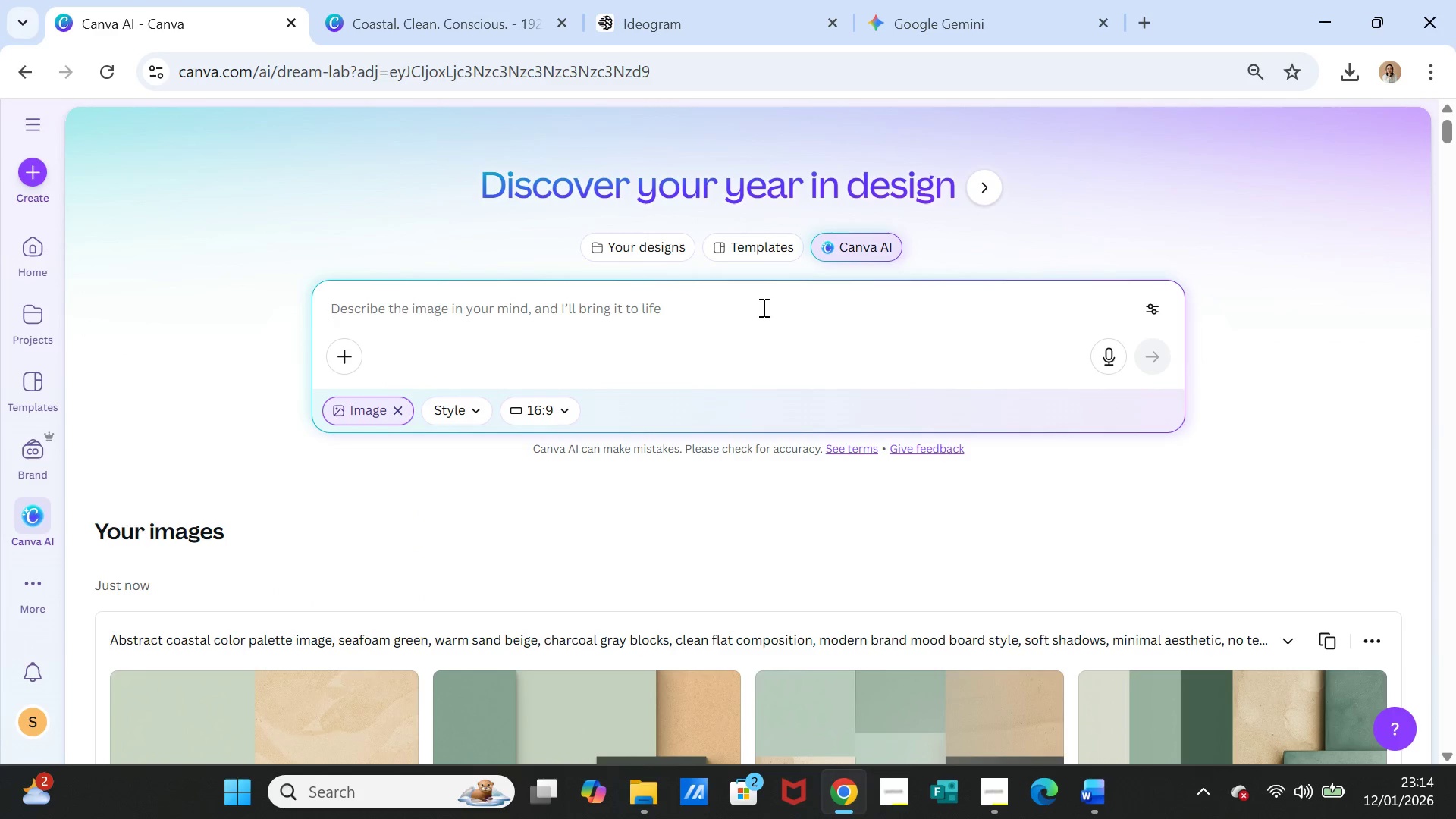 
key(Control+V)
 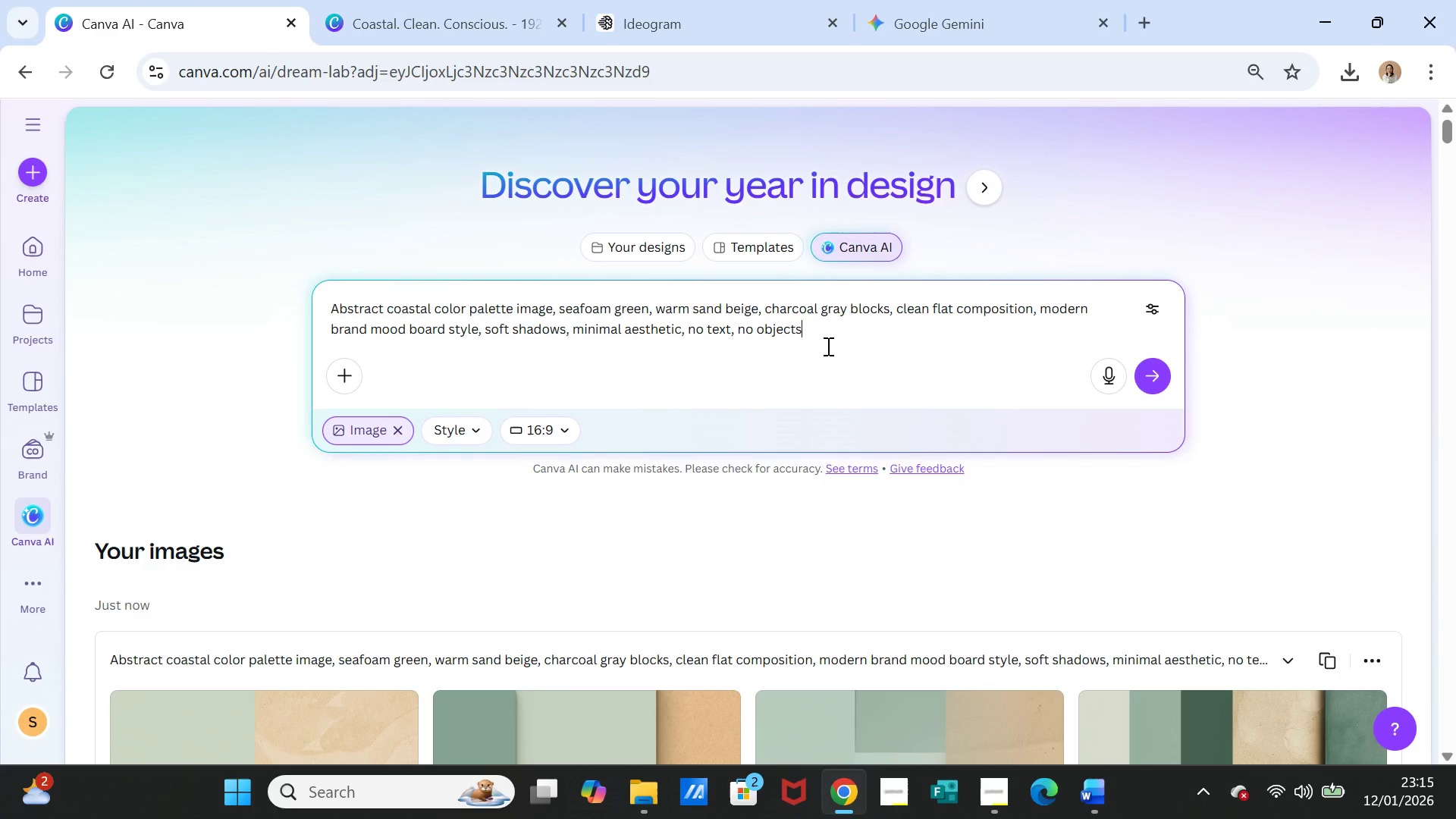 
wait(8.5)
 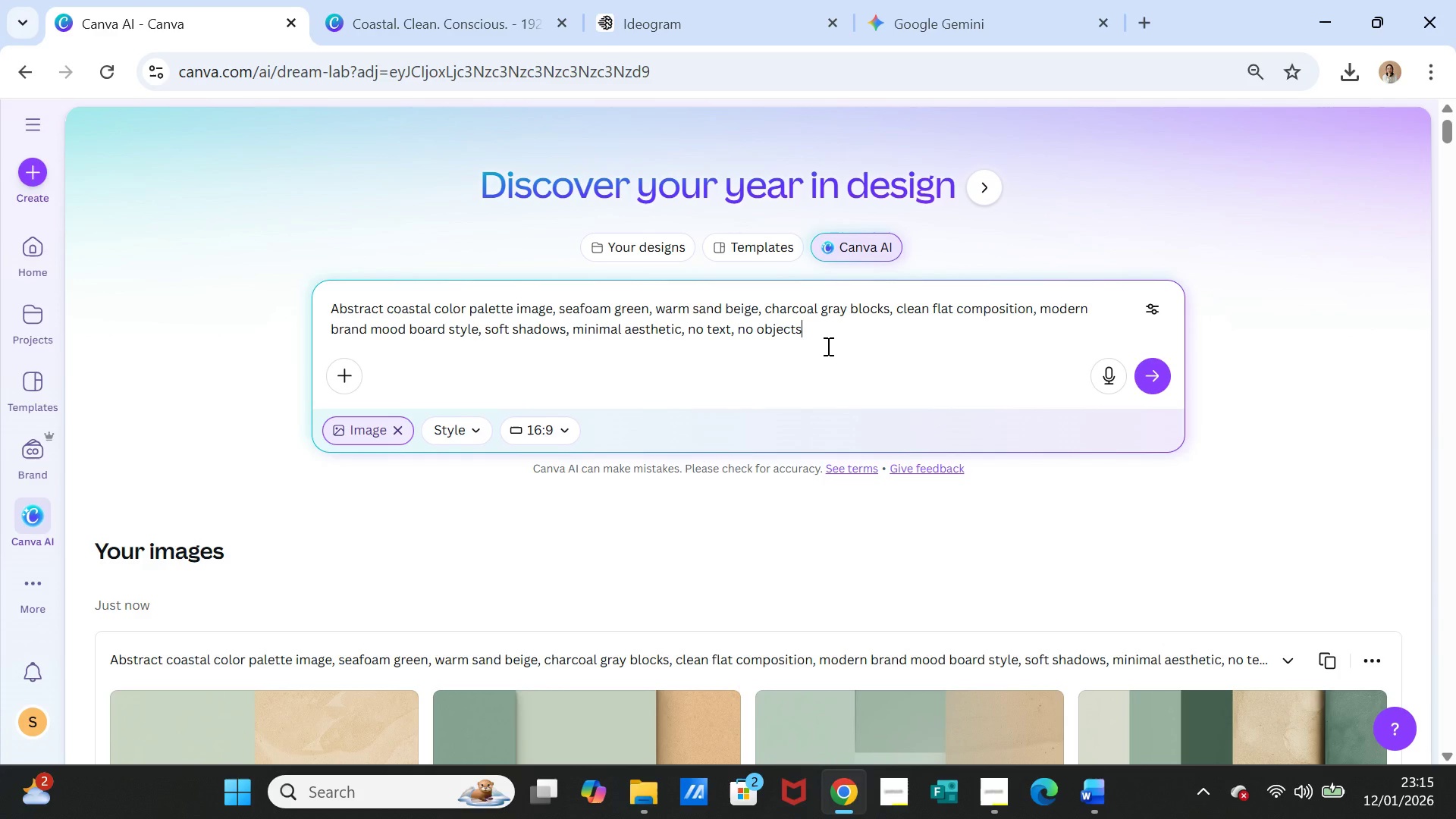 
left_click([1079, 793])
 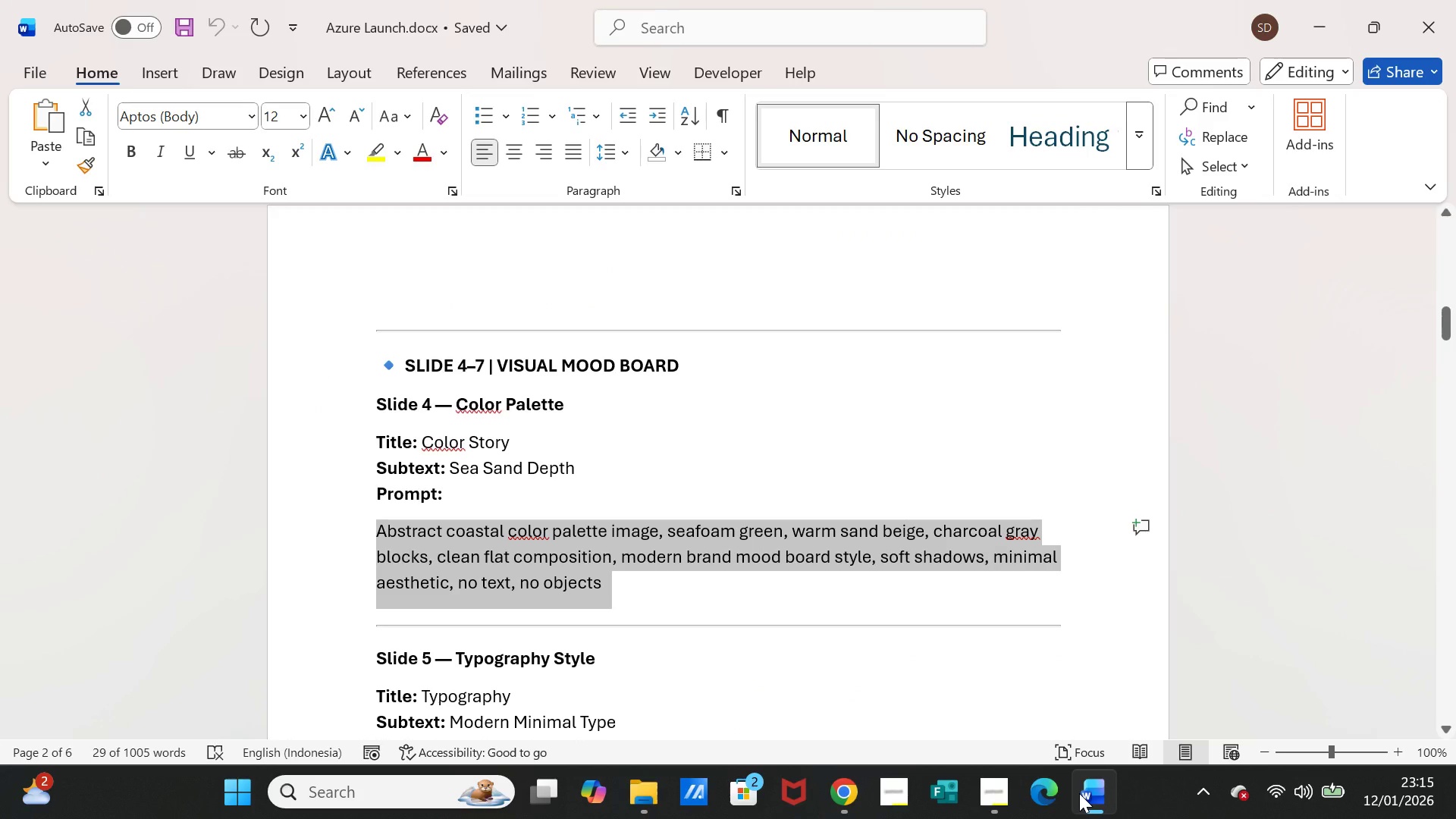 
left_click([1079, 793])
 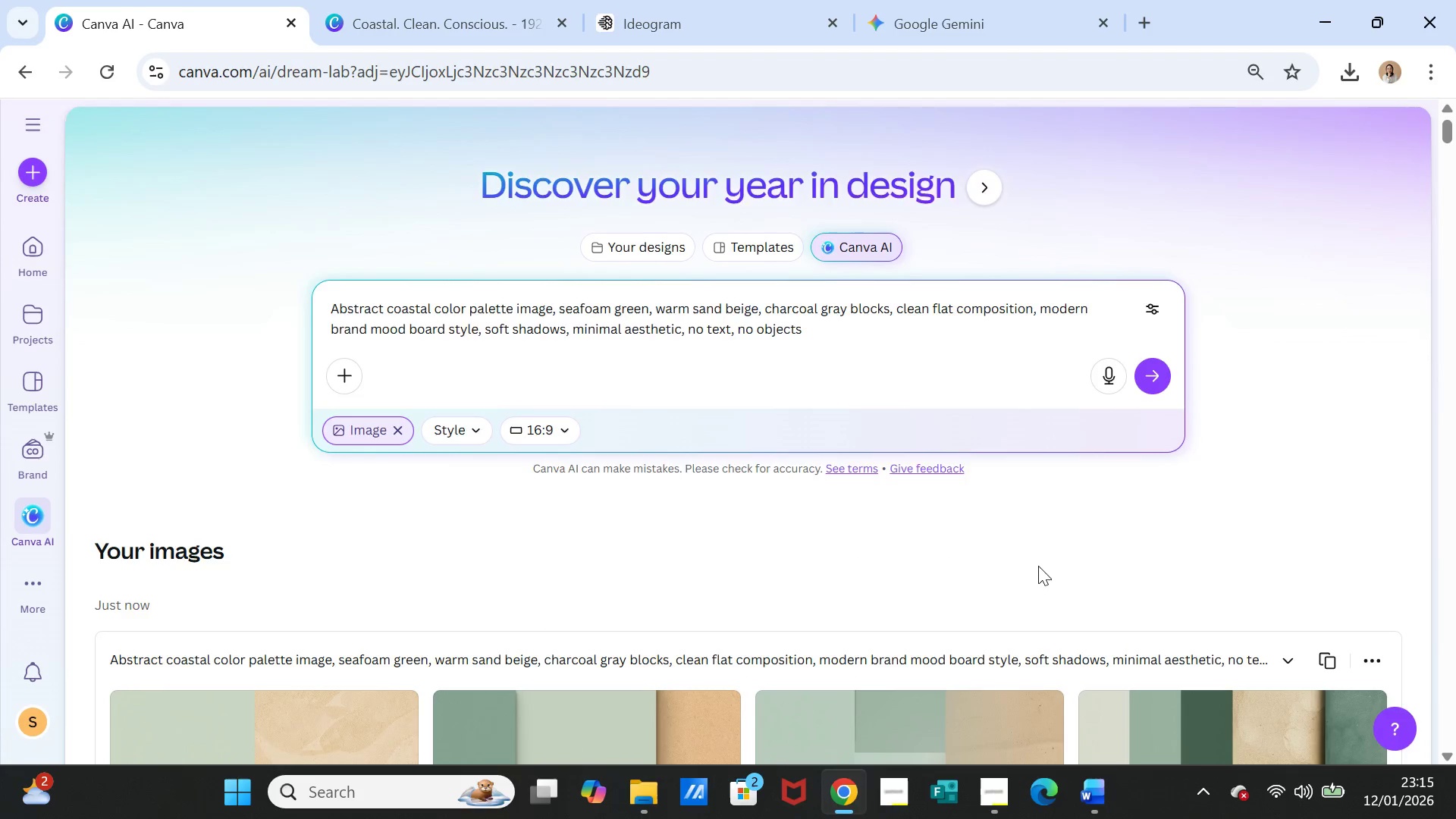 
scroll: coordinate [1037, 566], scroll_direction: down, amount: 2.0
 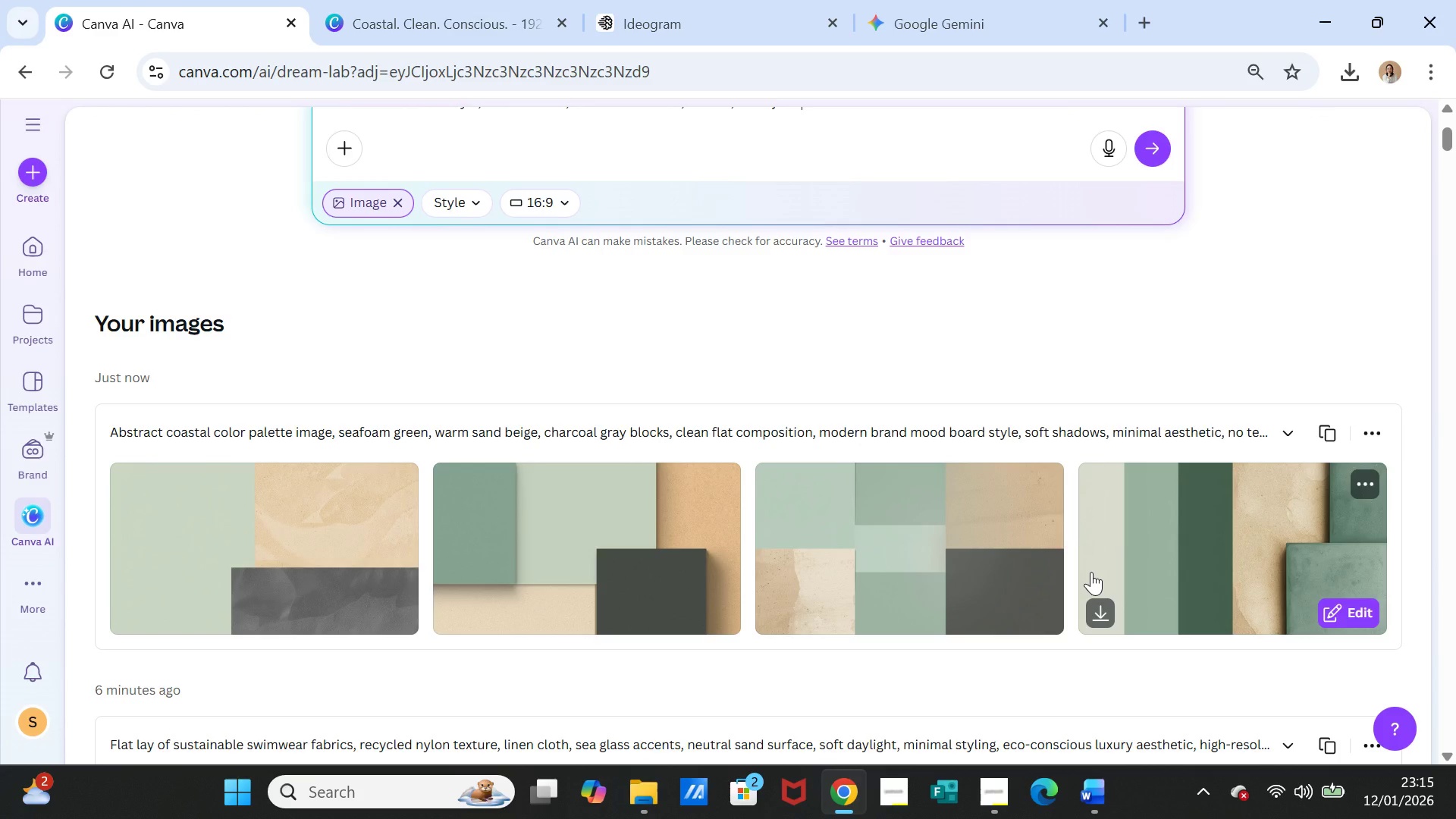 
wait(7.26)
 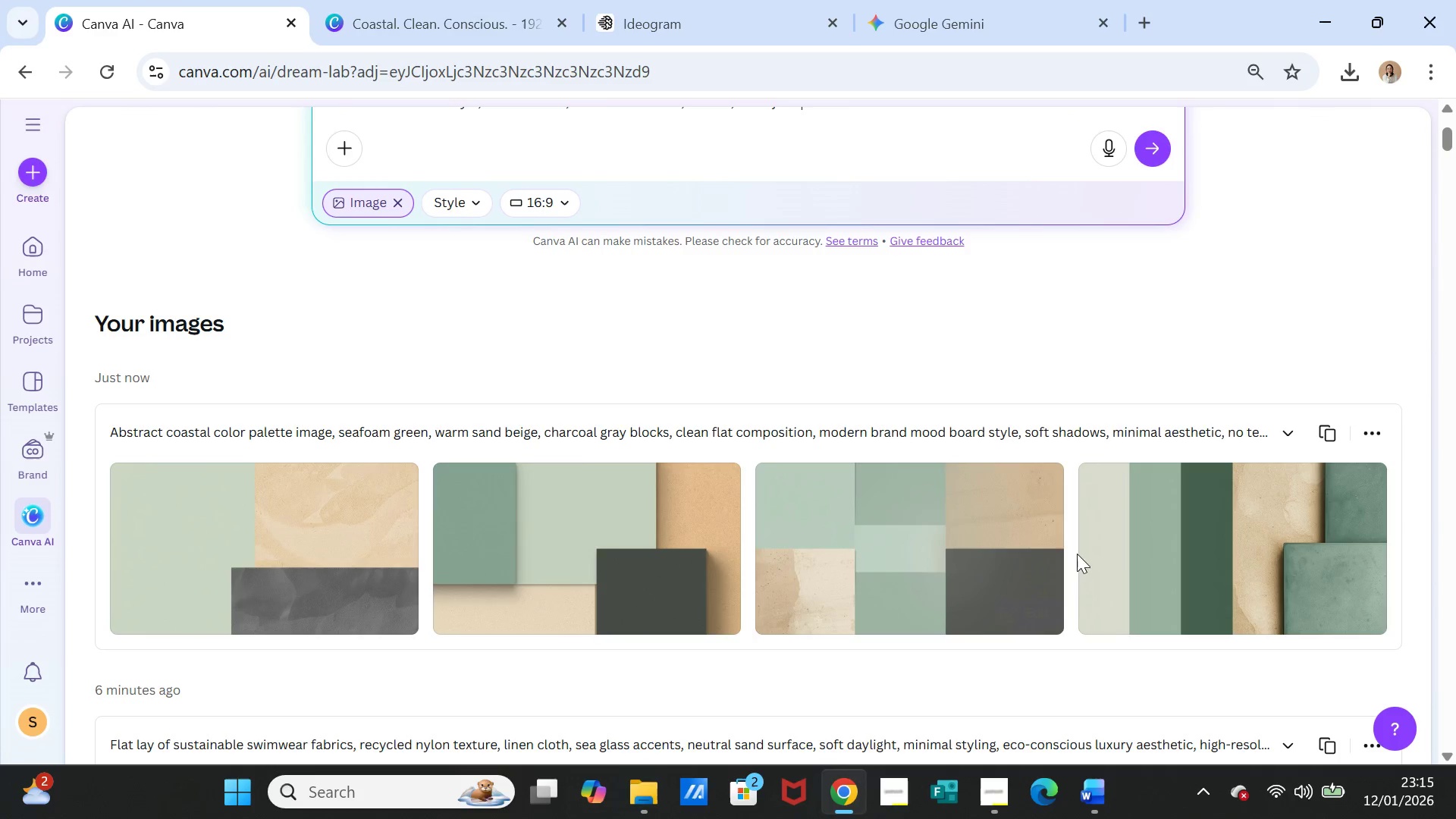 
mouse_move([1360, 482])
 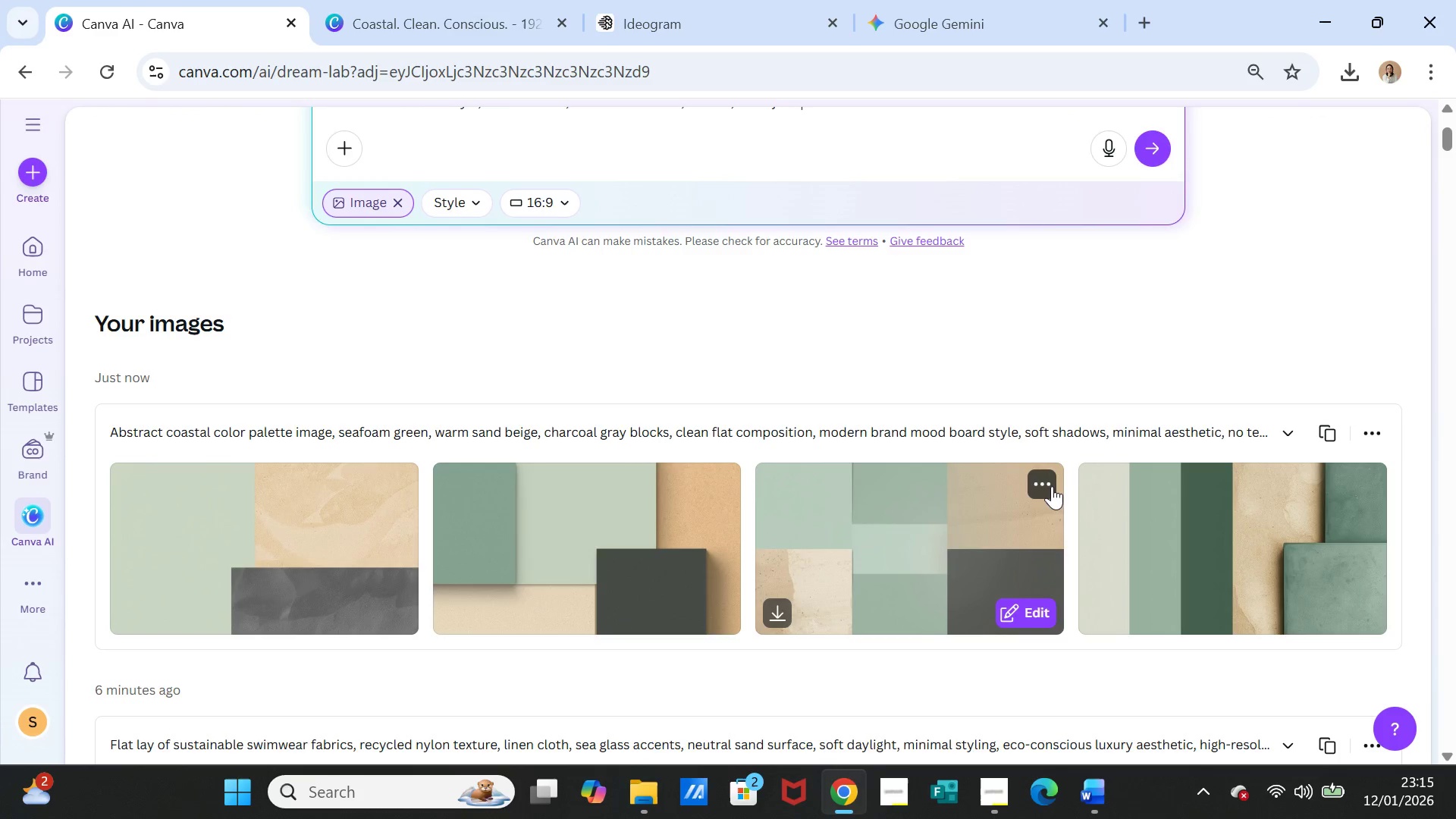 
left_click([1051, 484])
 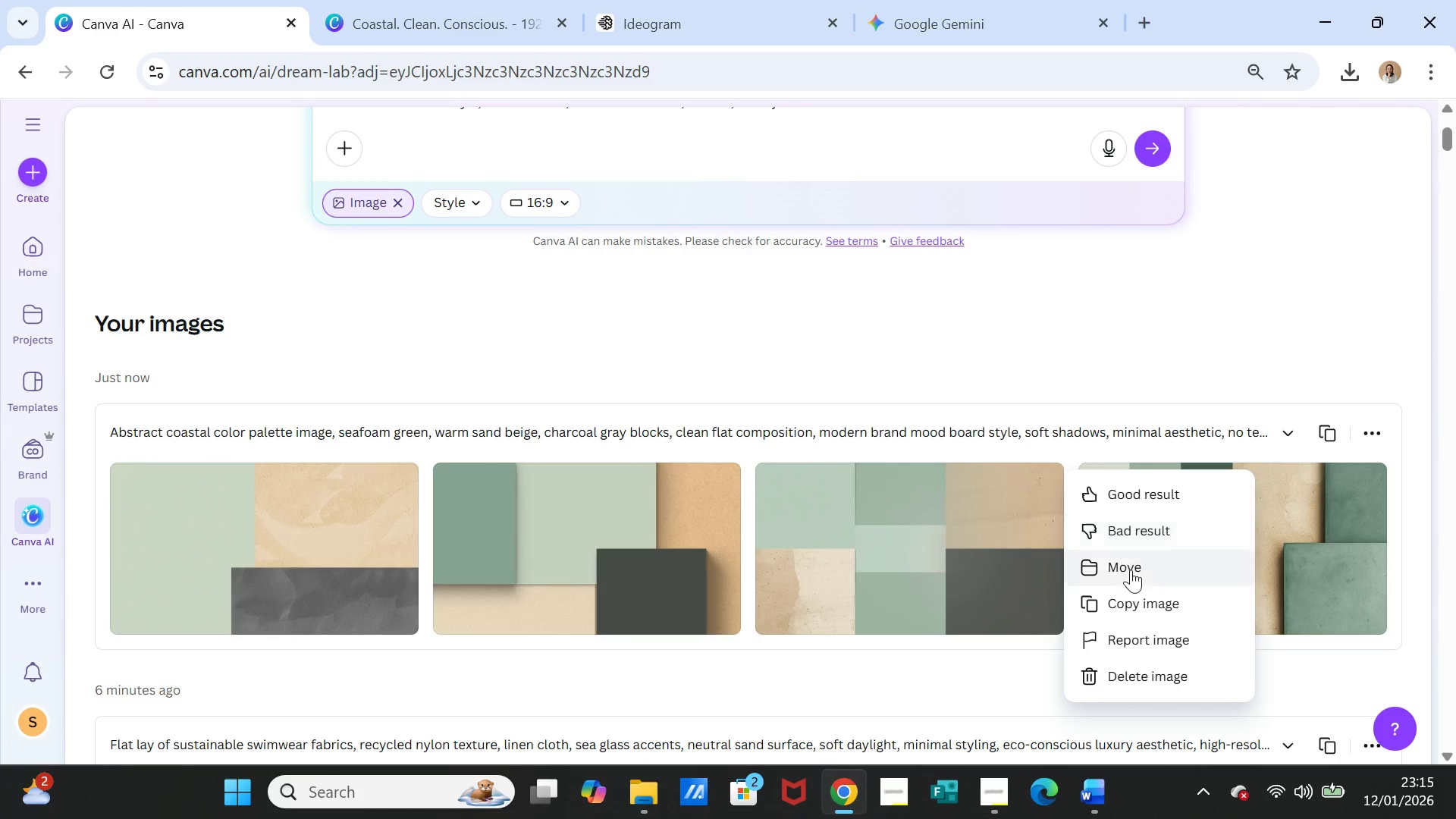 
left_click([1131, 570])
 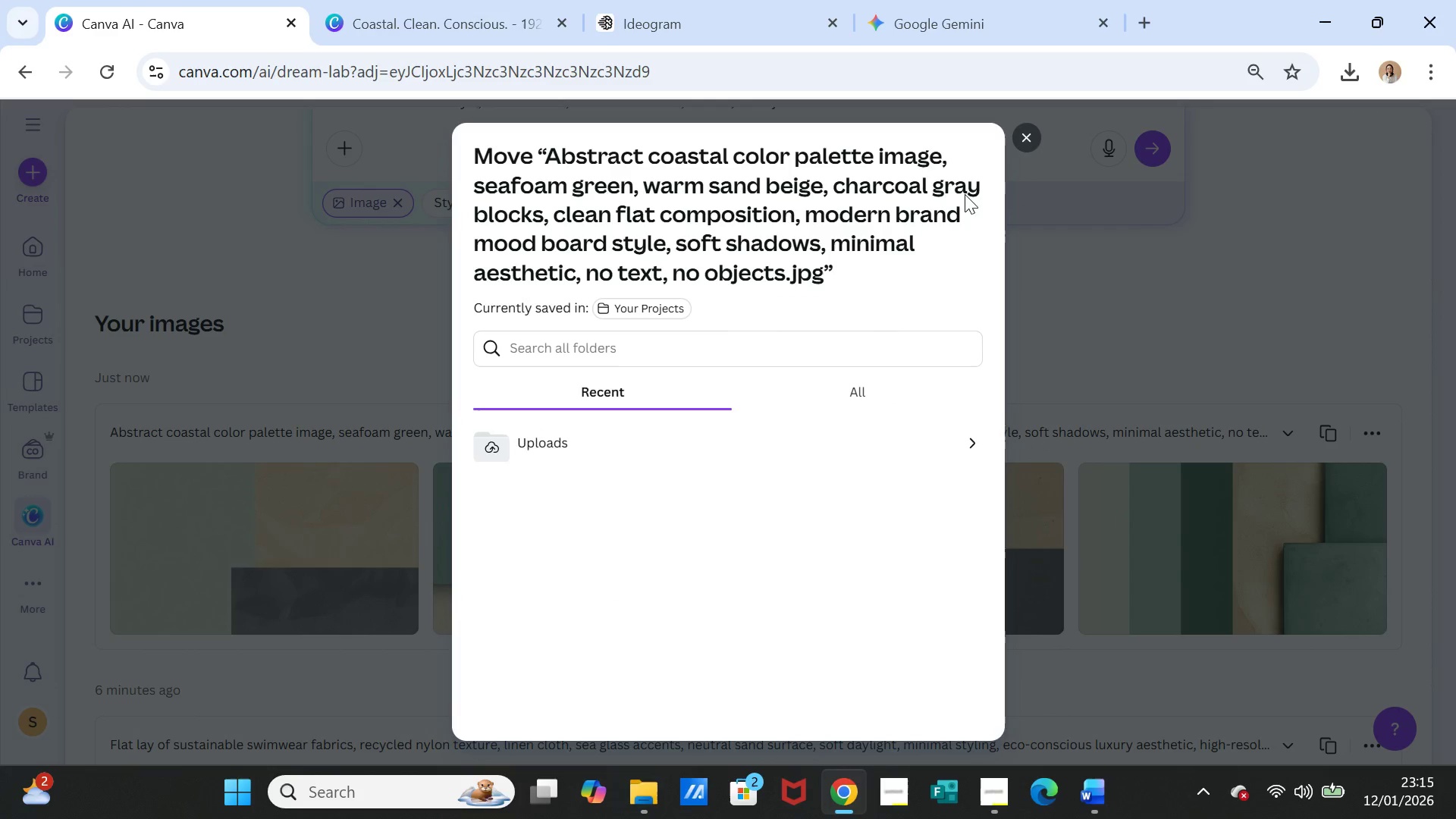 
left_click([1017, 133])
 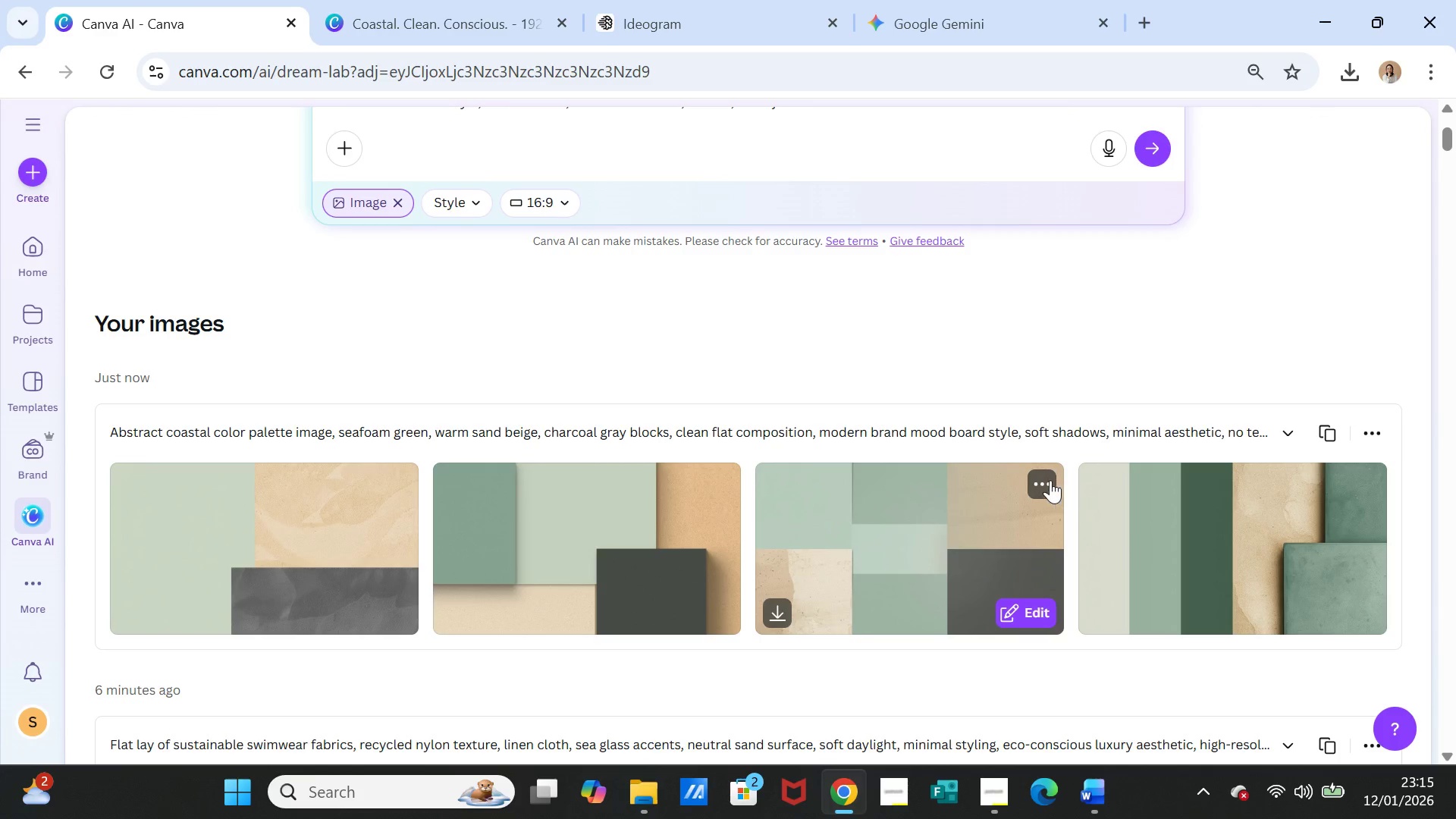 
left_click([1045, 479])
 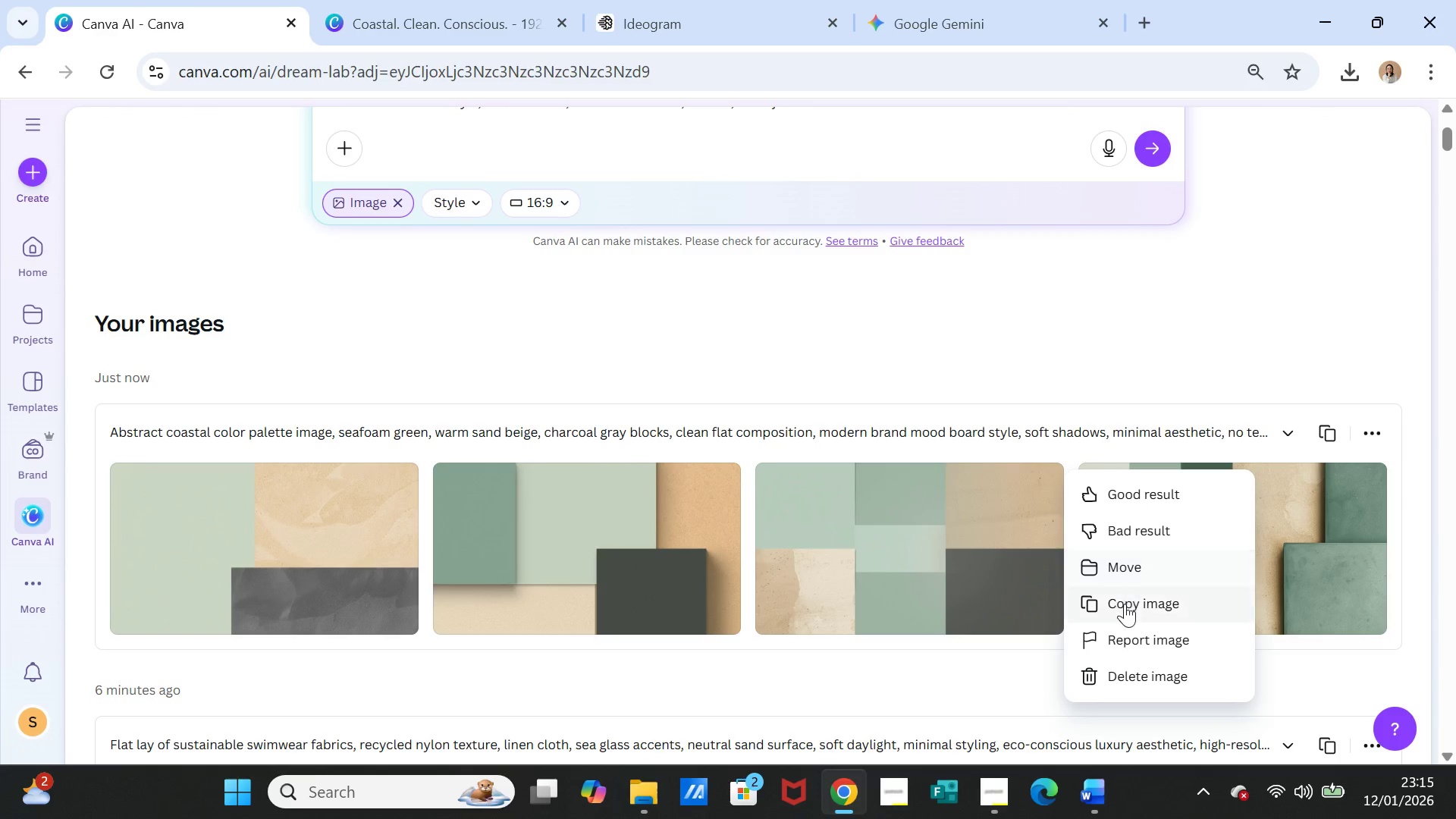 
left_click([1125, 604])
 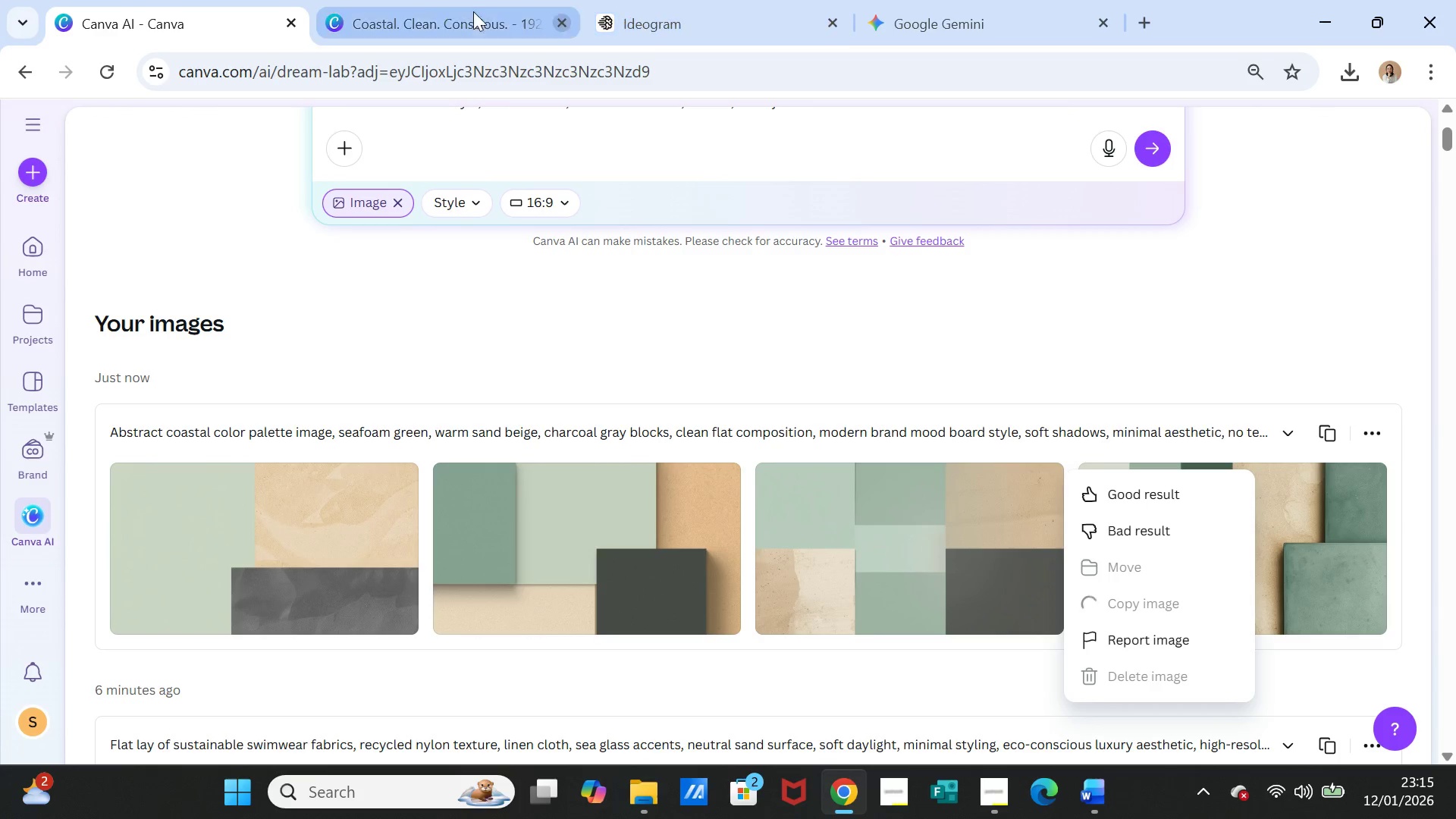 
left_click([422, 8])
 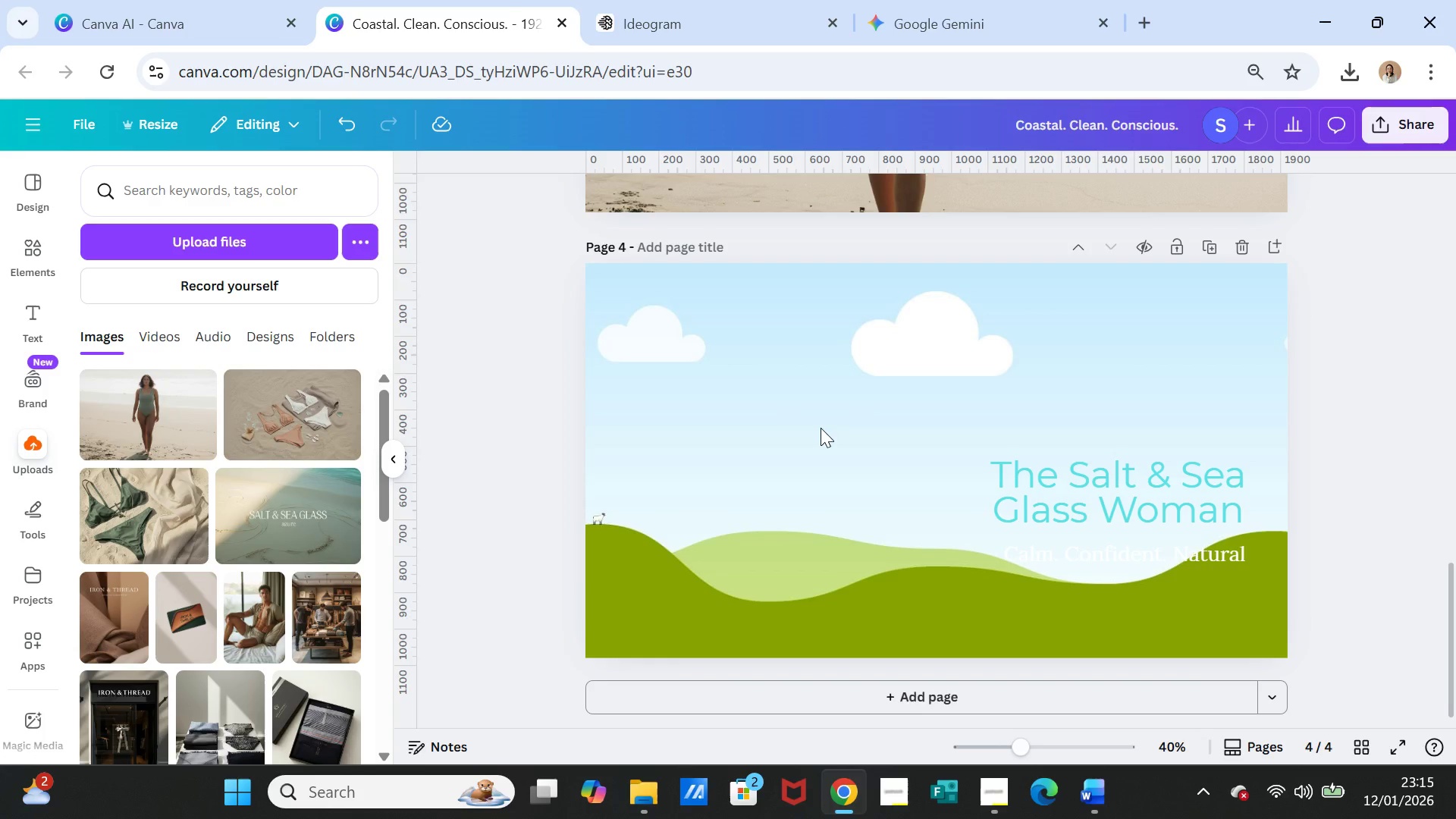 
right_click([821, 428])
 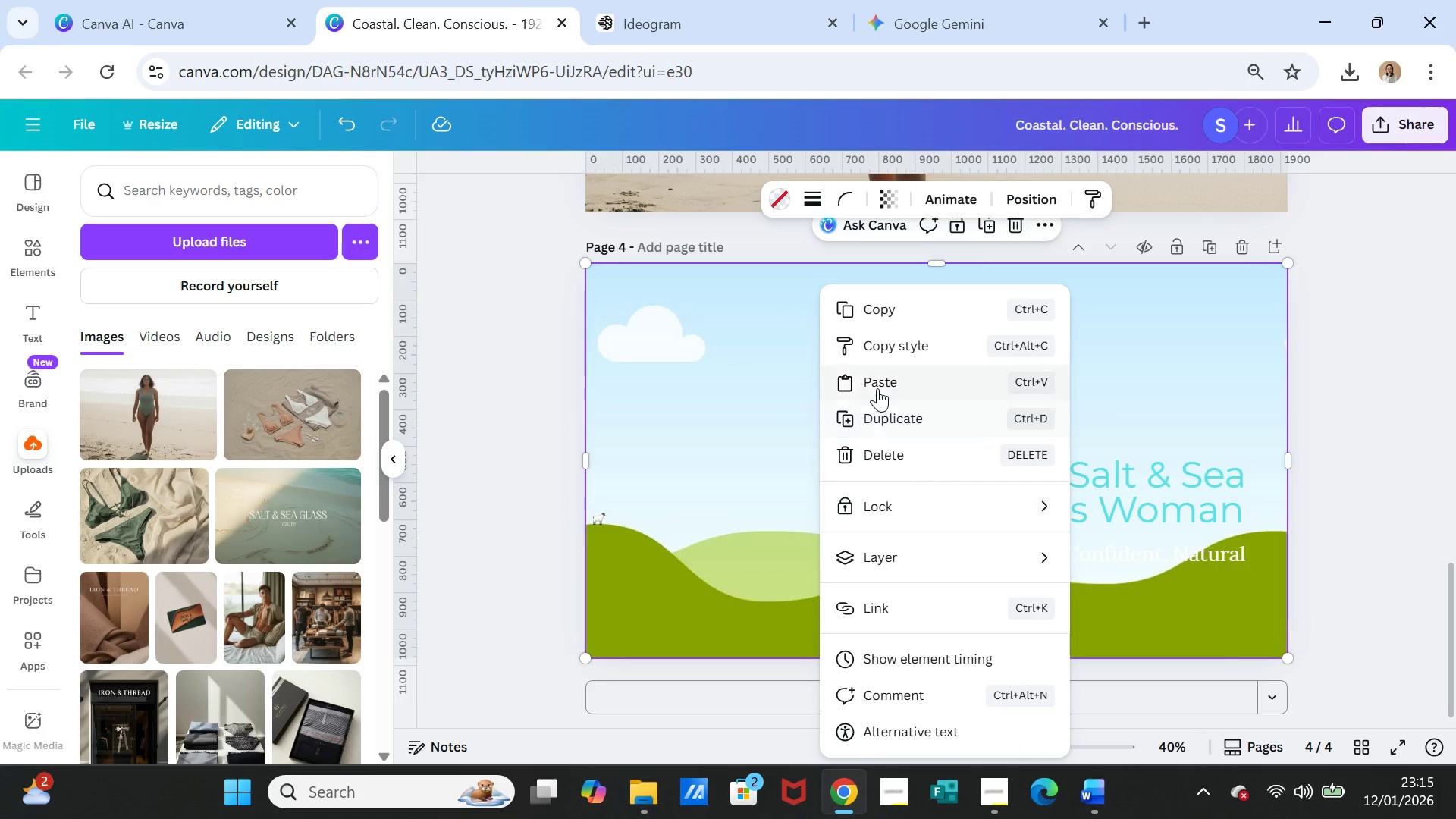 
left_click([879, 384])
 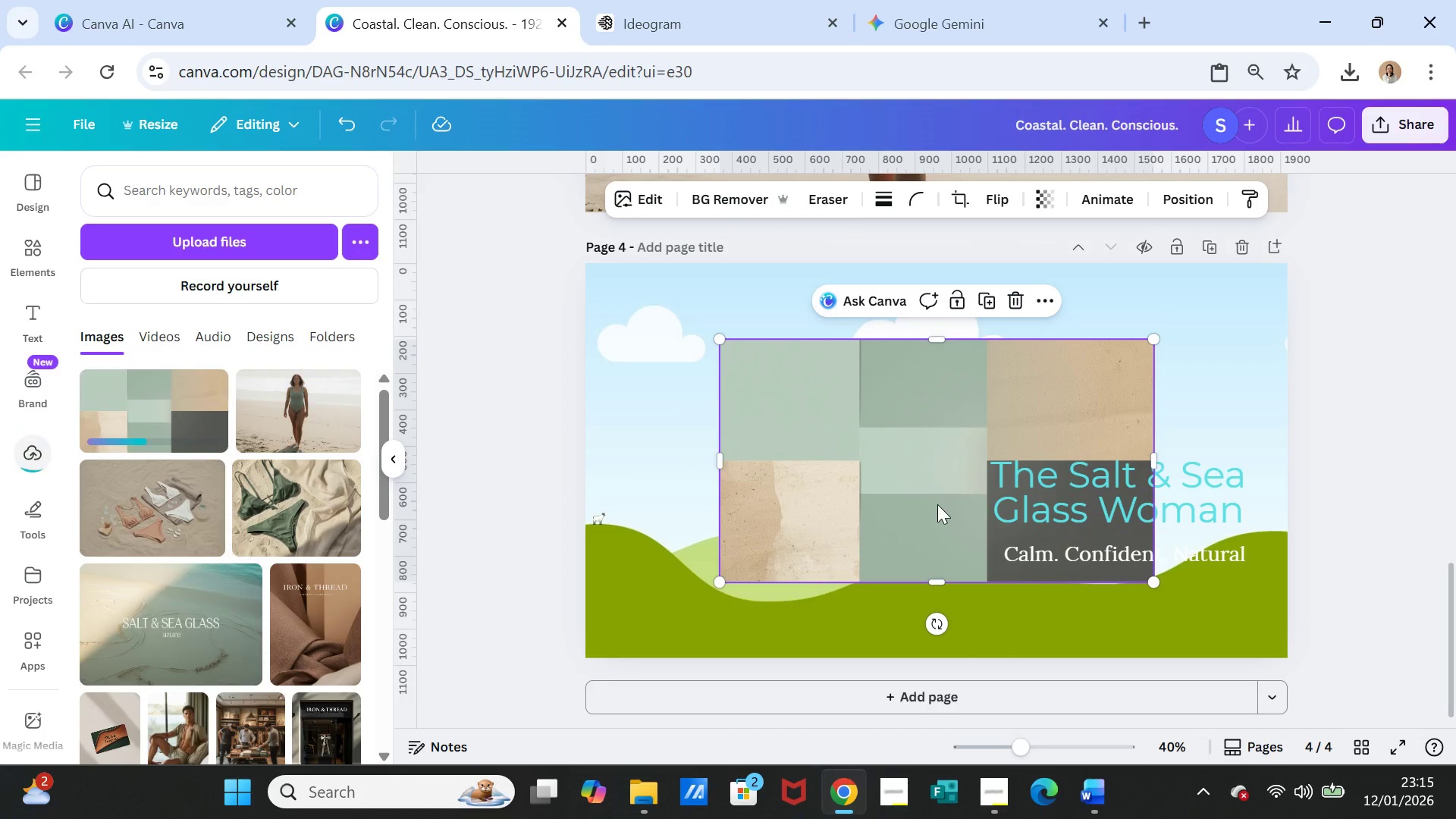 
left_click_drag(start_coordinate=[913, 489], to_coordinate=[913, 462])
 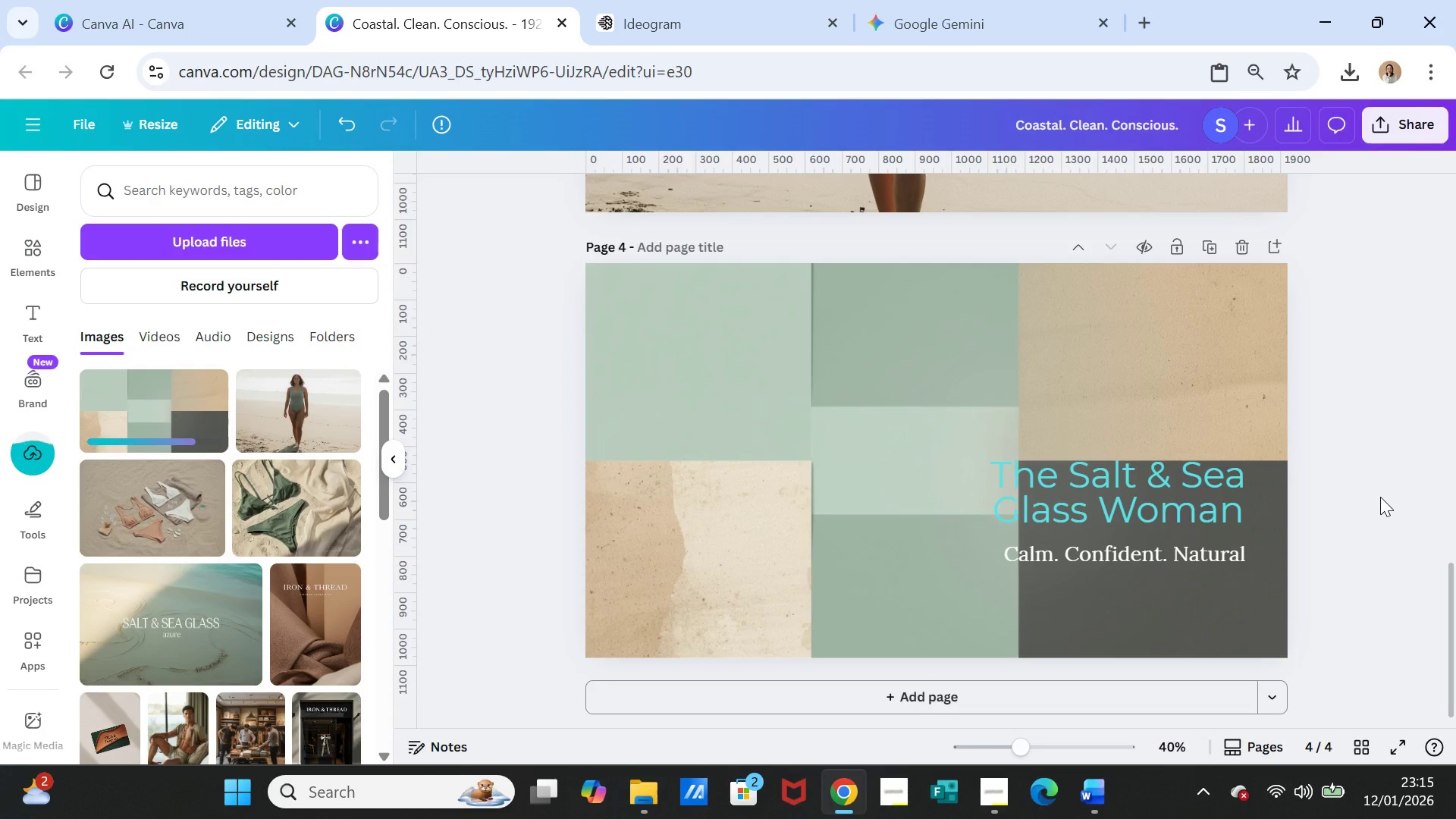 
left_click([1380, 497])
 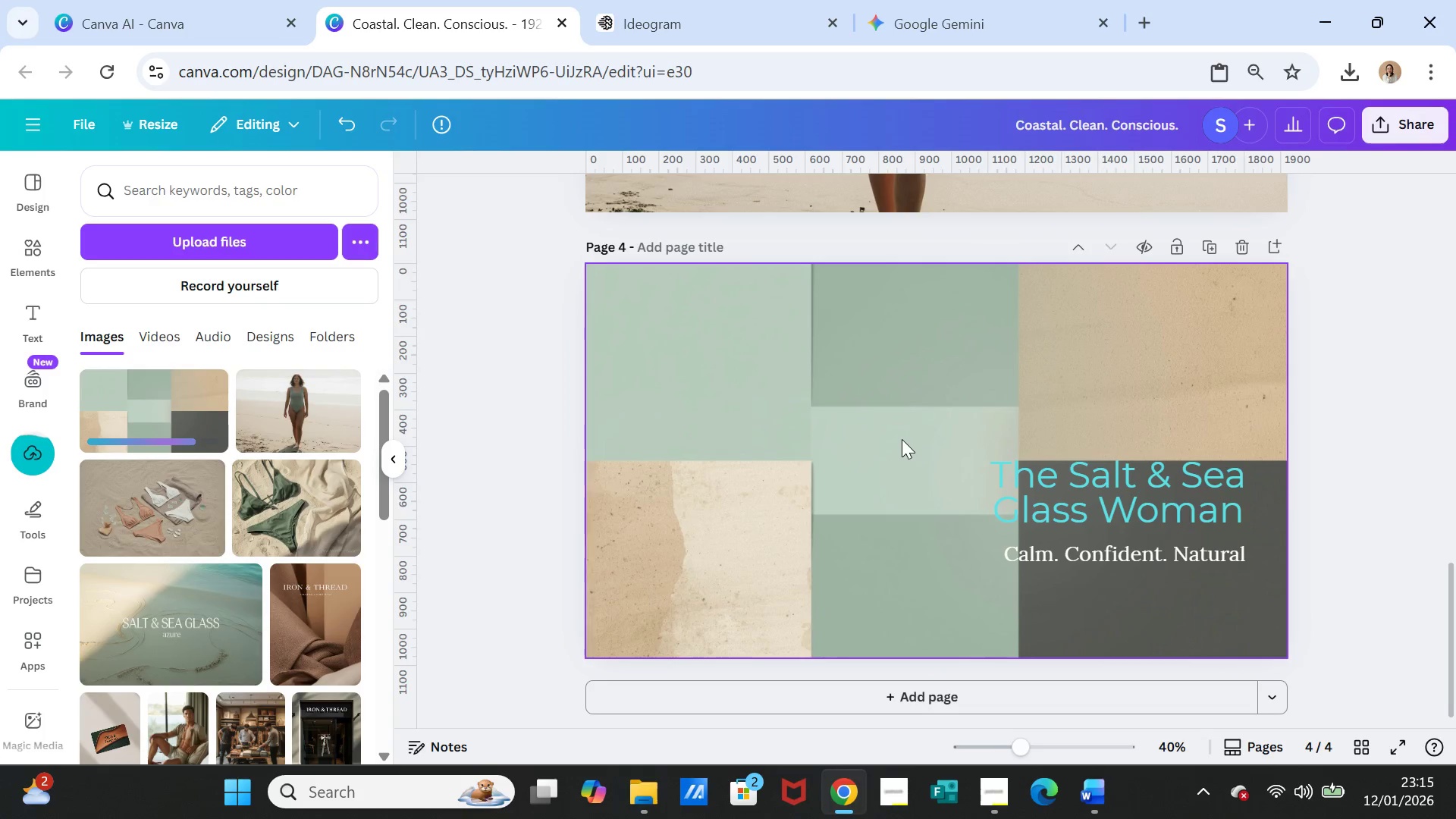 
double_click([902, 439])
 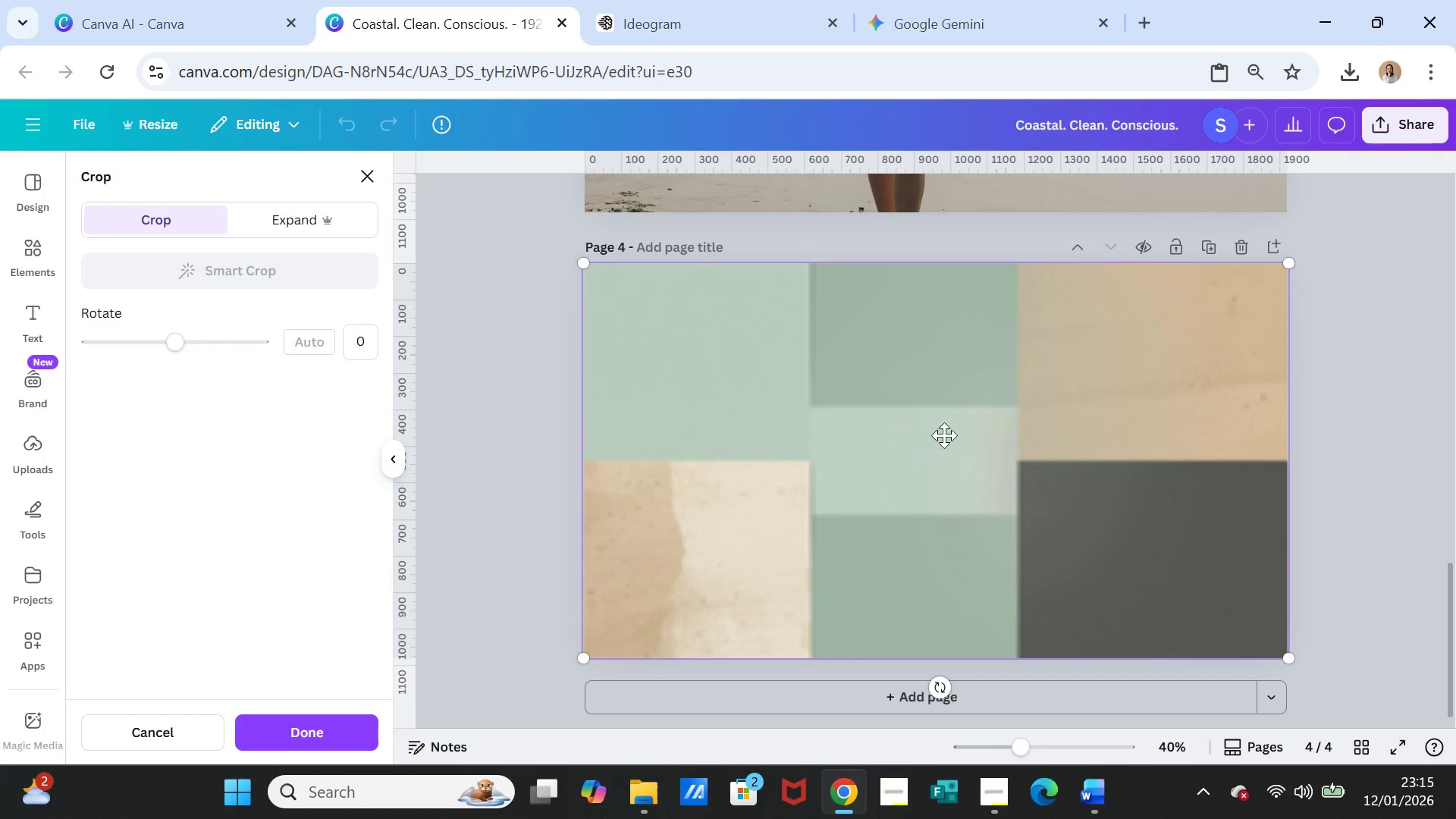 
left_click([1373, 453])
 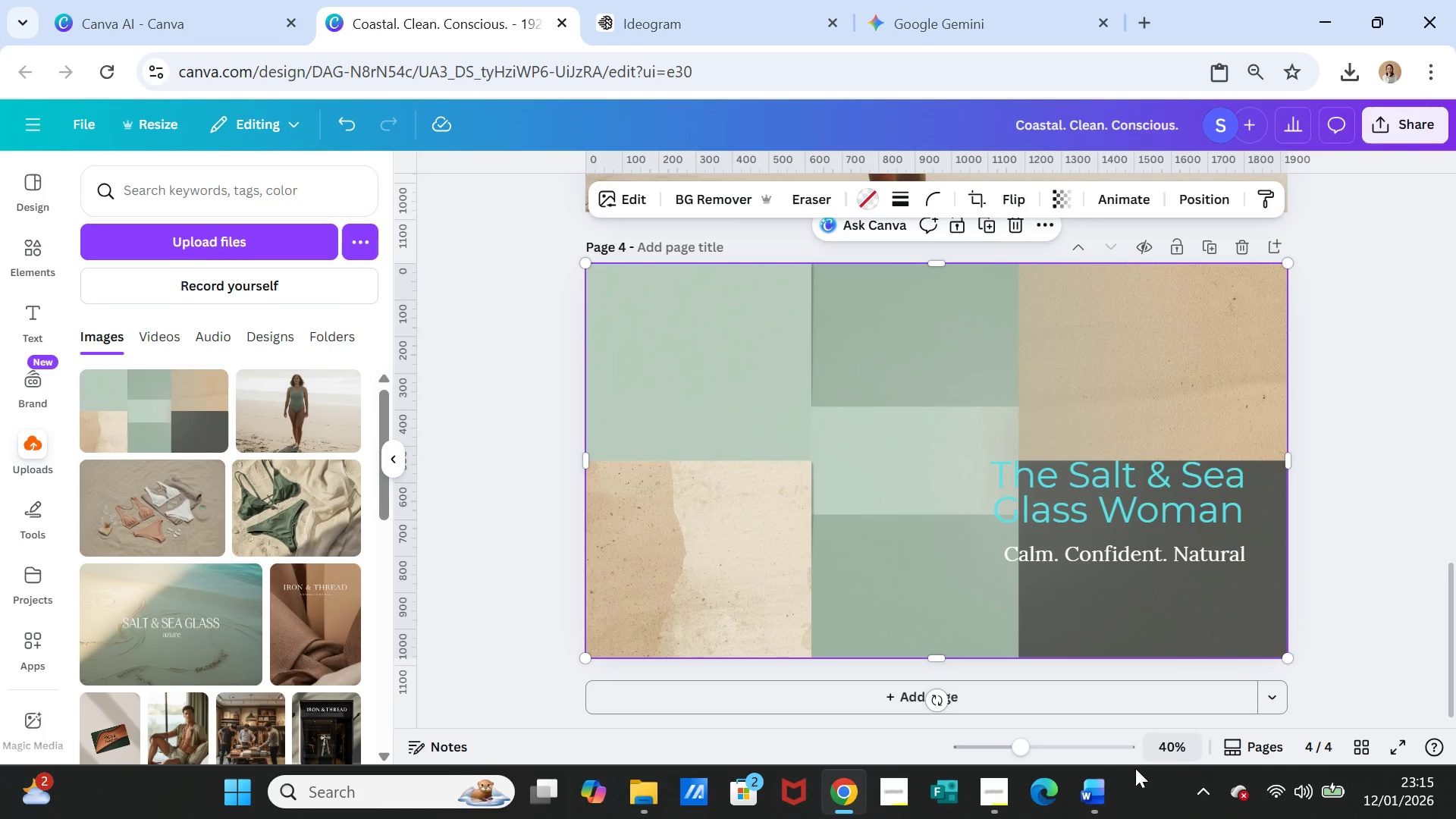 
left_click([1097, 780])
 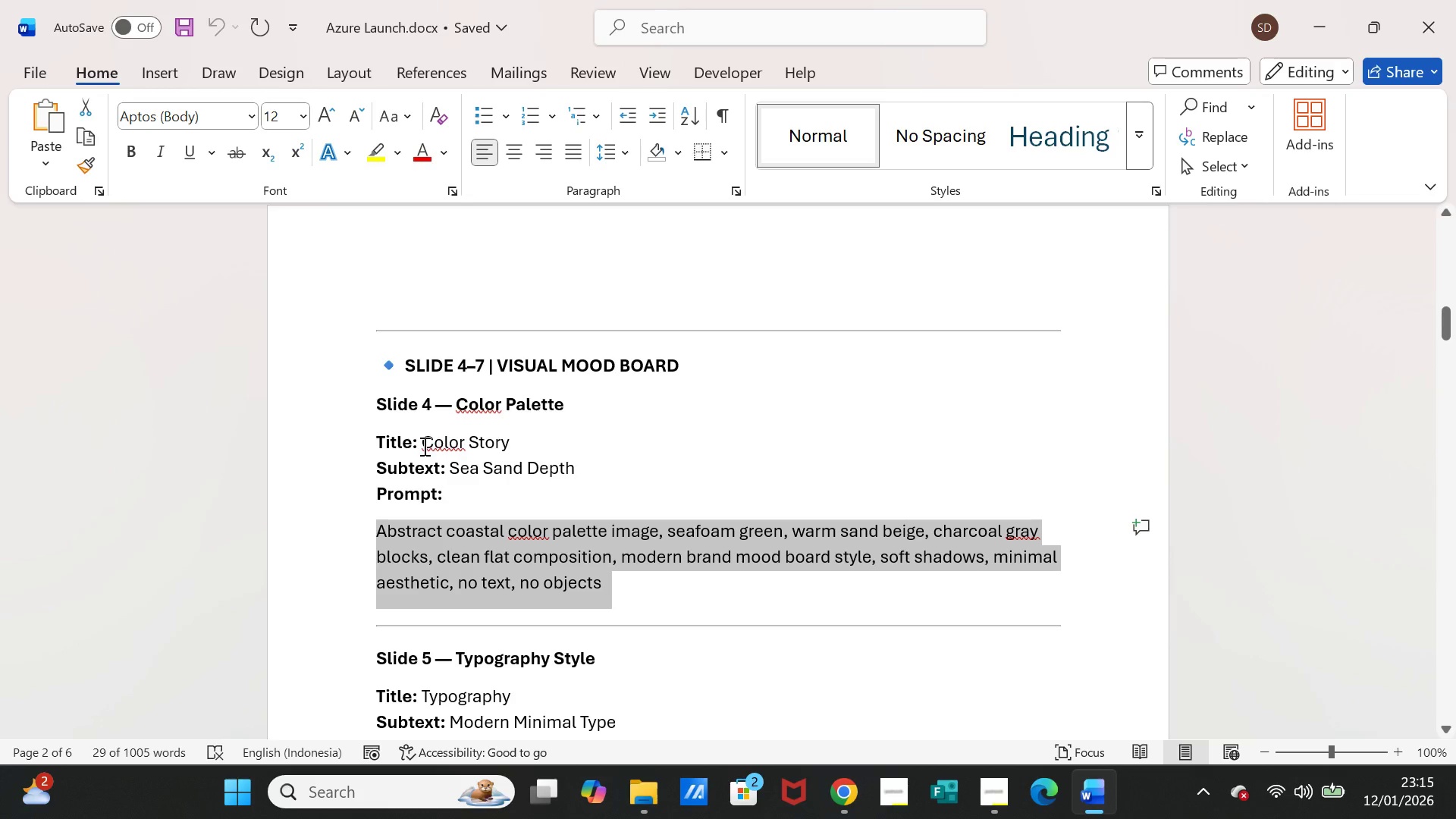 
left_click_drag(start_coordinate=[423, 445], to_coordinate=[491, 441])
 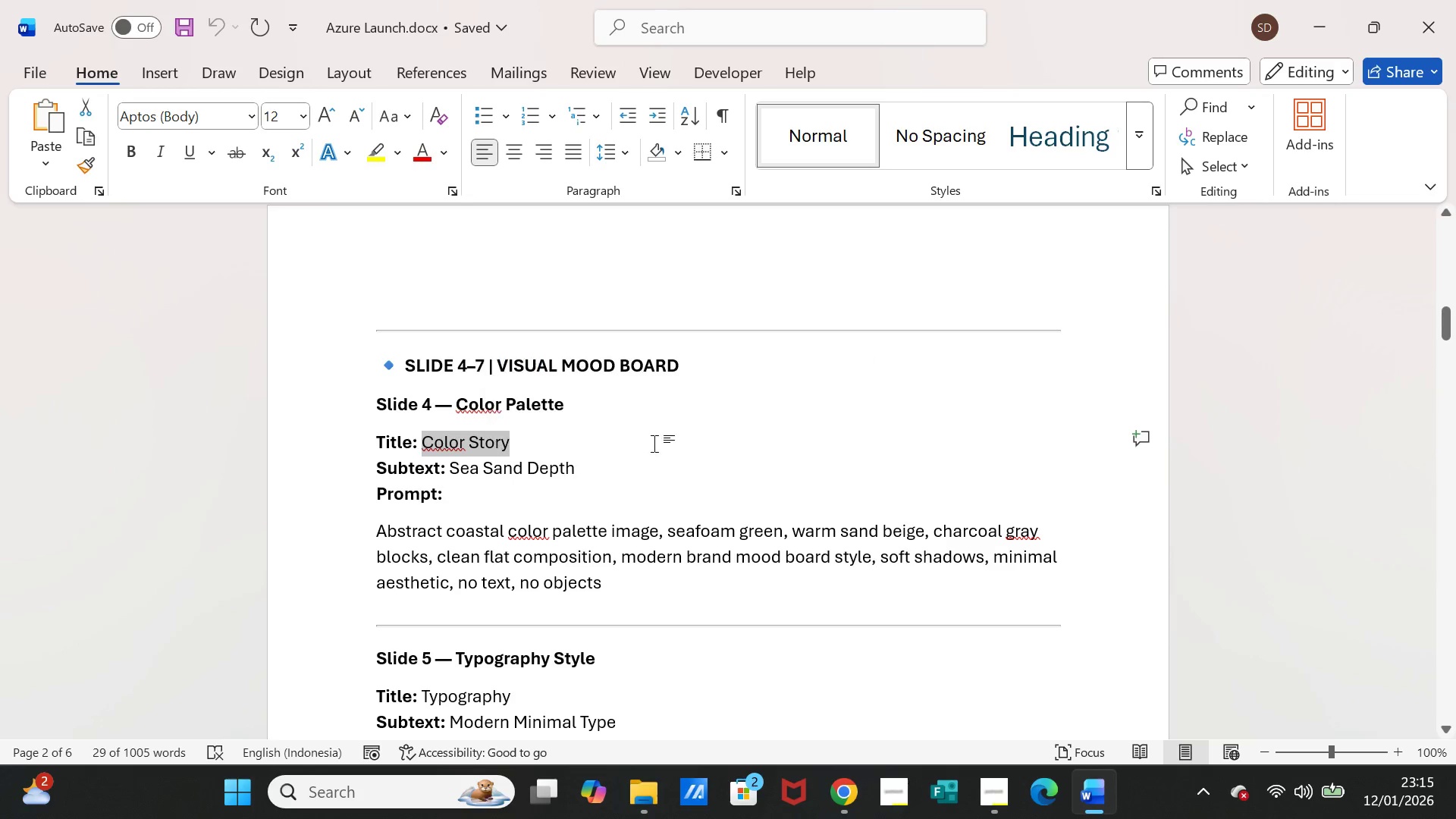 
key(Control+C)
 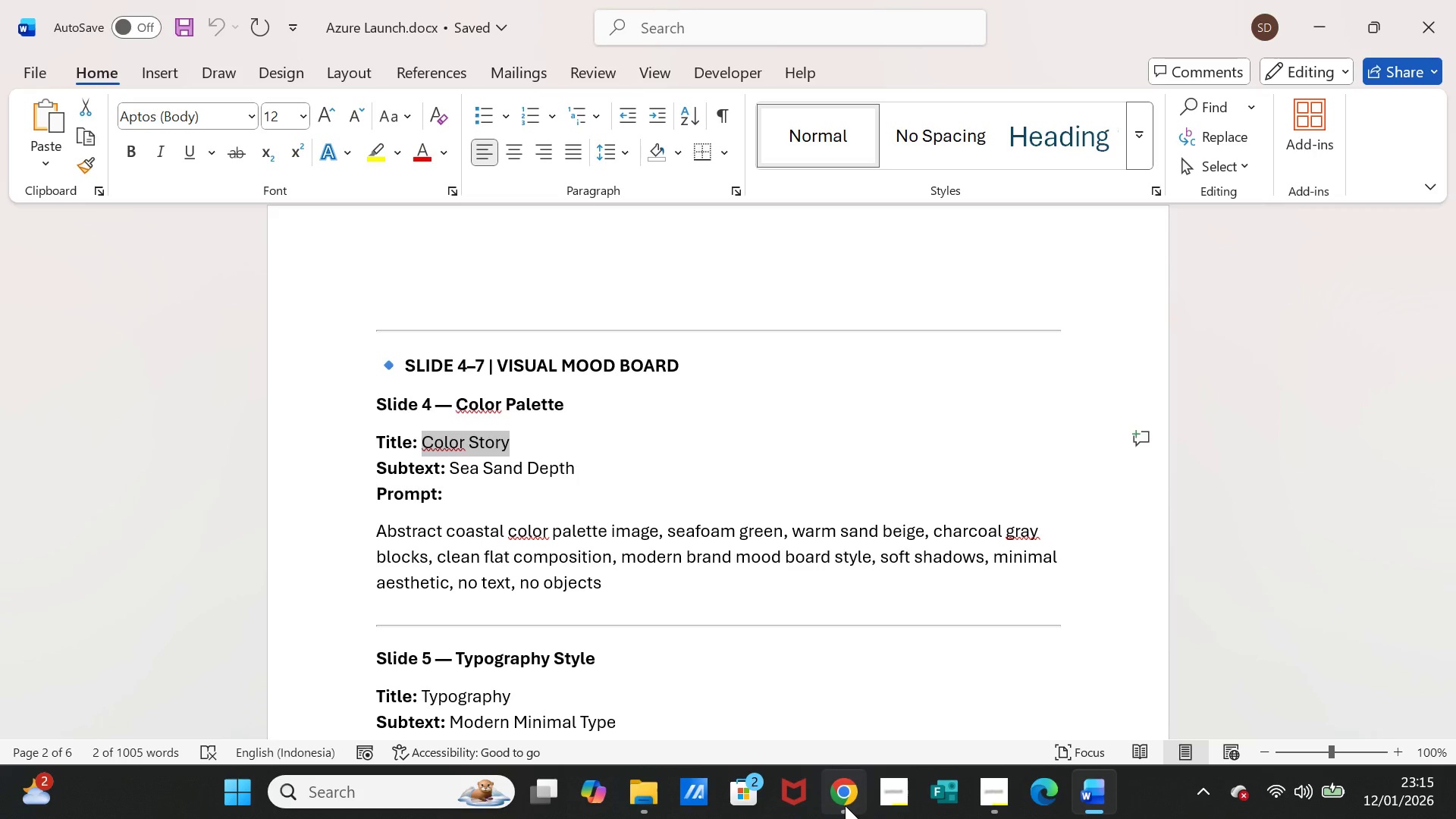 
left_click([845, 804])
 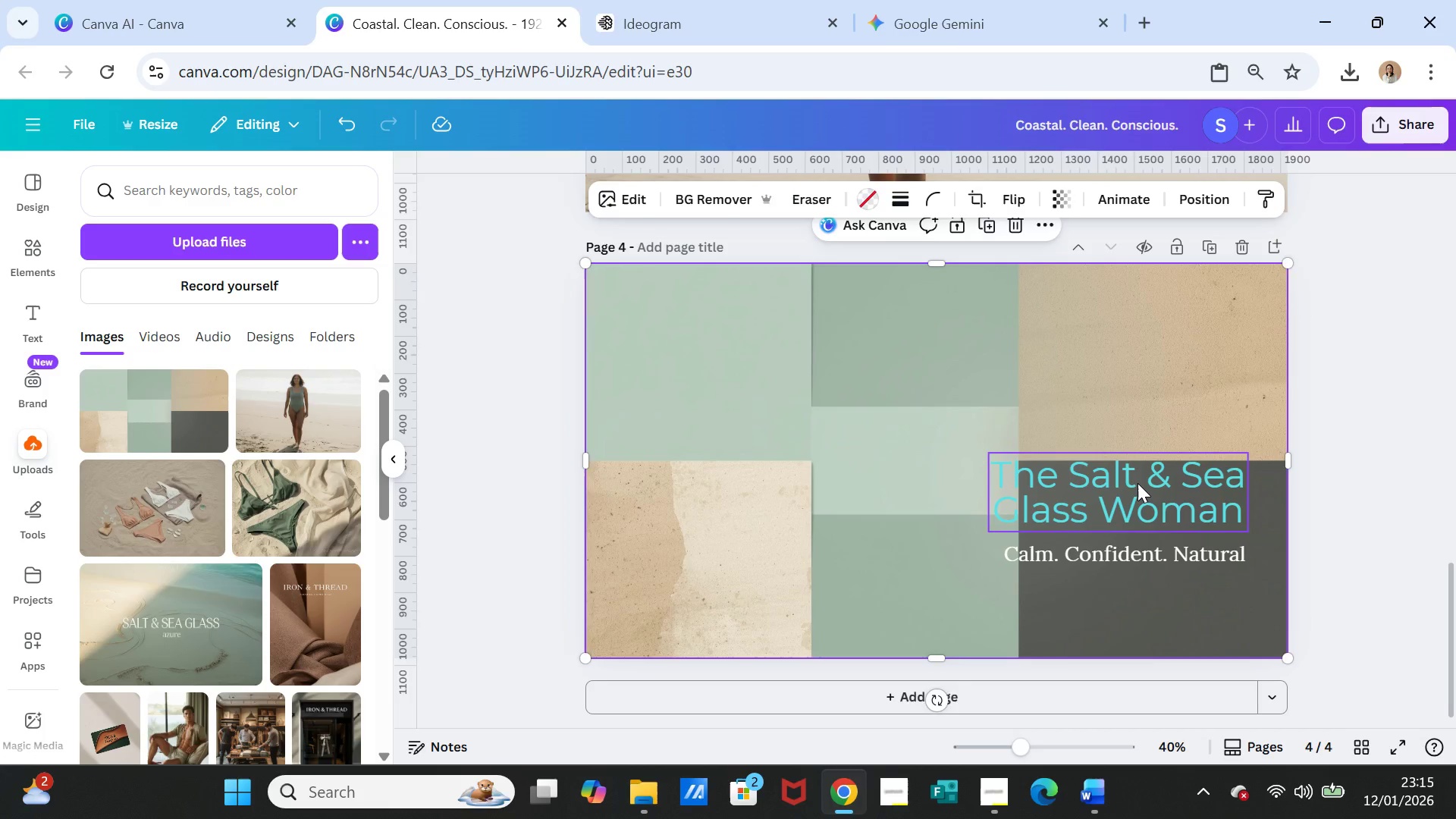 
double_click([1138, 483])
 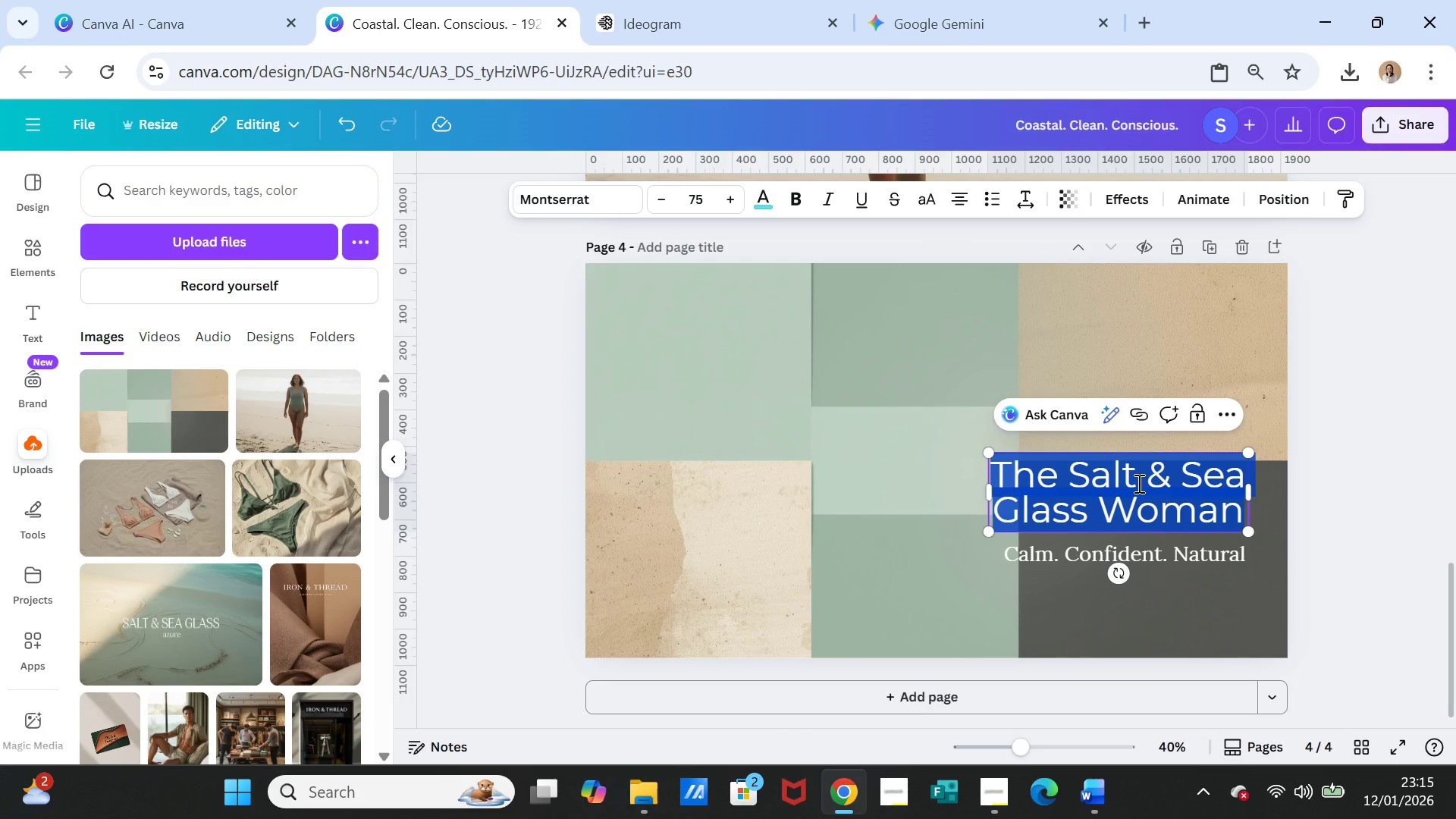 
triple_click([1138, 483])
 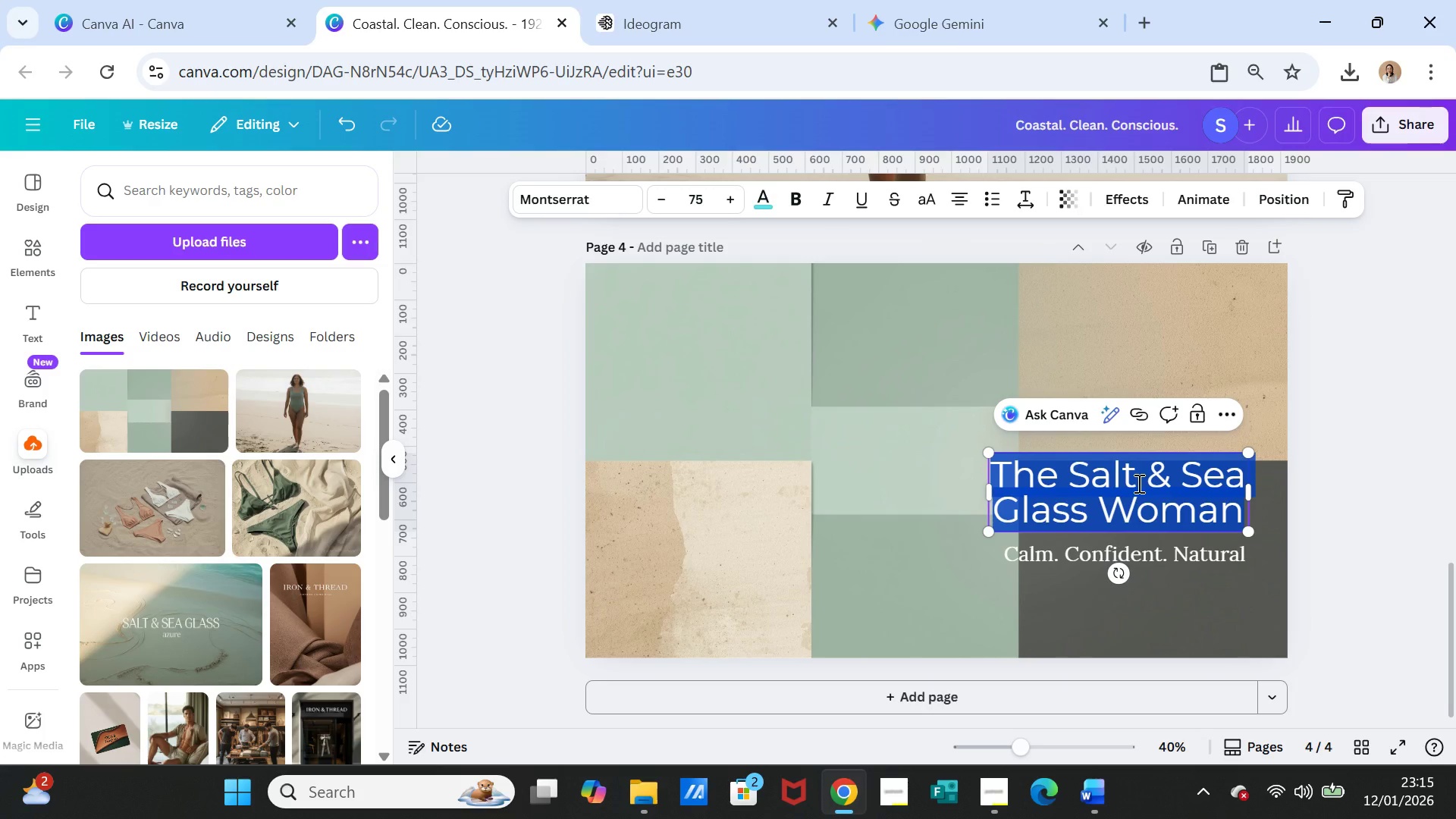 
key(Control+V)
 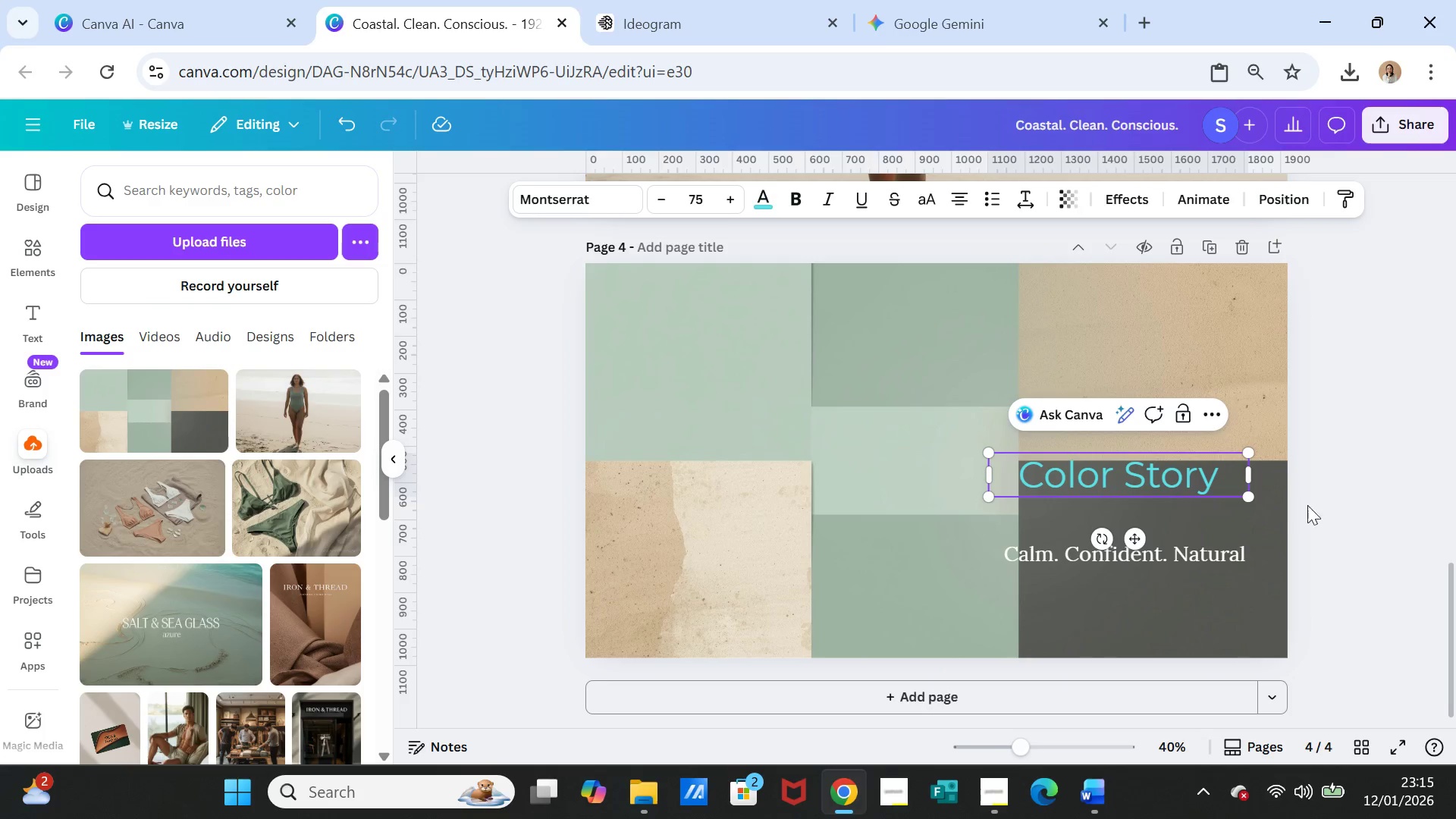 
left_click([1353, 518])
 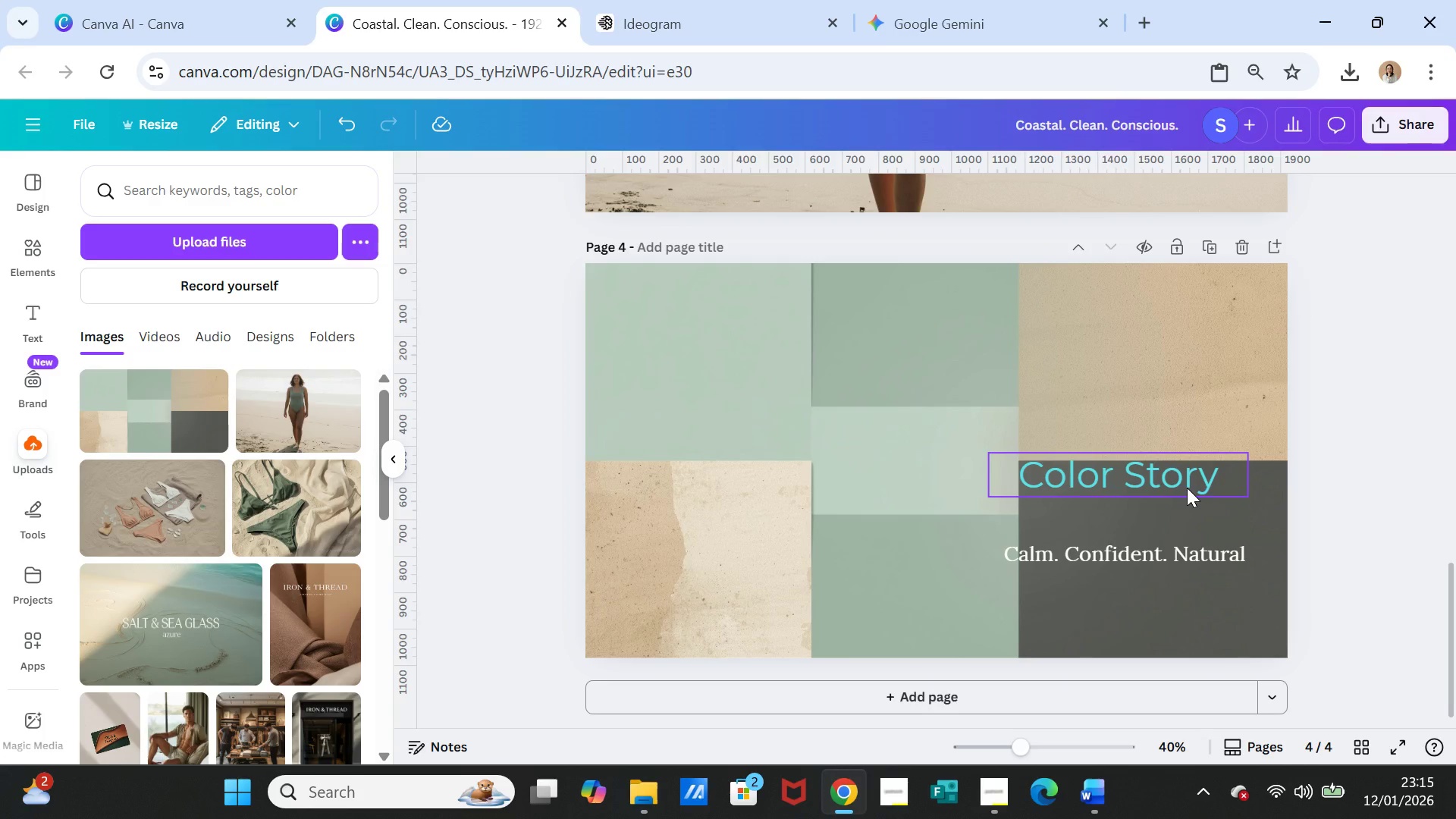 
left_click_drag(start_coordinate=[1187, 488], to_coordinate=[1189, 514])
 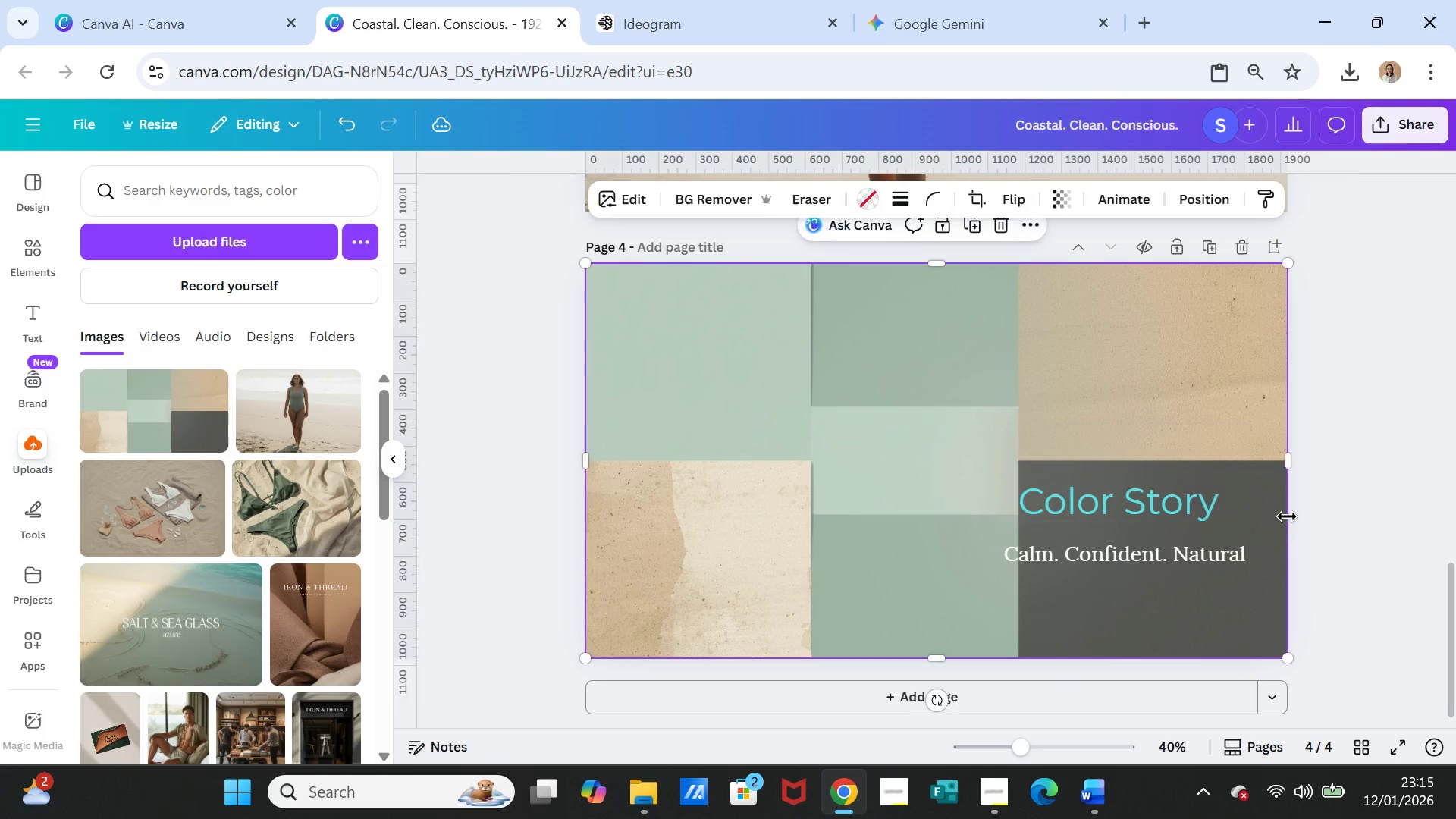 
left_click([1287, 516])
 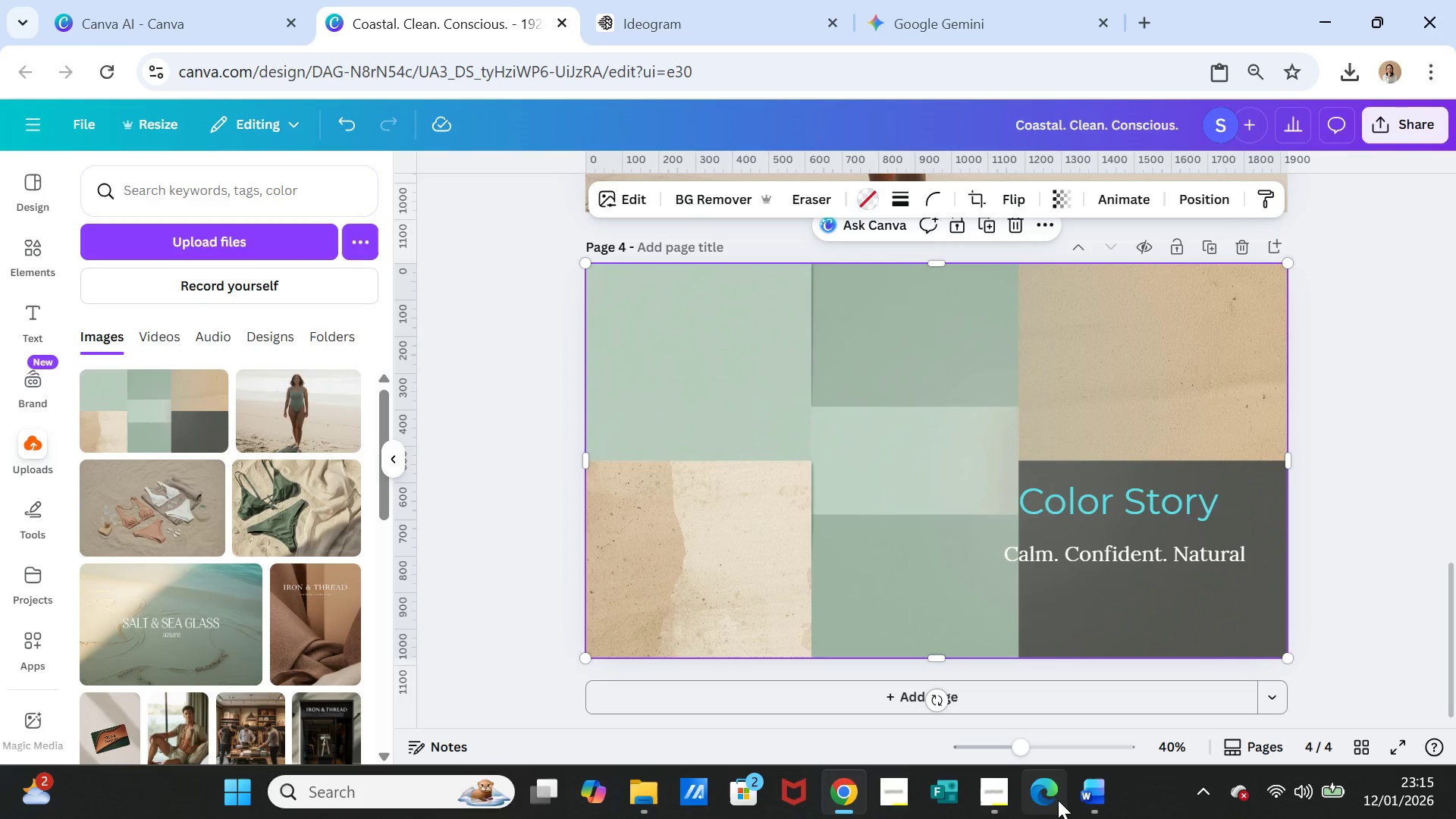 
left_click([1103, 787])
 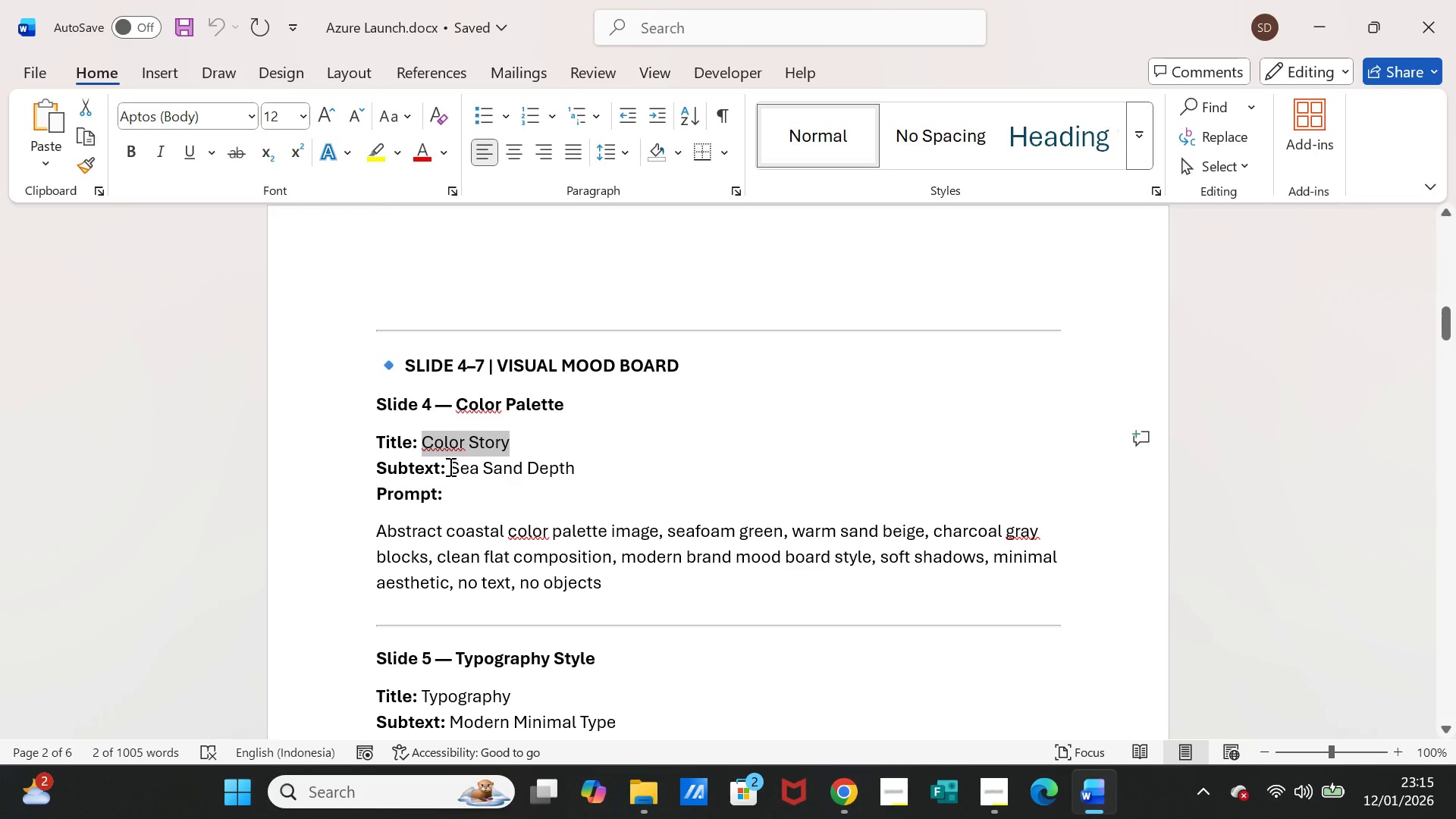 
left_click_drag(start_coordinate=[449, 466], to_coordinate=[568, 465])
 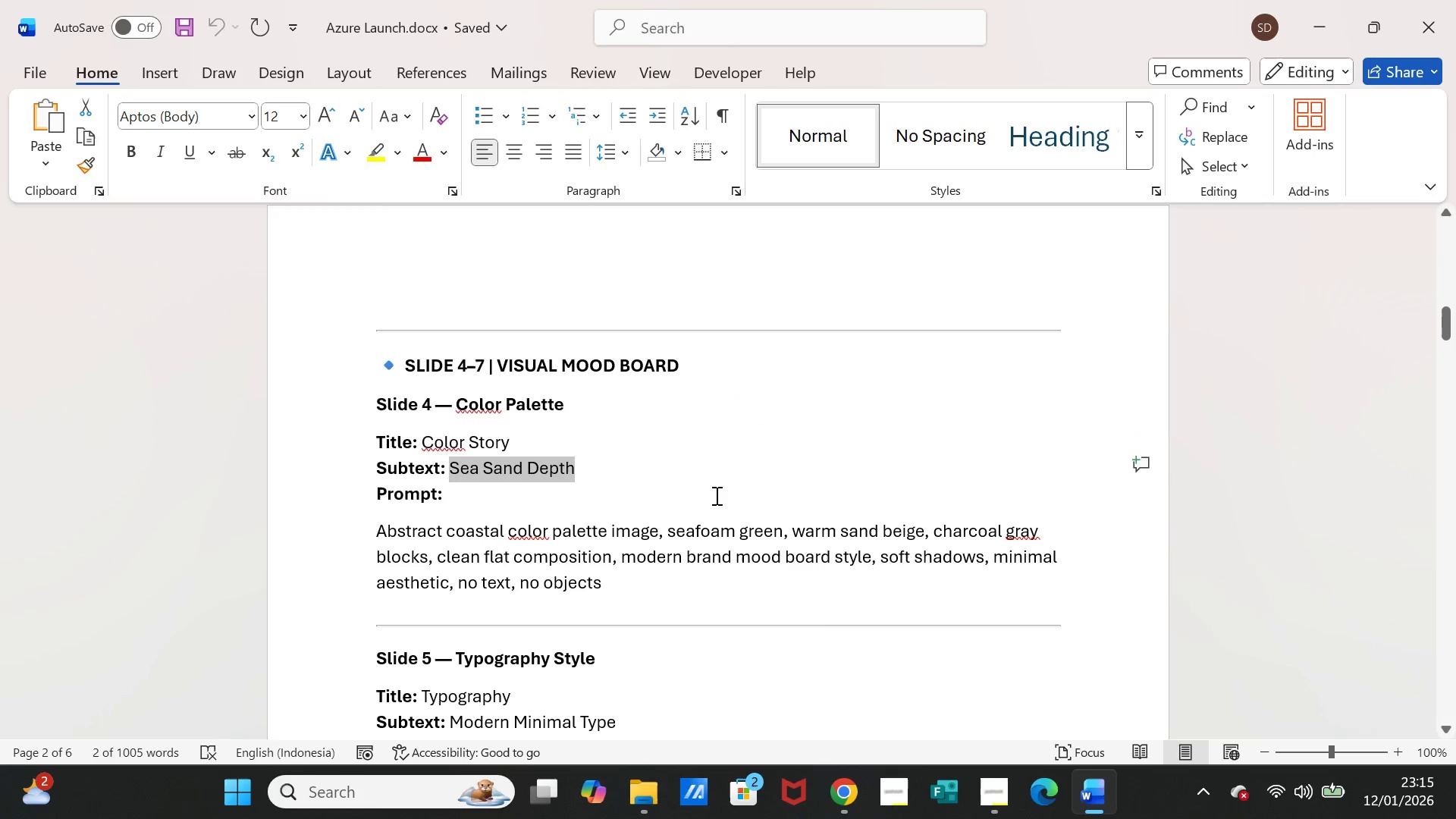 
key(Control+C)
 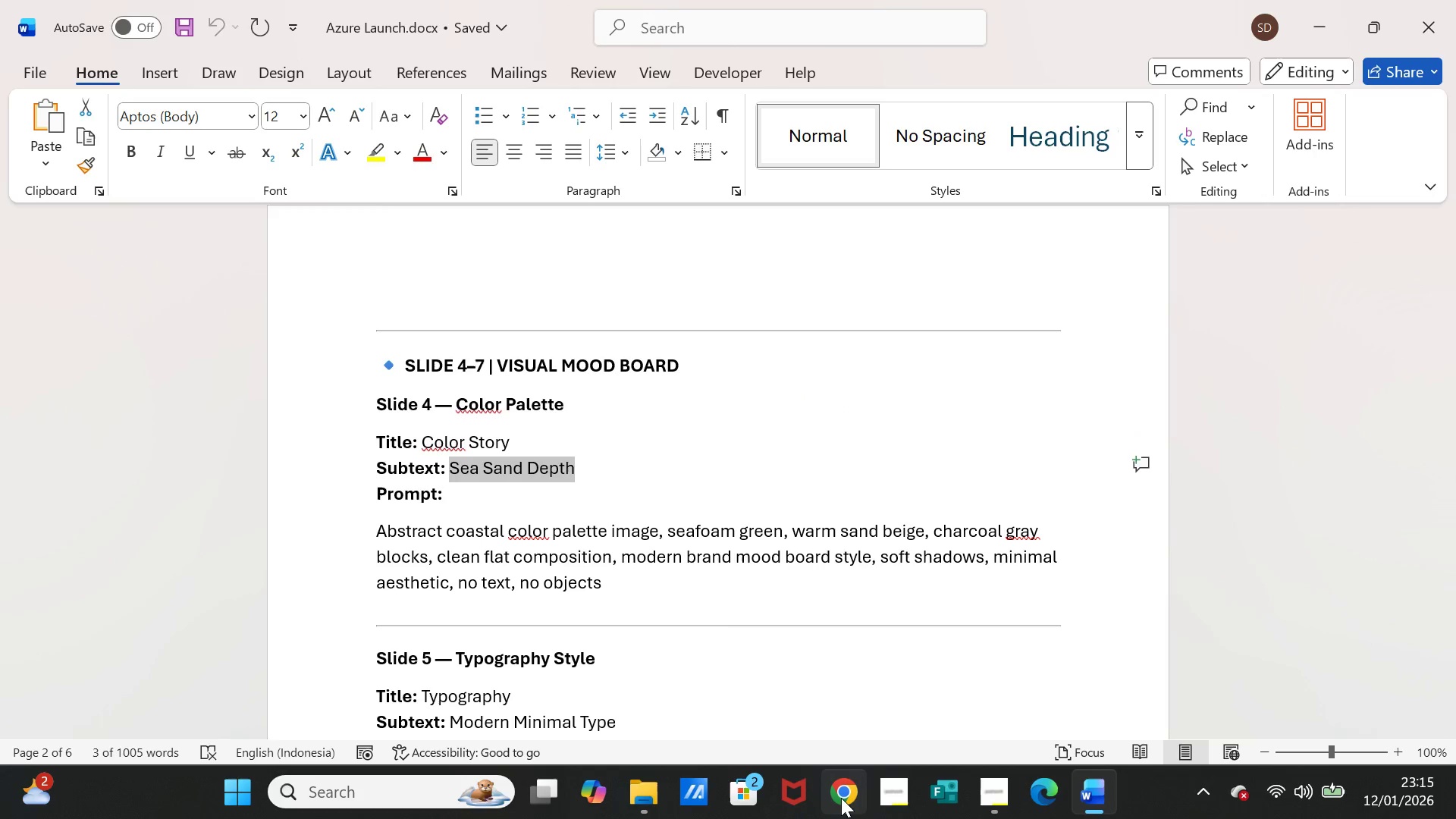 
left_click([842, 797])
 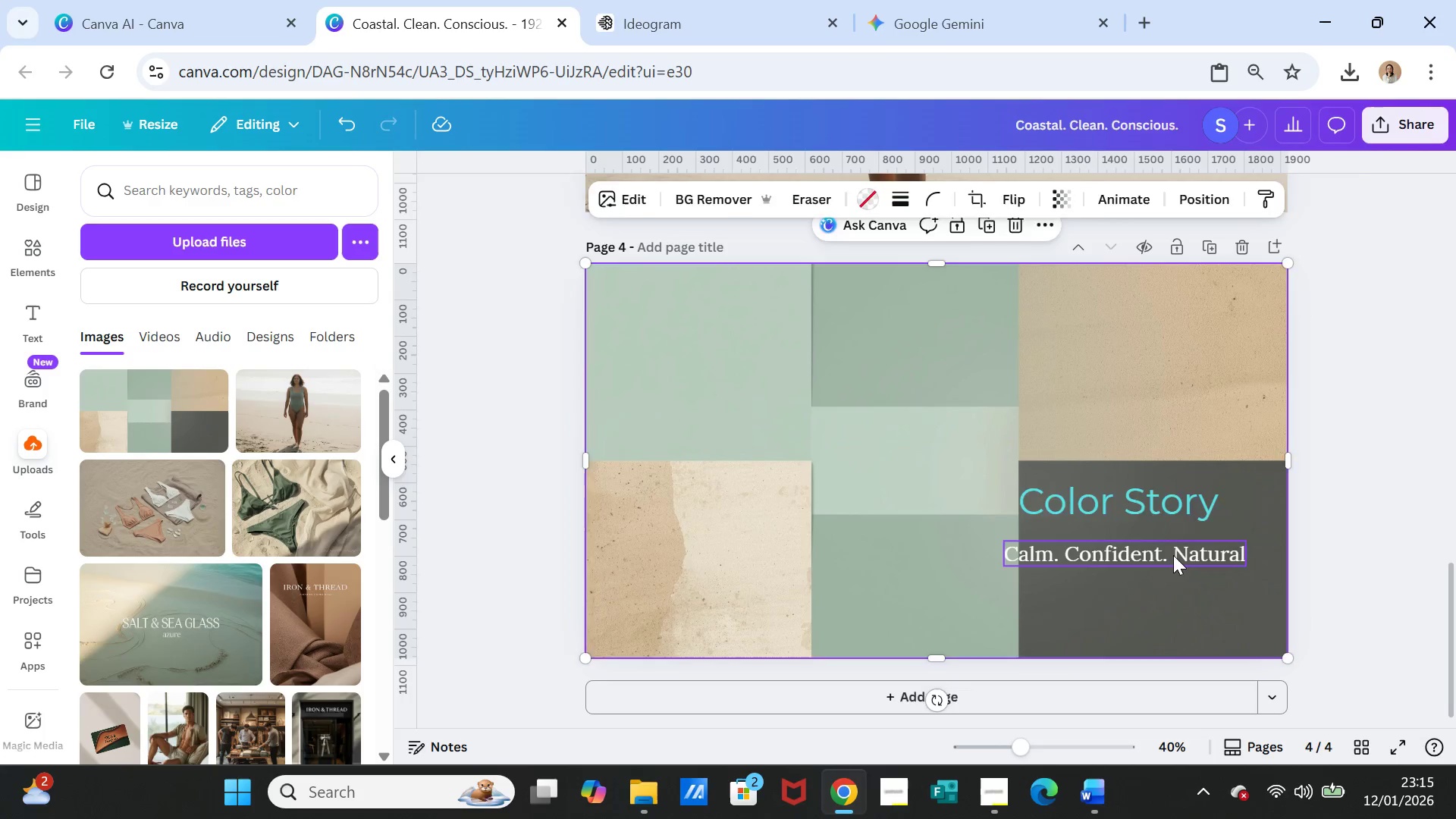 
double_click([1173, 555])
 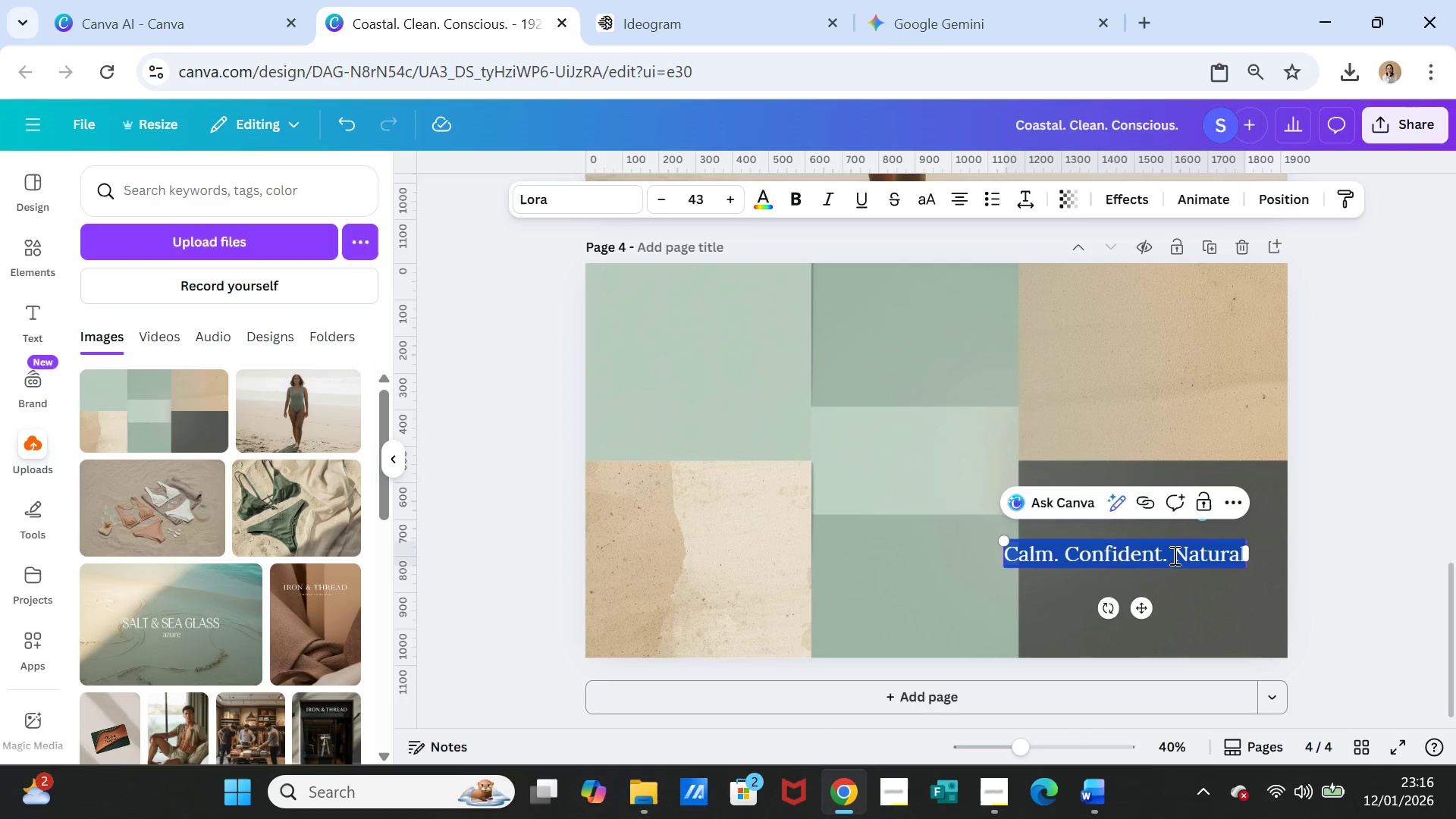 
triple_click([1173, 555])
 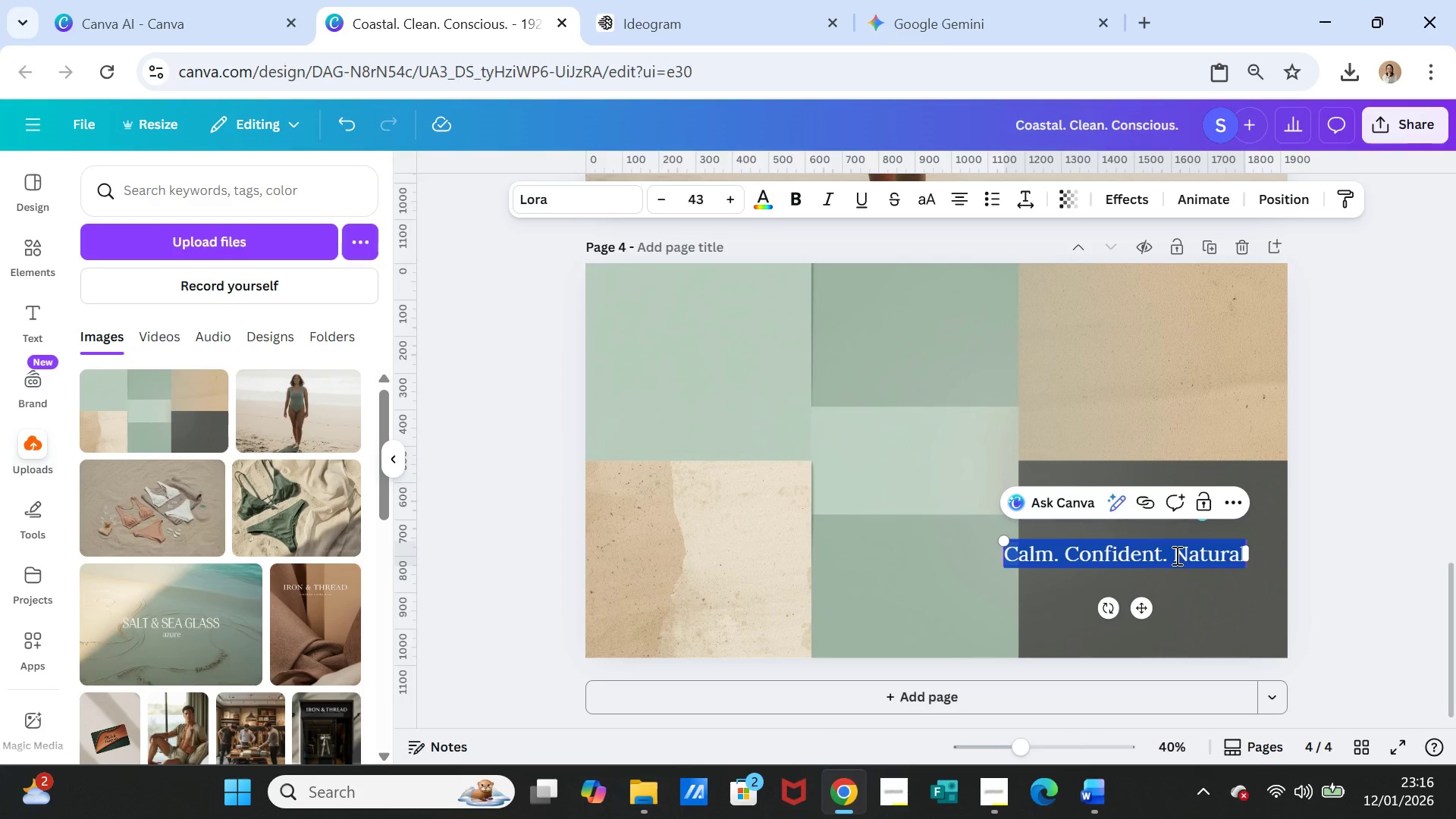 
key(Control+V)
 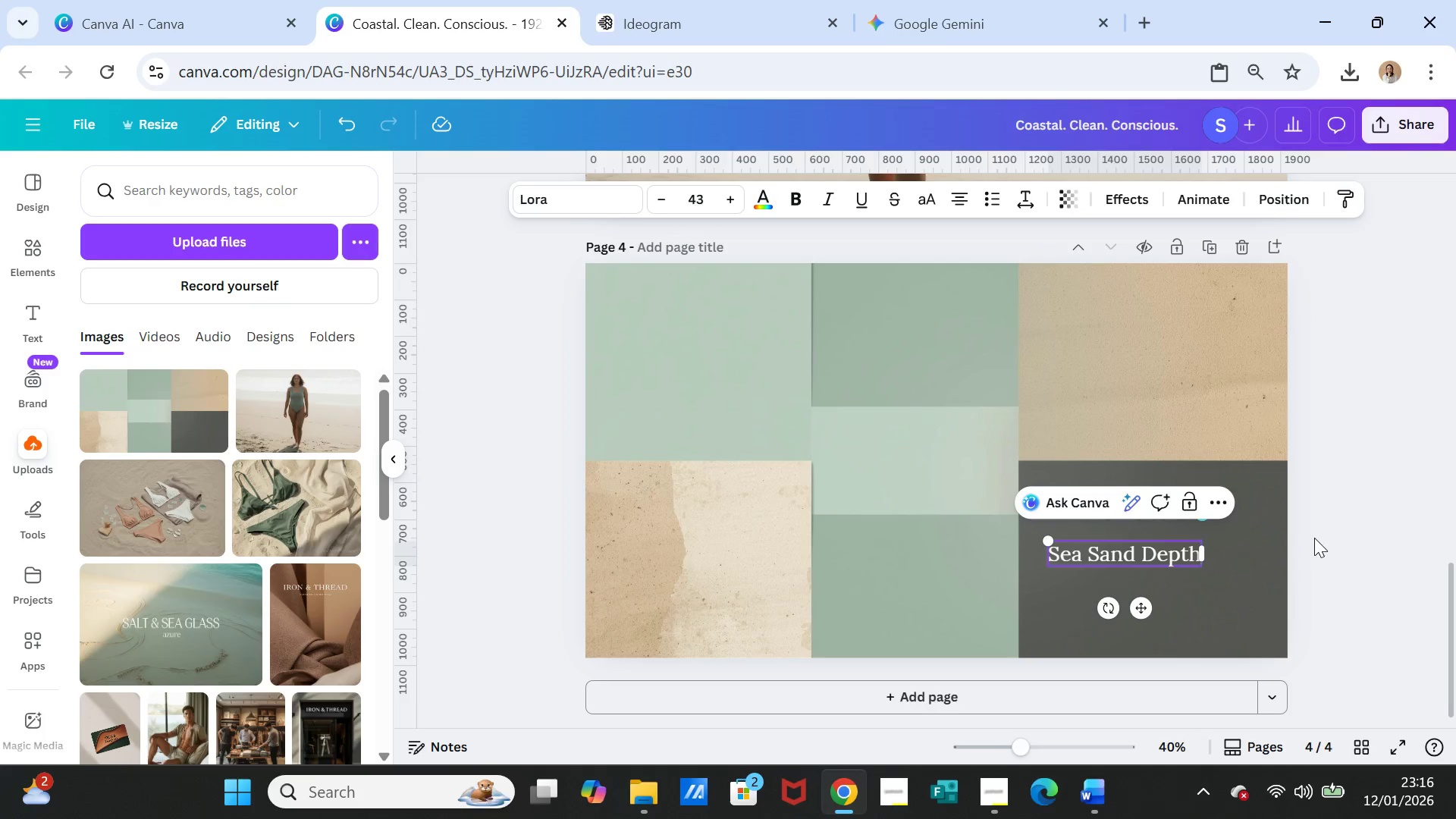 
left_click([1314, 538])
 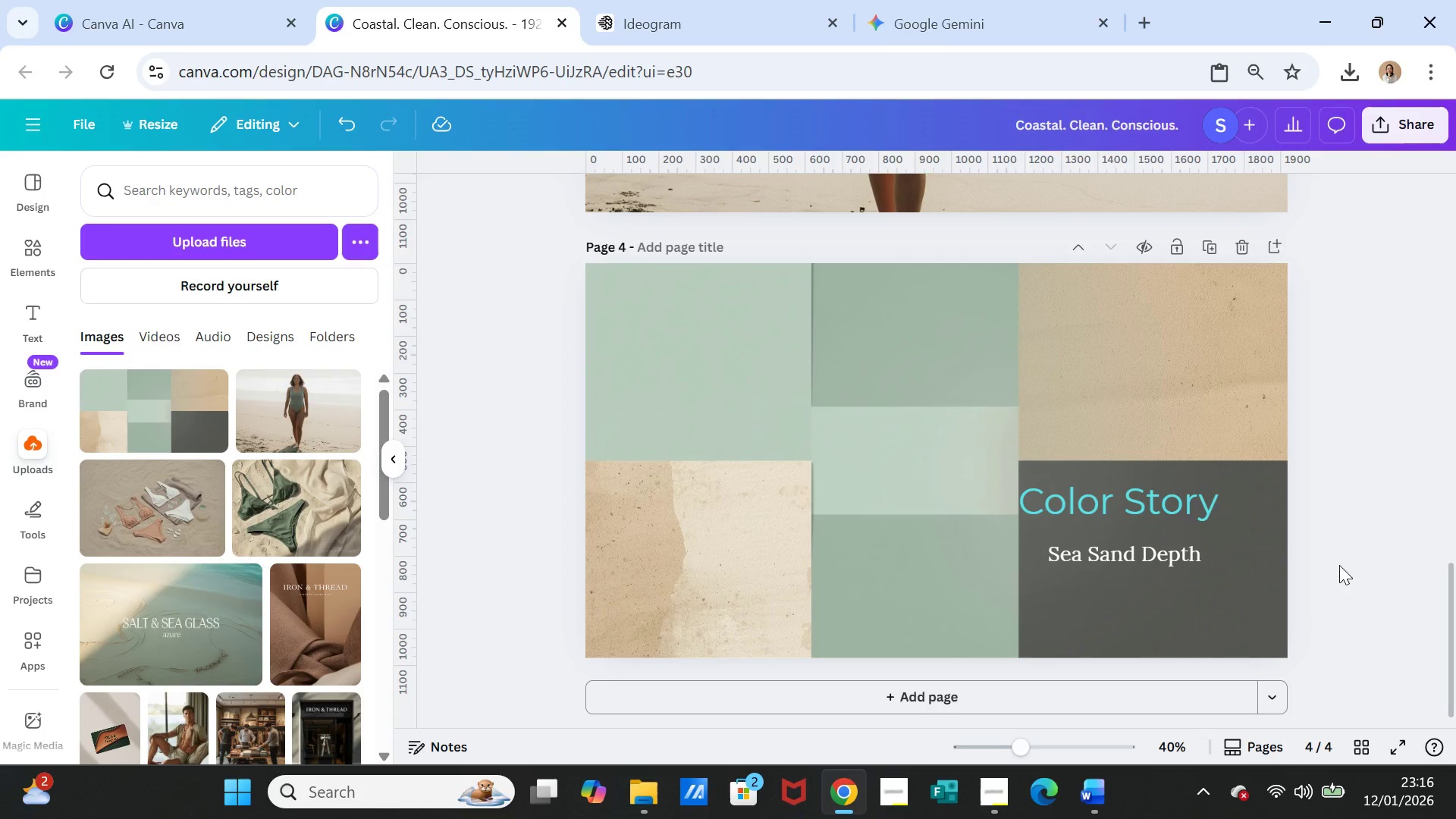 
left_click([1339, 565])
 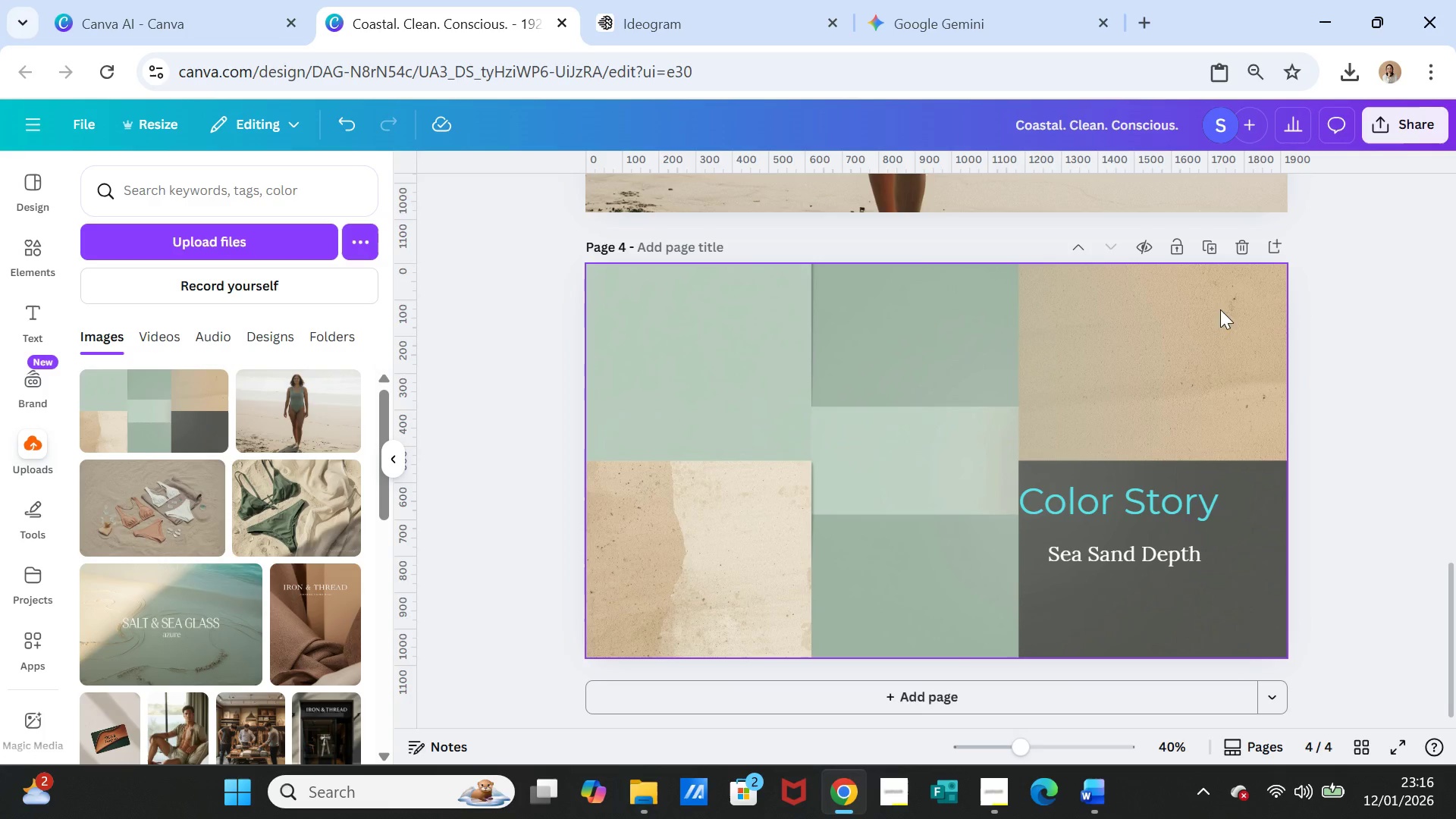 
left_click([1213, 251])
 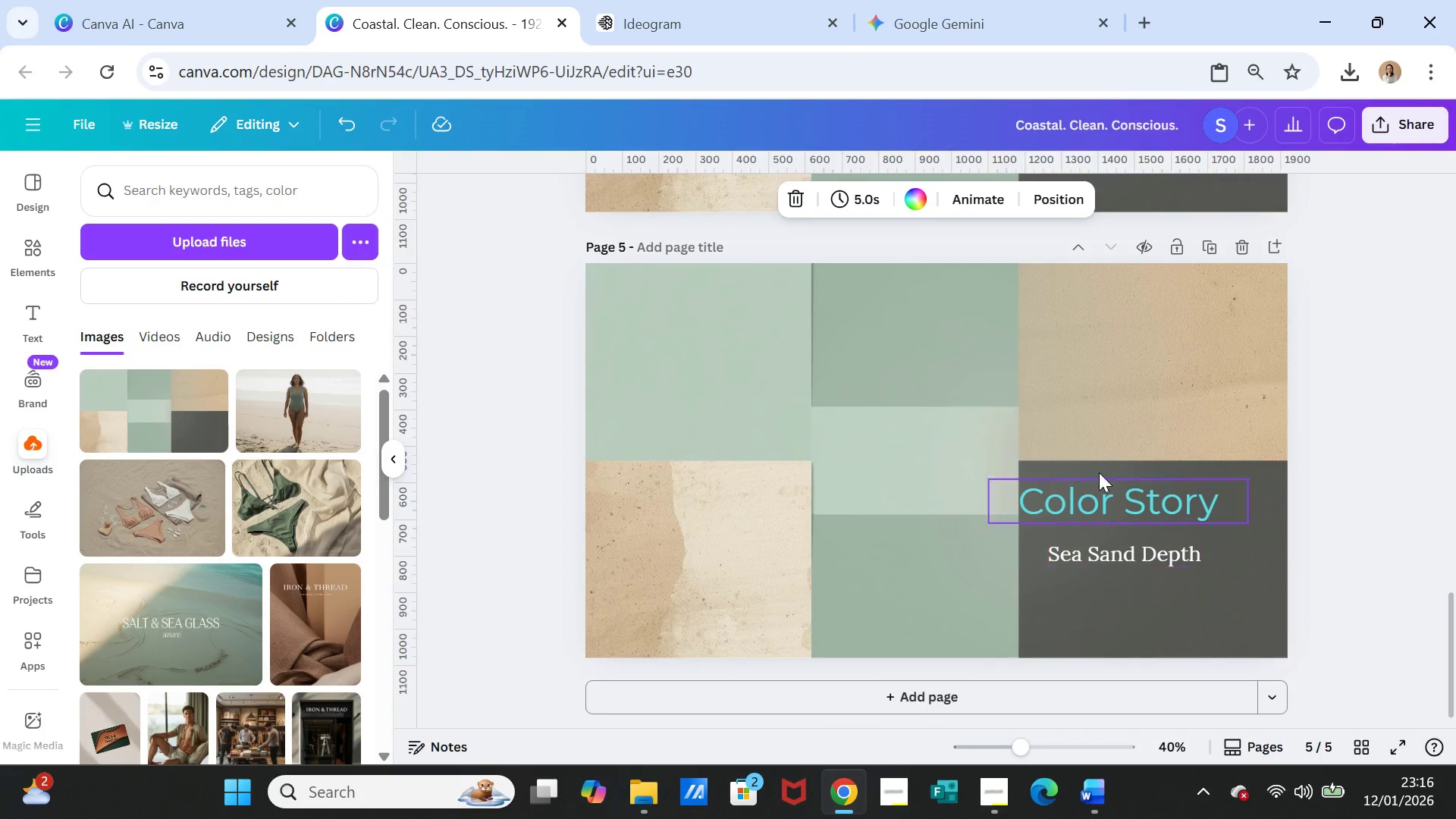 
left_click([1071, 377])
 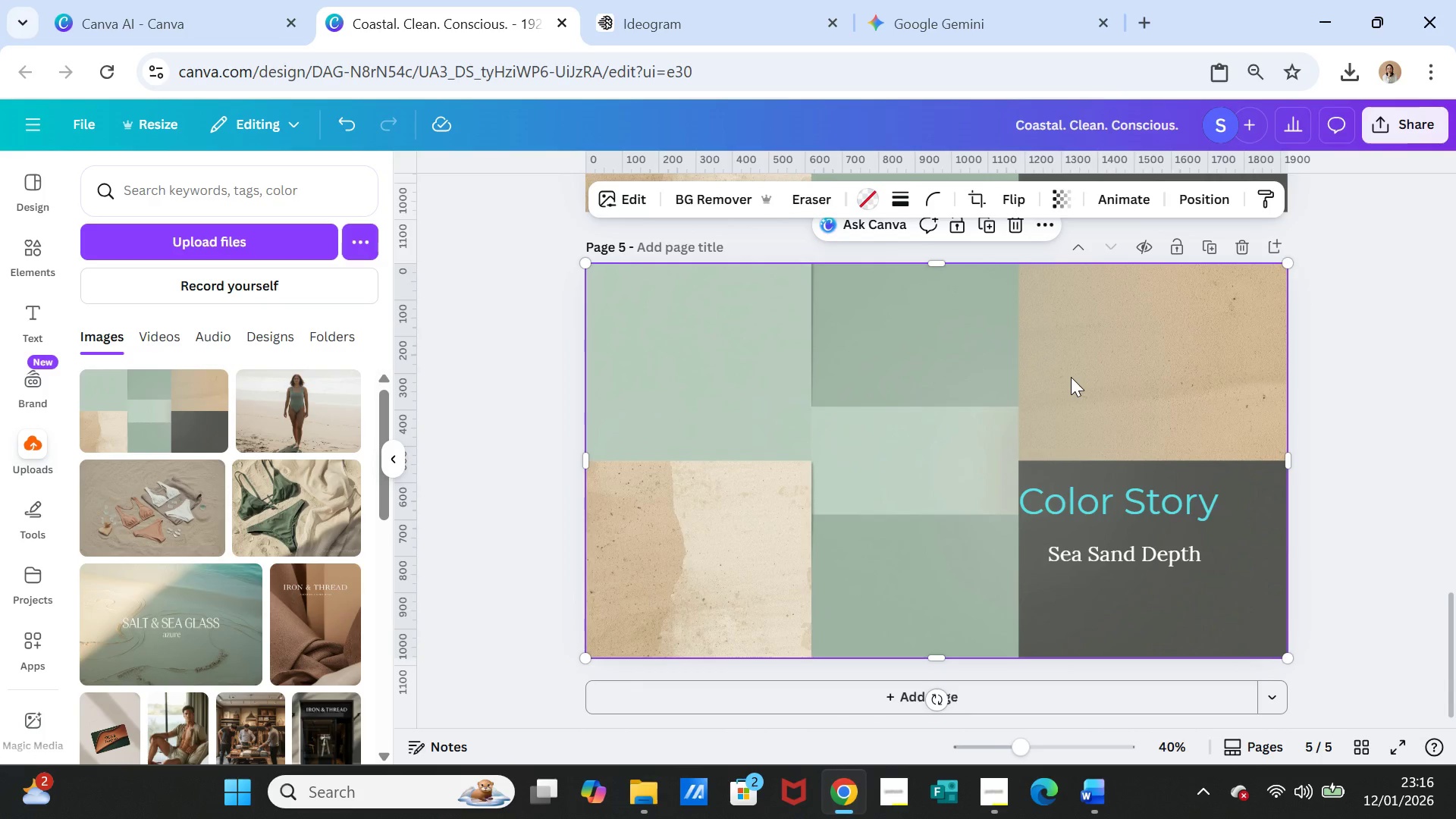 
key(Delete)
 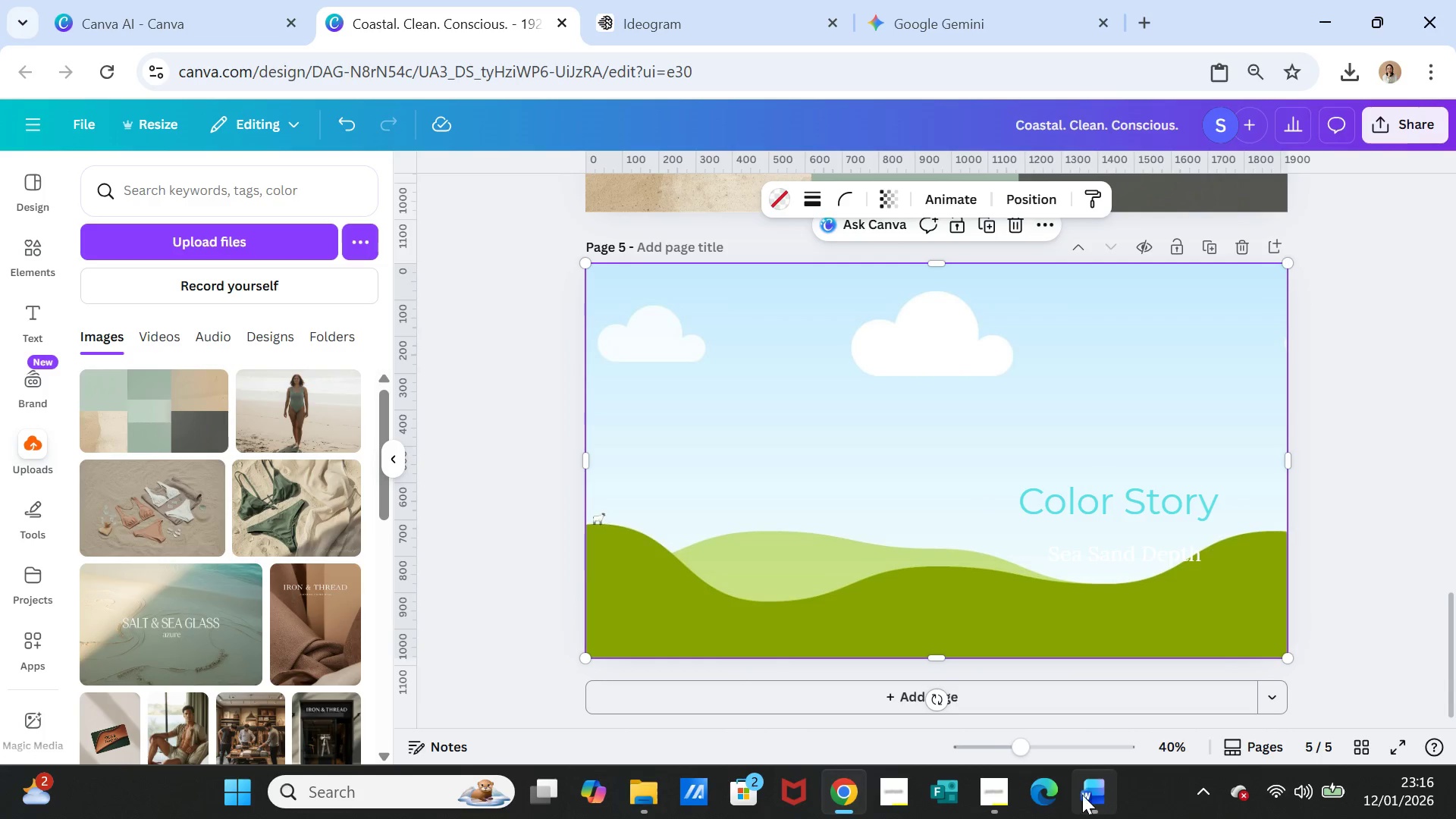 
left_click([1084, 795])
 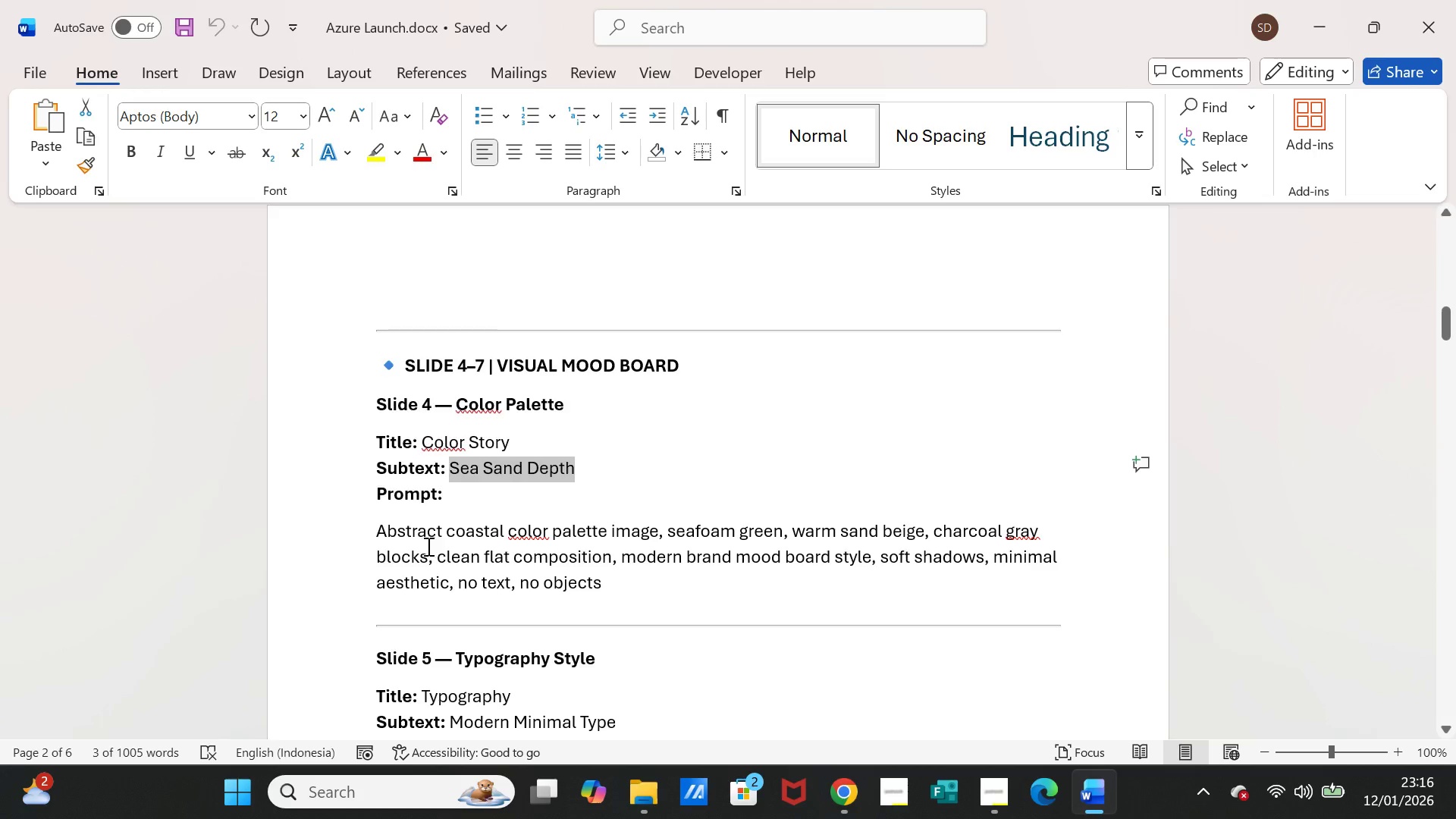 
scroll: coordinate [428, 548], scroll_direction: down, amount: 5.0
 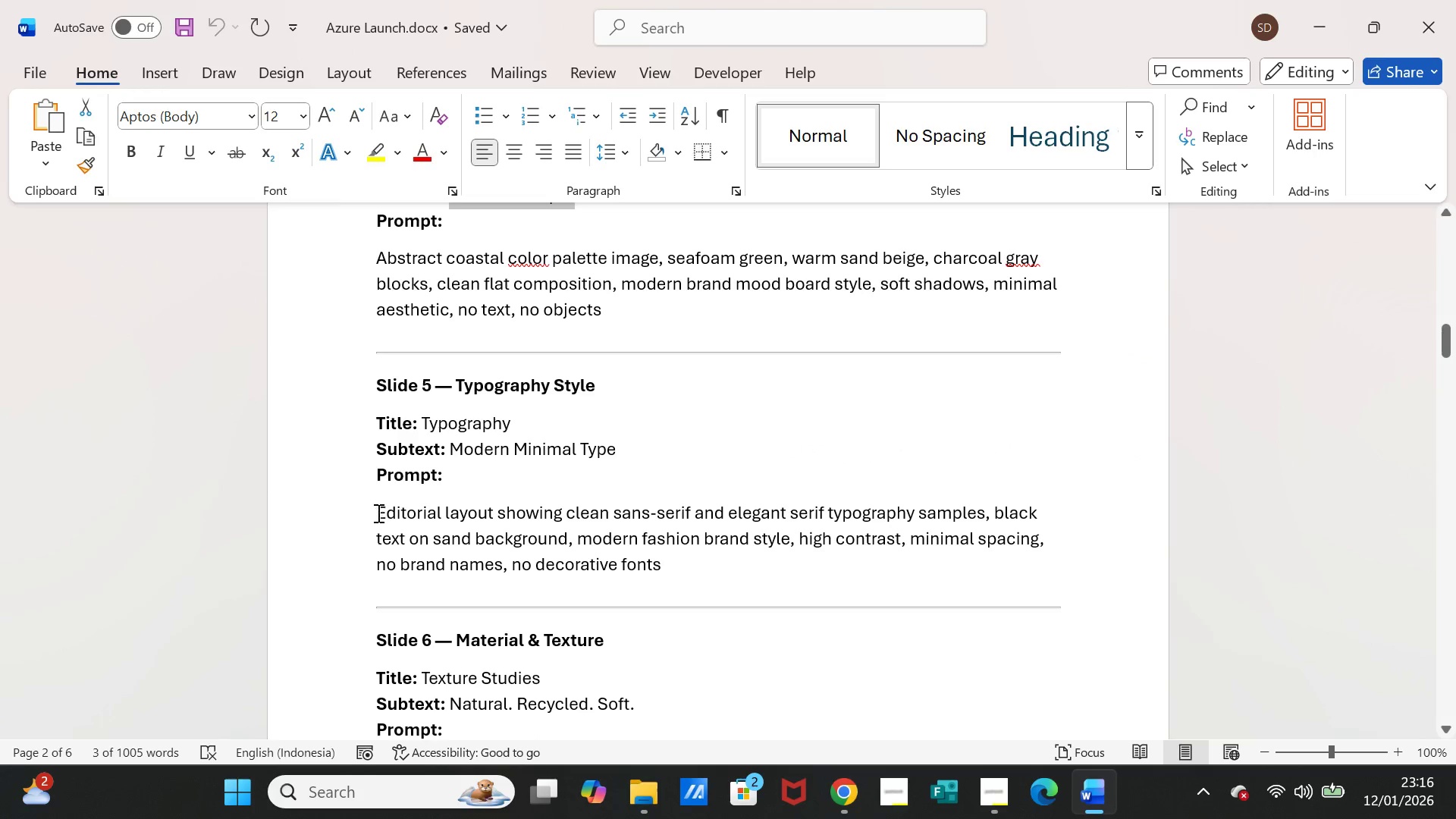 
left_click_drag(start_coordinate=[375, 512], to_coordinate=[645, 555])
 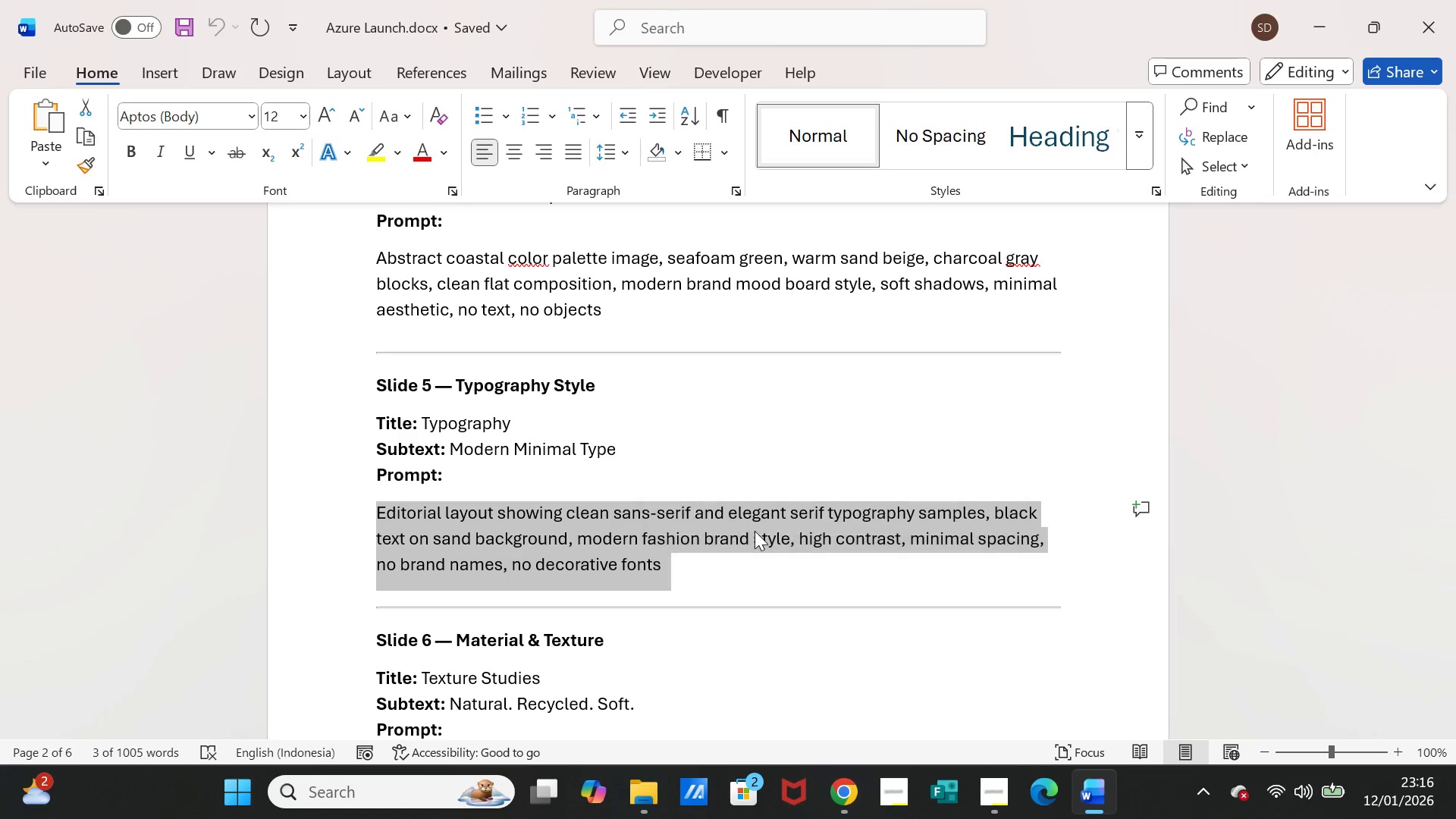 
key(Control+C)
 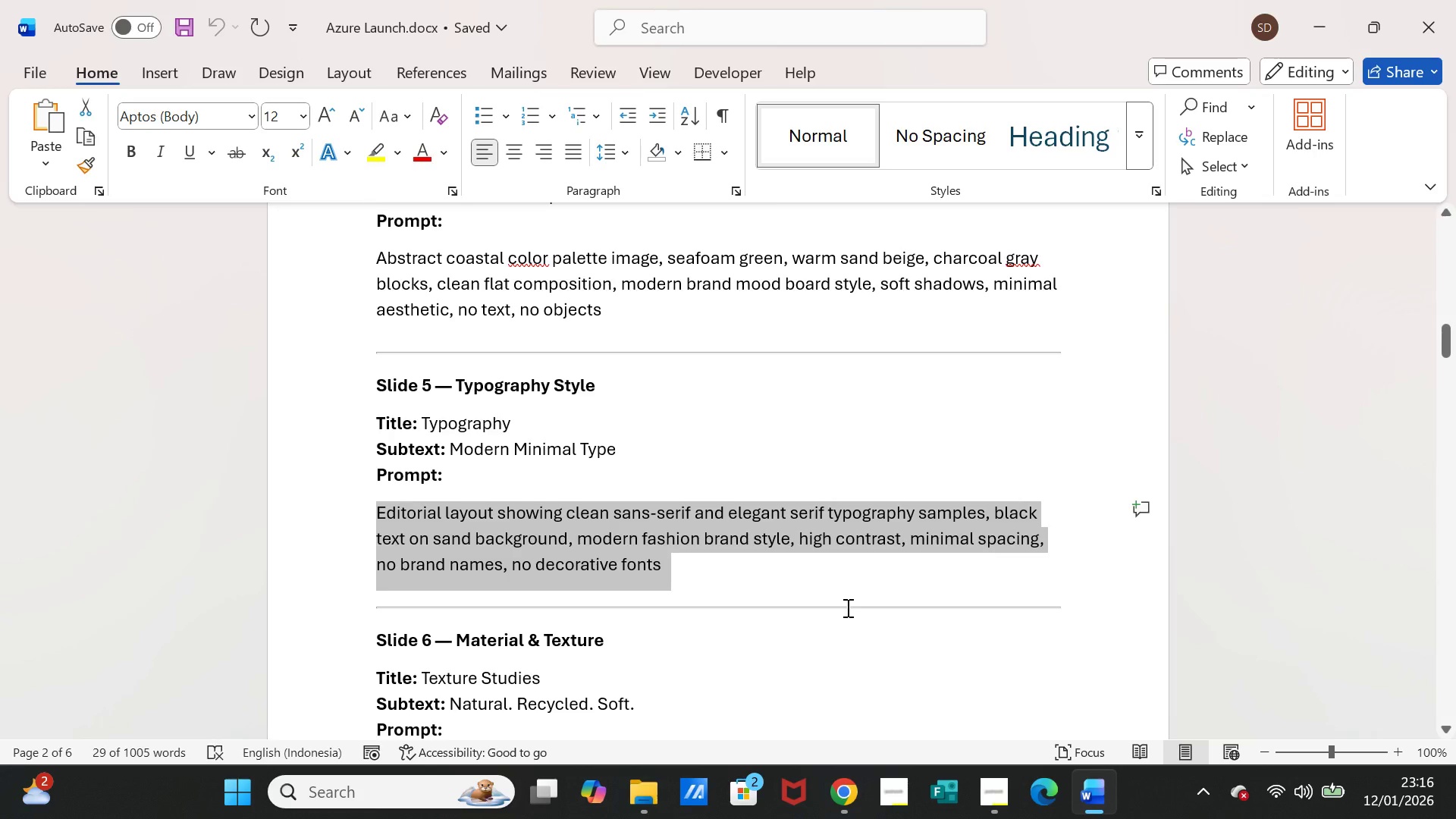 
scroll: coordinate [846, 608], scroll_direction: down, amount: 5.0
 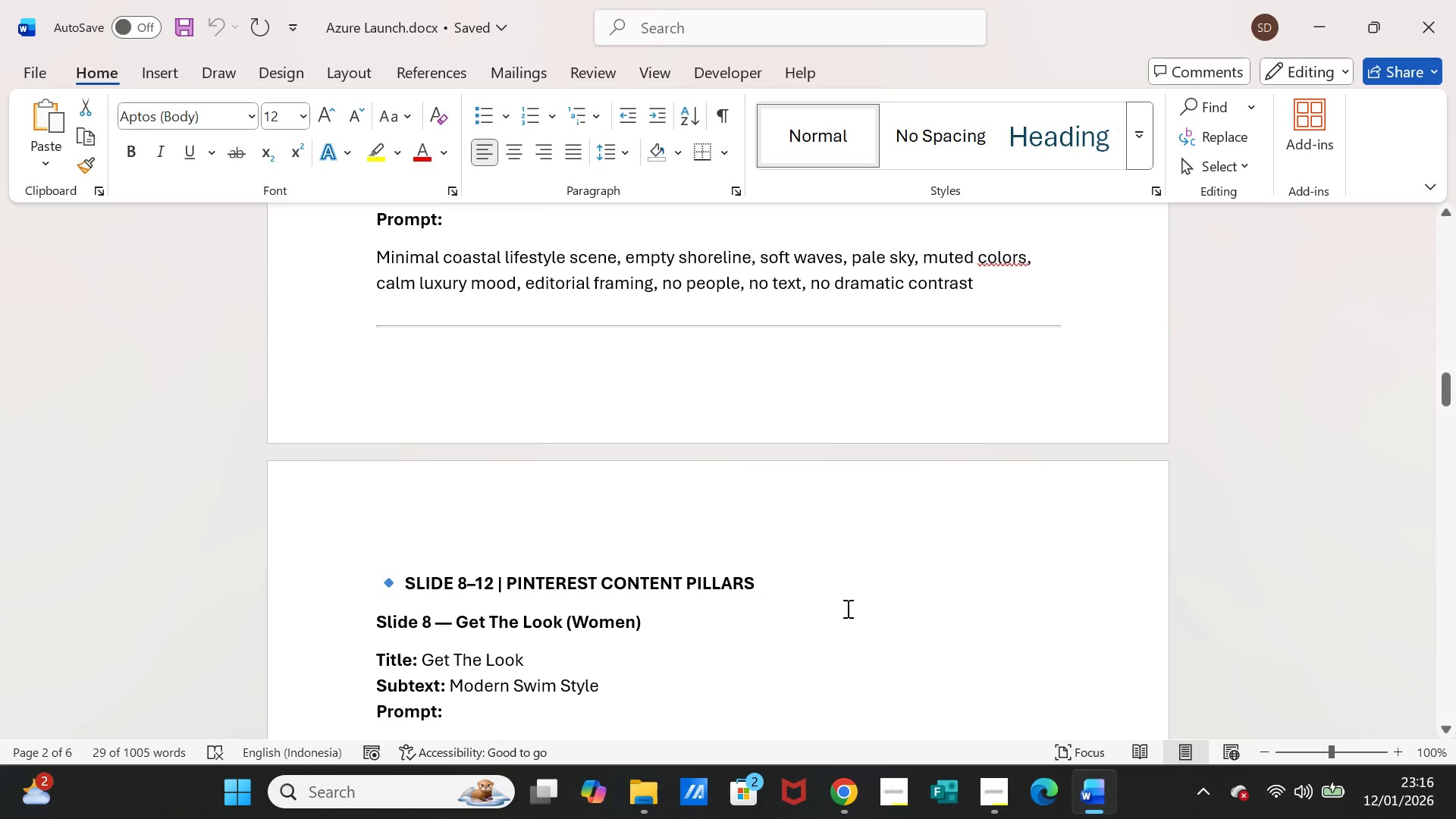 
scroll: coordinate [846, 608], scroll_direction: up, amount: 8.0
 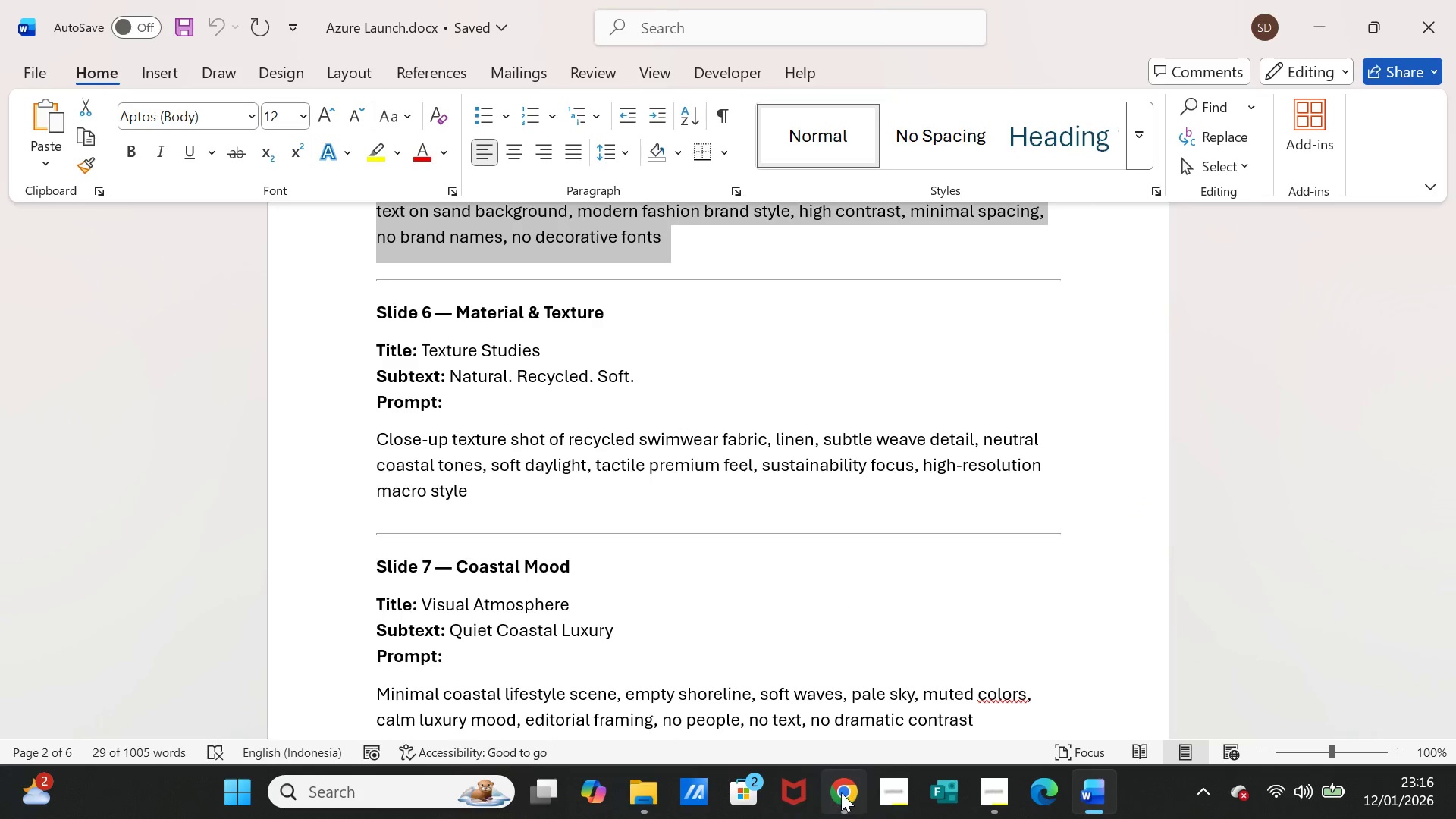 
left_click([841, 792])
 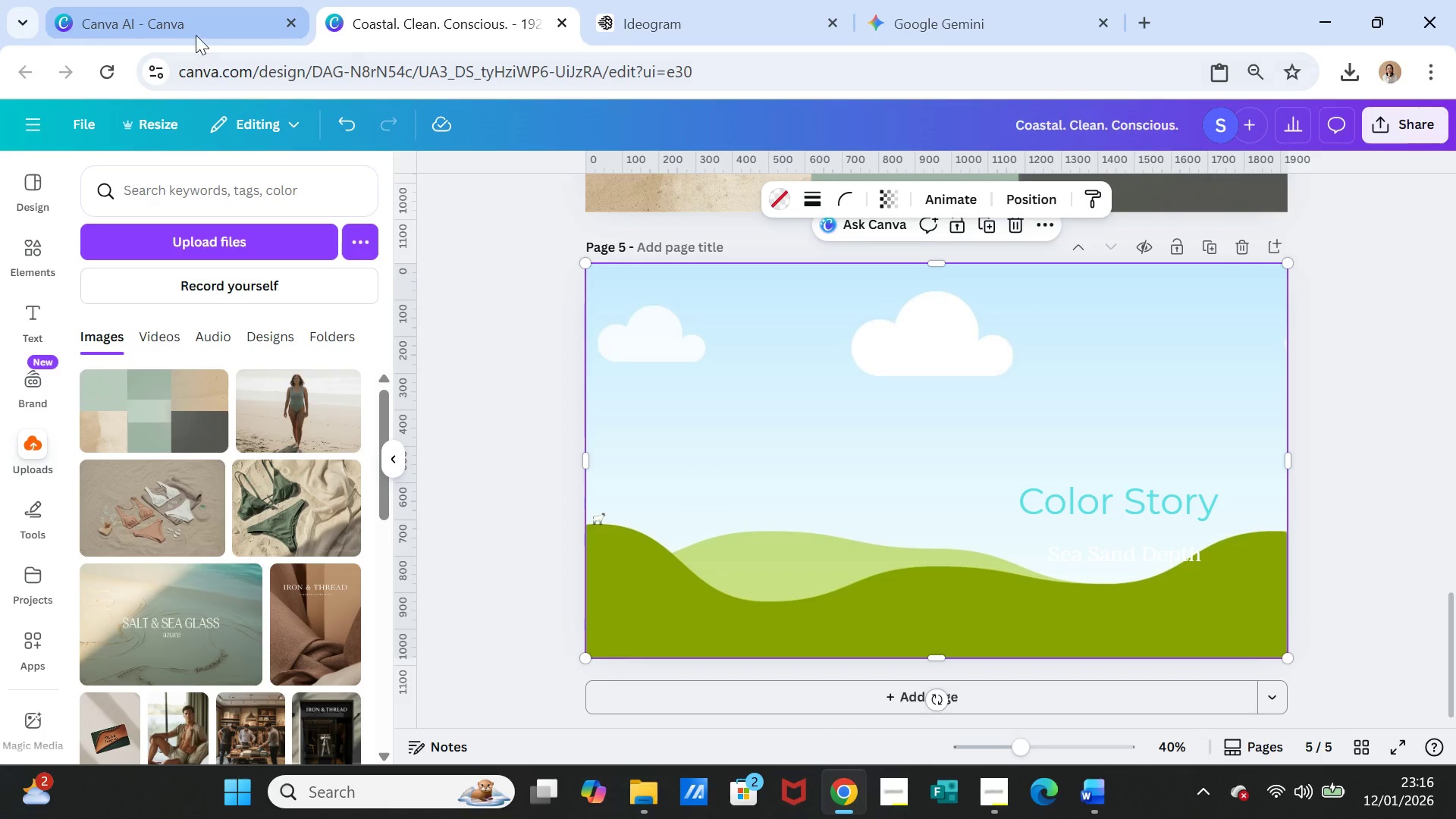 
left_click([195, 33])
 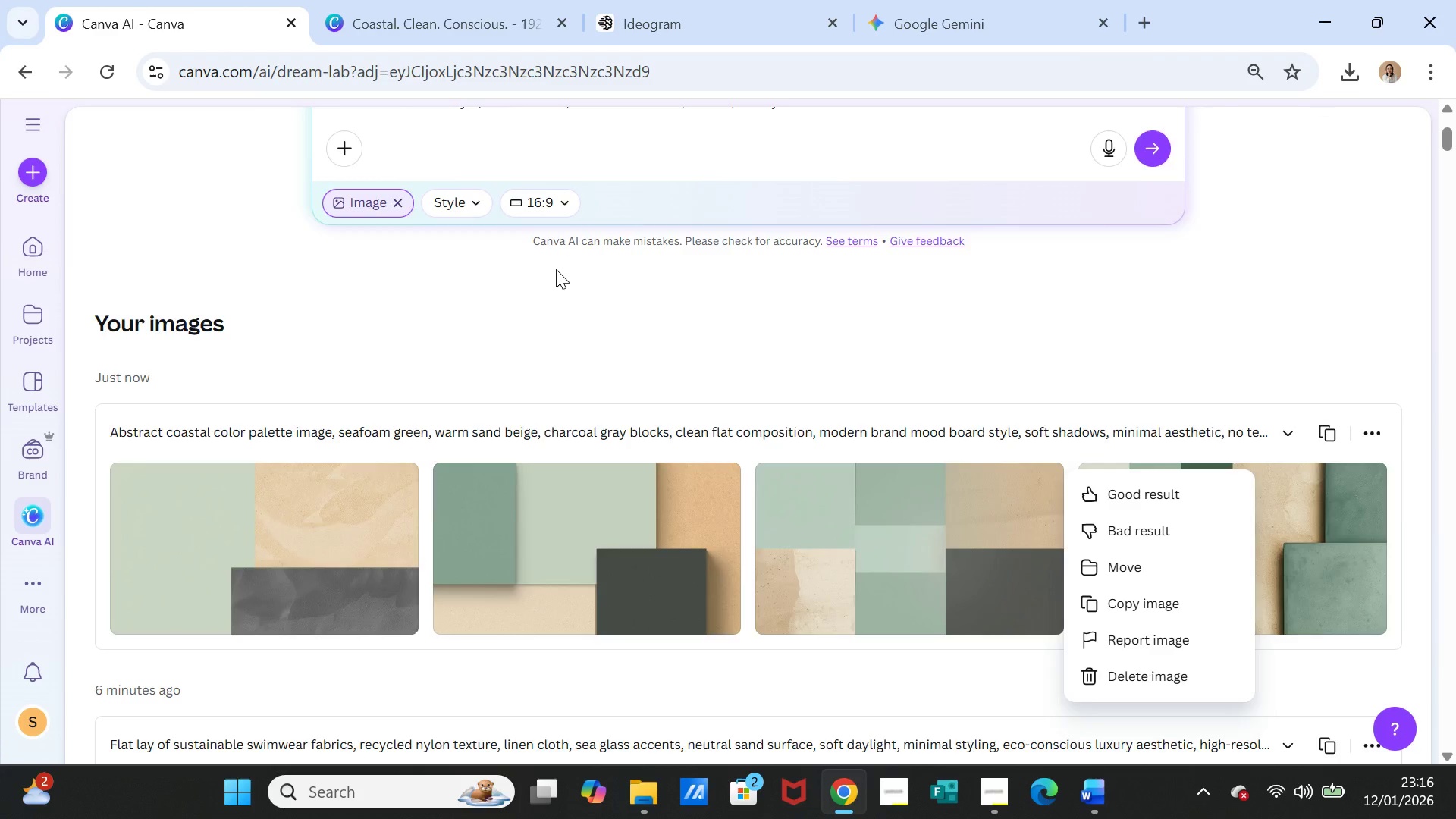 
scroll: coordinate [556, 270], scroll_direction: up, amount: 3.0
 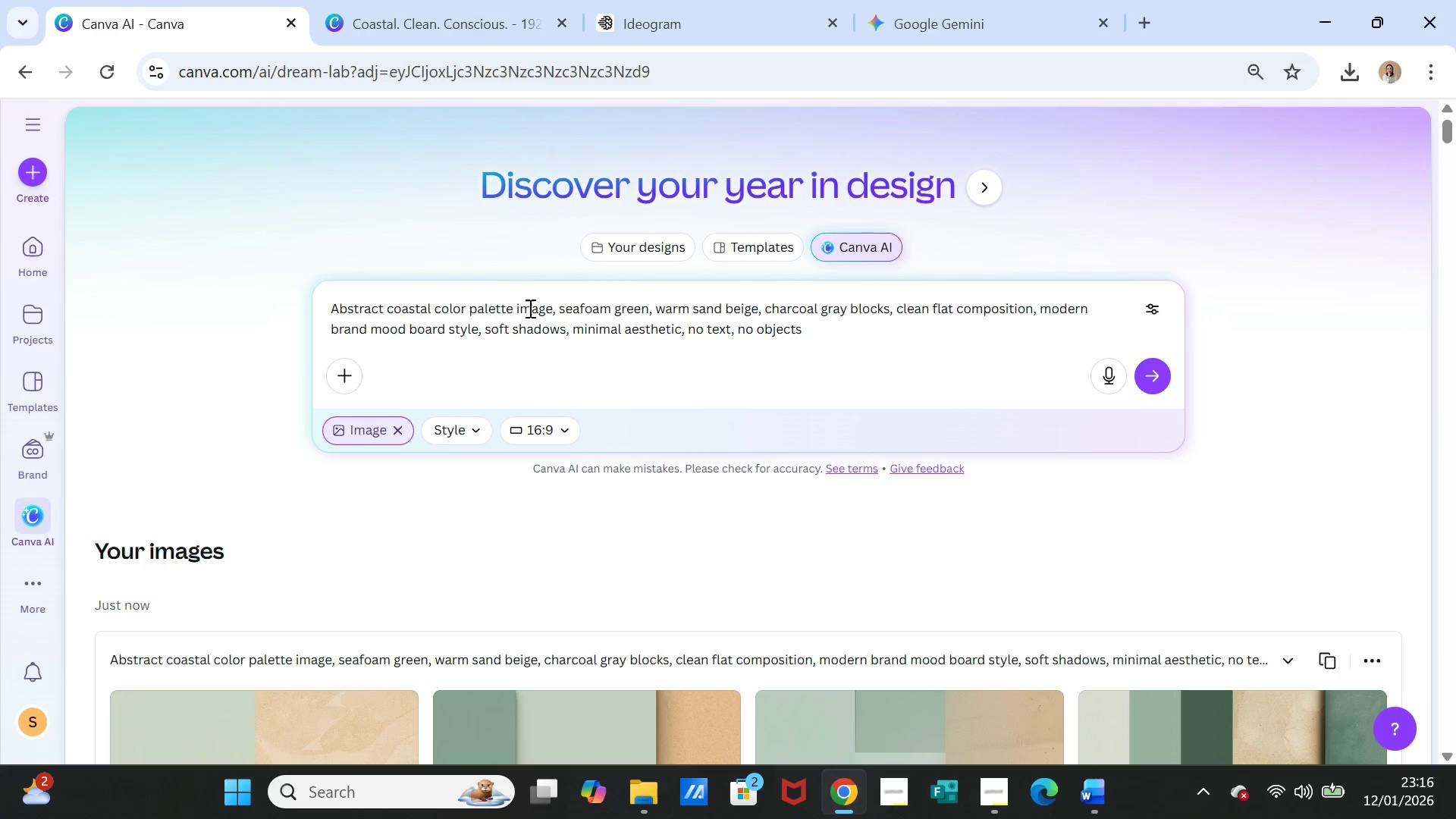 
double_click([529, 309])
 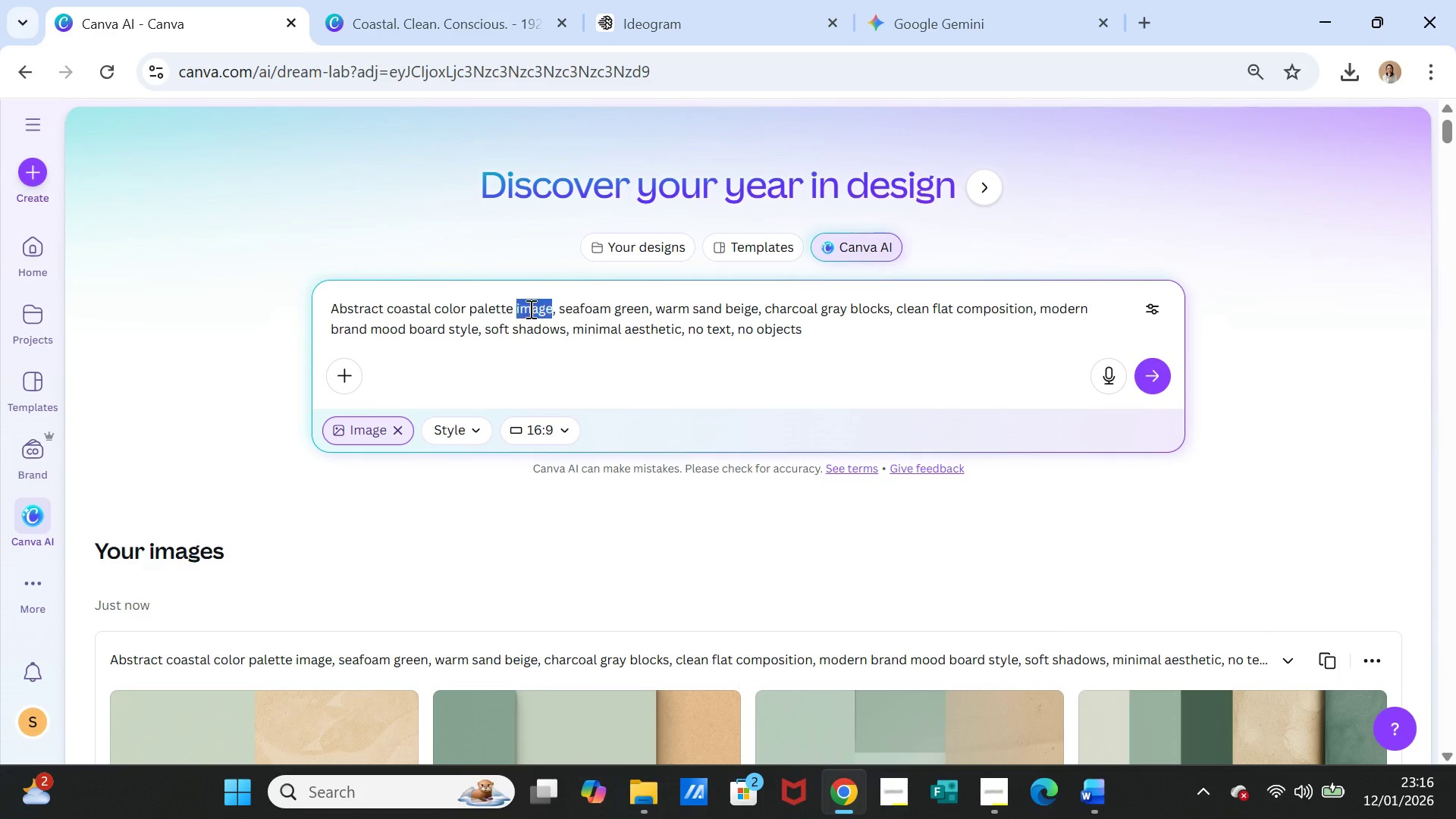 
triple_click([529, 309])
 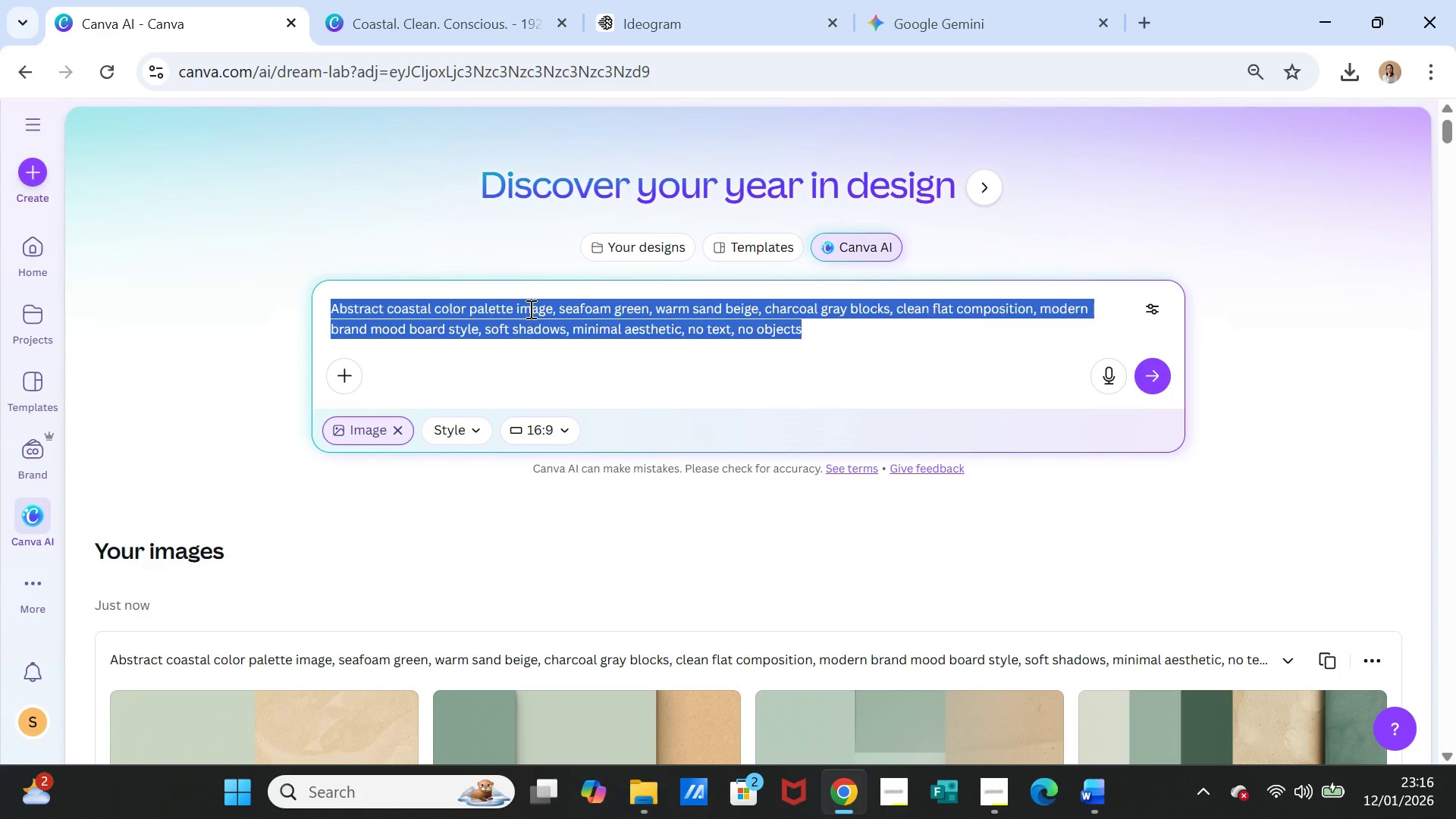 
triple_click([529, 309])
 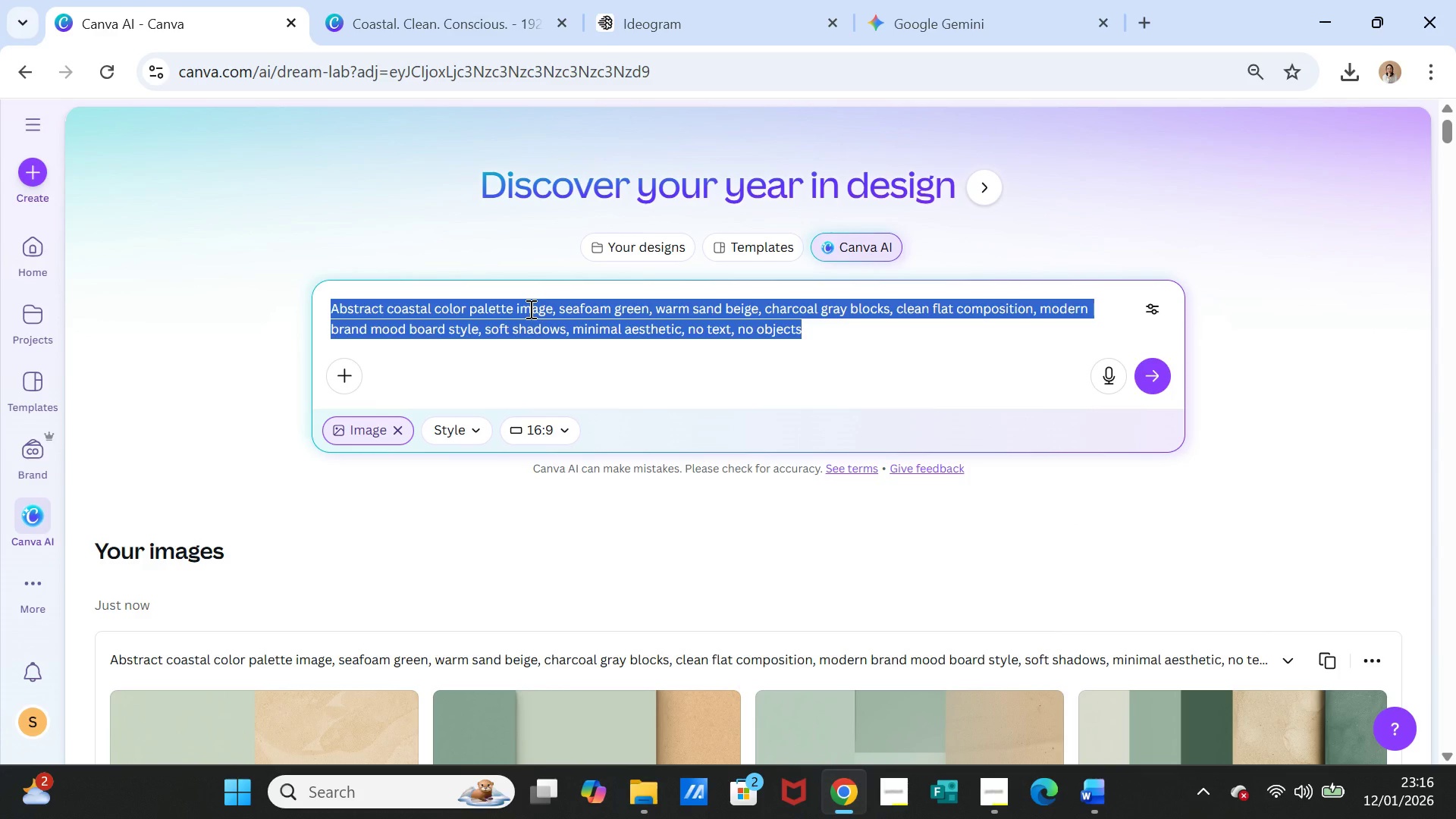 
key(Control+V)
 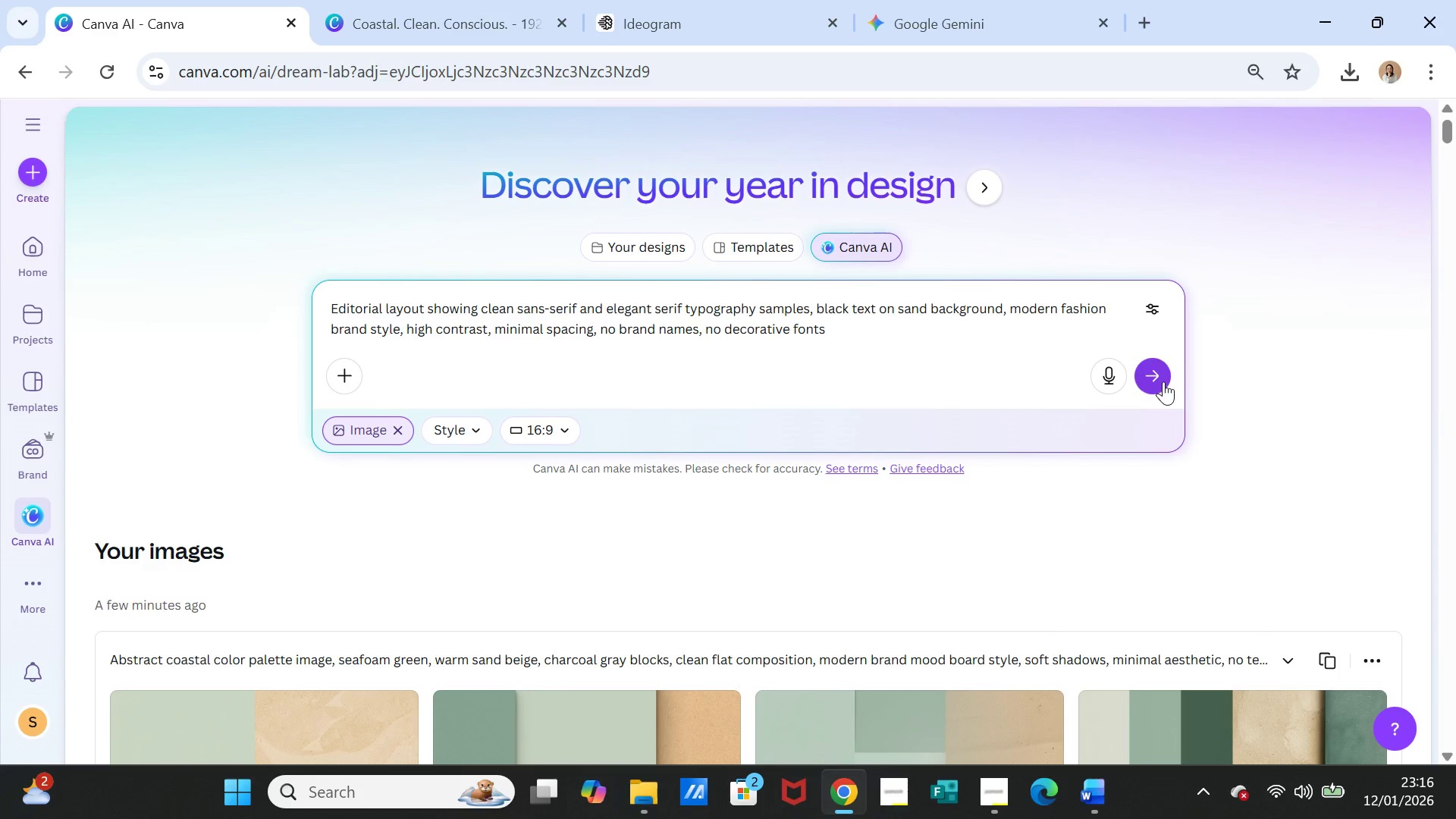 
left_click([1156, 381])
 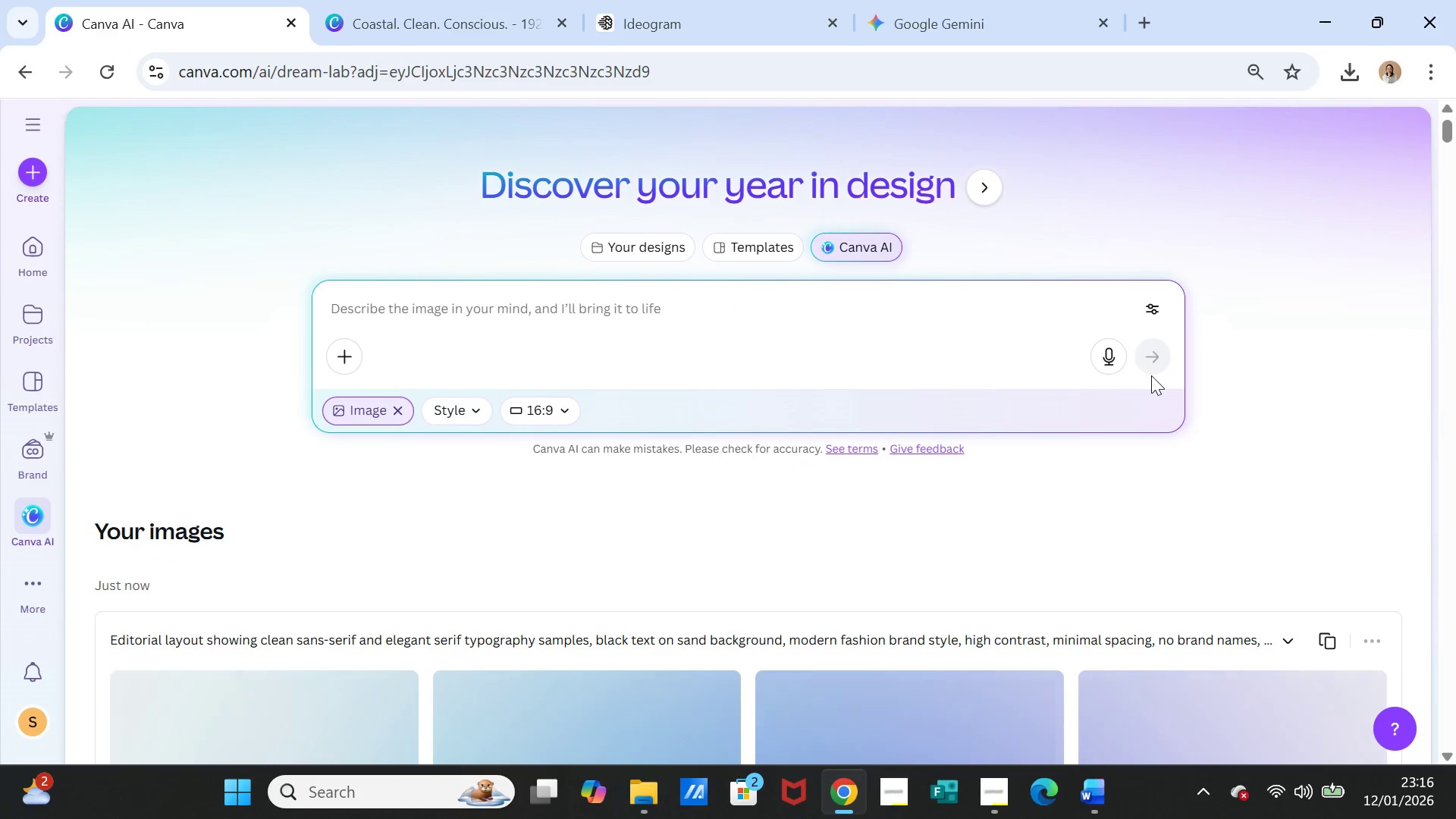 
scroll: coordinate [1045, 425], scroll_direction: down, amount: 2.0
 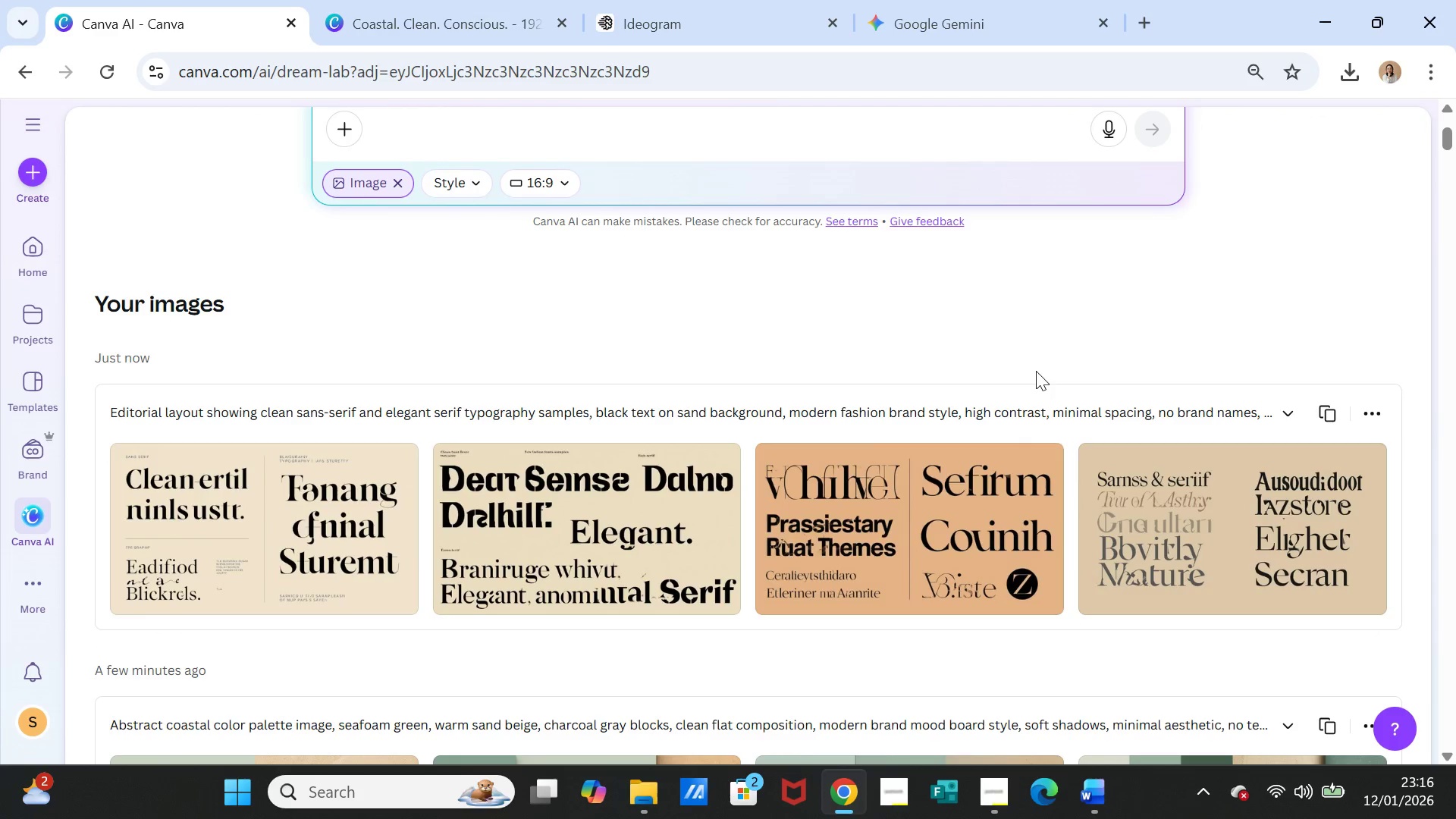 
scroll: coordinate [1037, 371], scroll_direction: up, amount: 4.0
 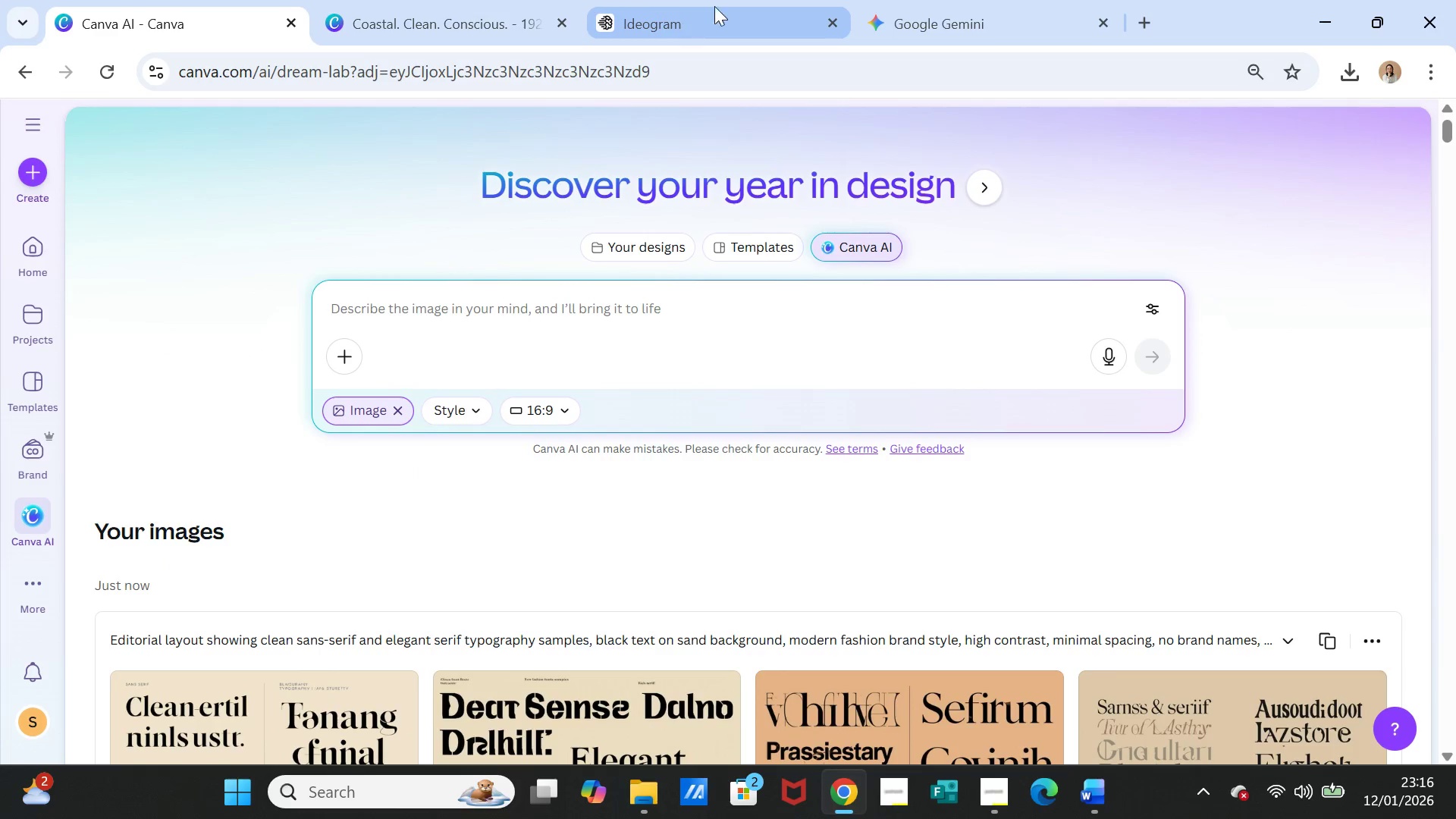 
left_click([733, 3])
 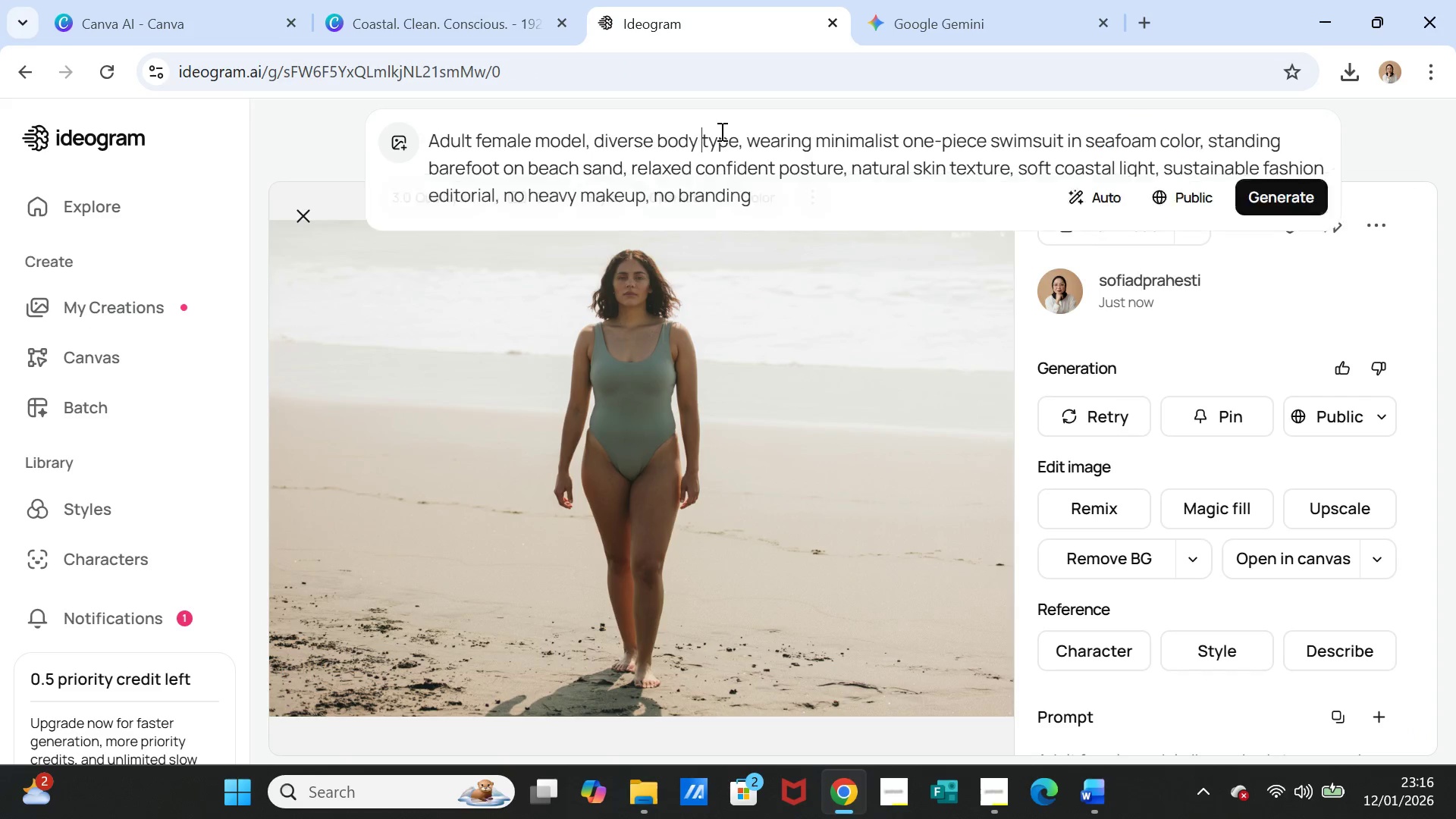 
double_click([722, 131])
 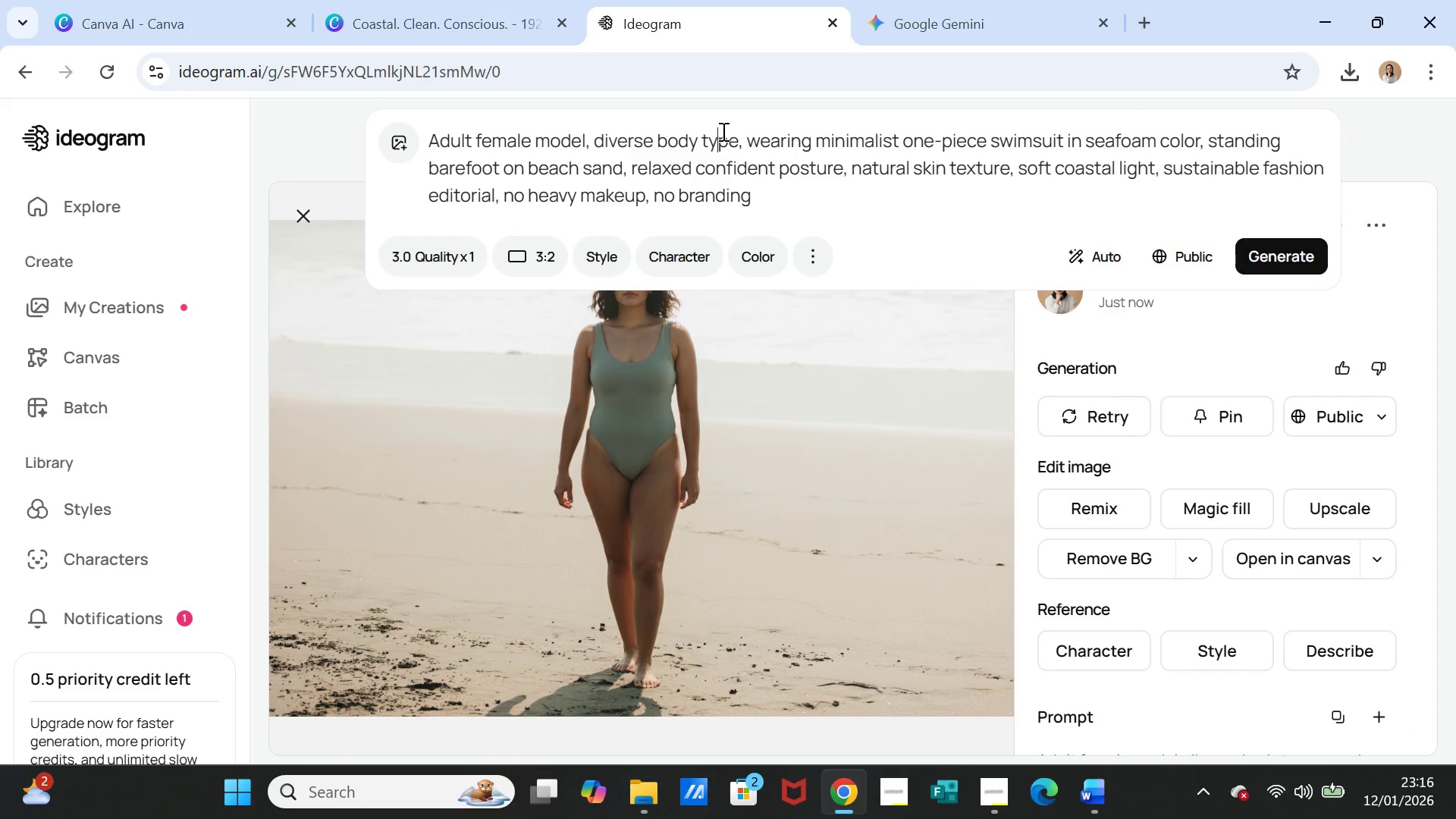 
triple_click([722, 131])
 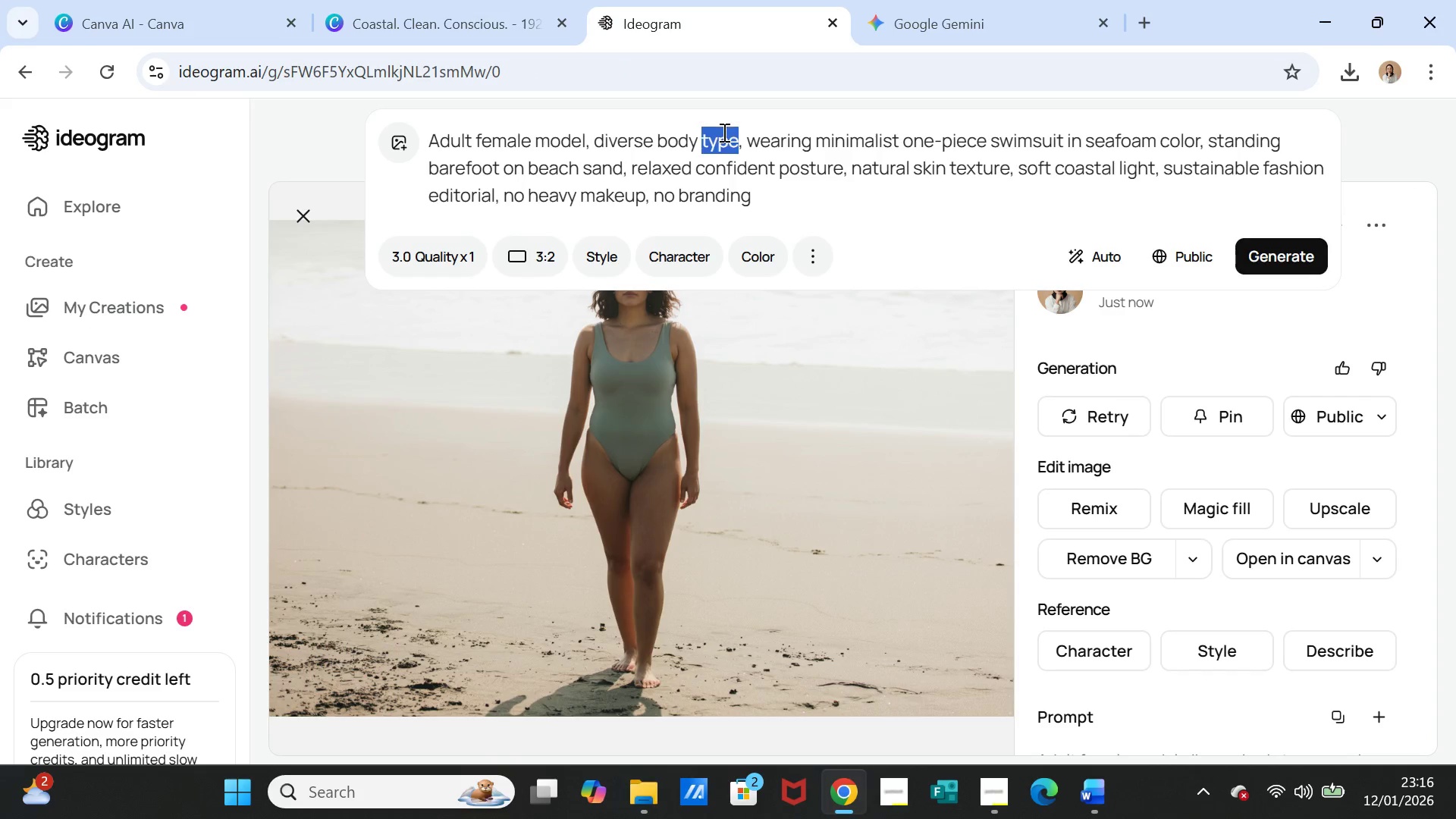 
triple_click([723, 132])
 